 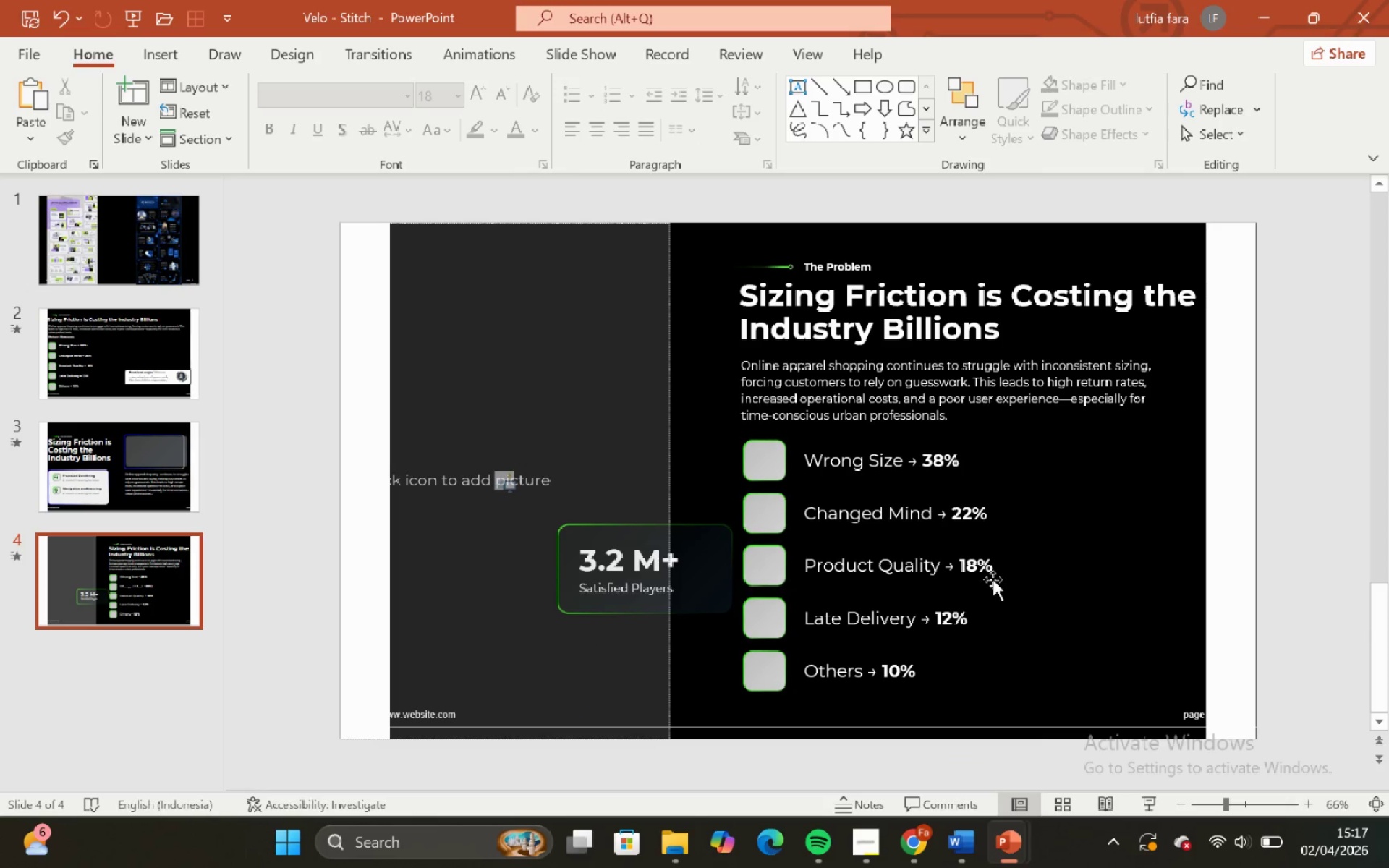 
left_click([856, 451])
 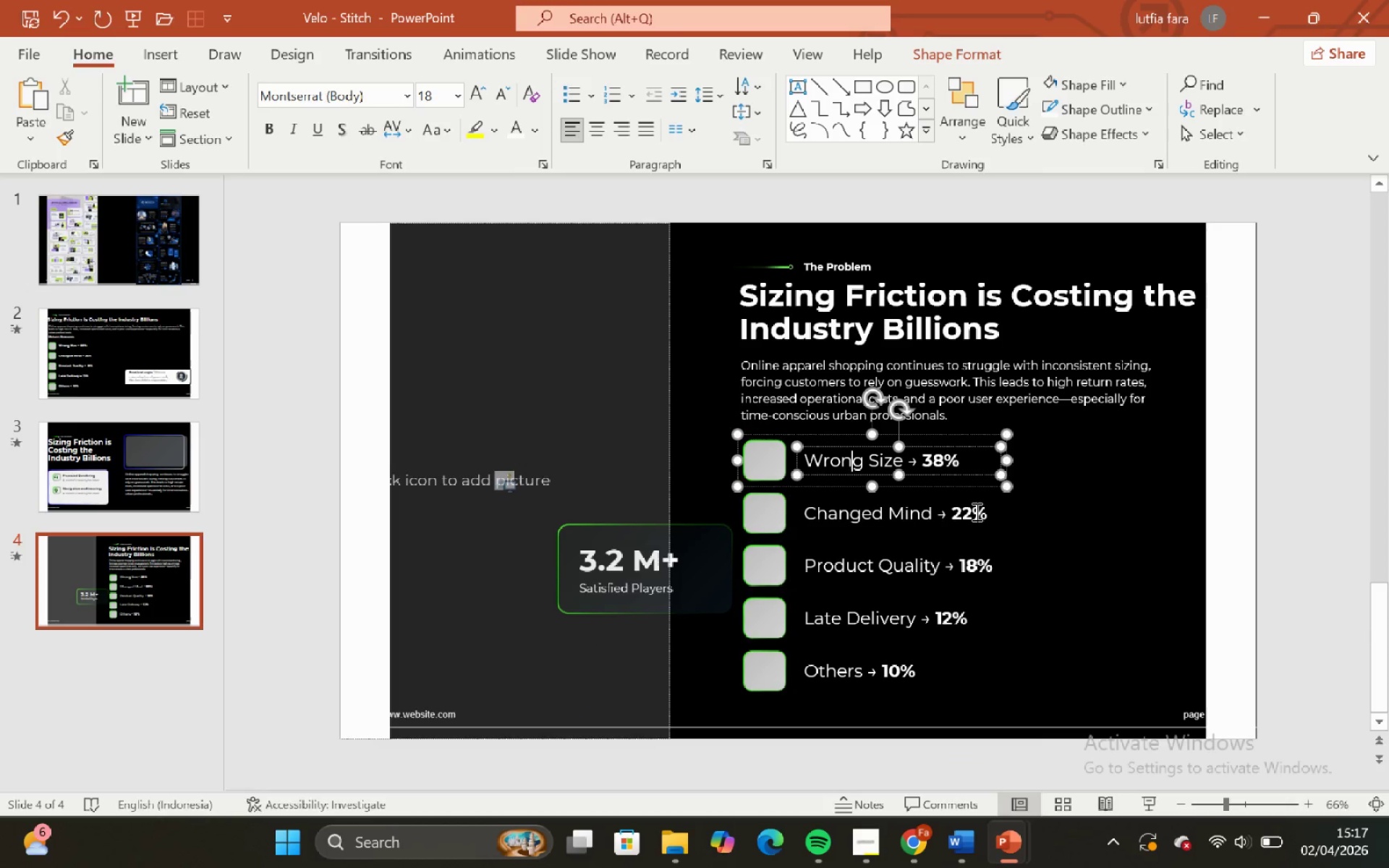 
hold_key(key=ShiftLeft, duration=1.52)
left_click([955, 516])
 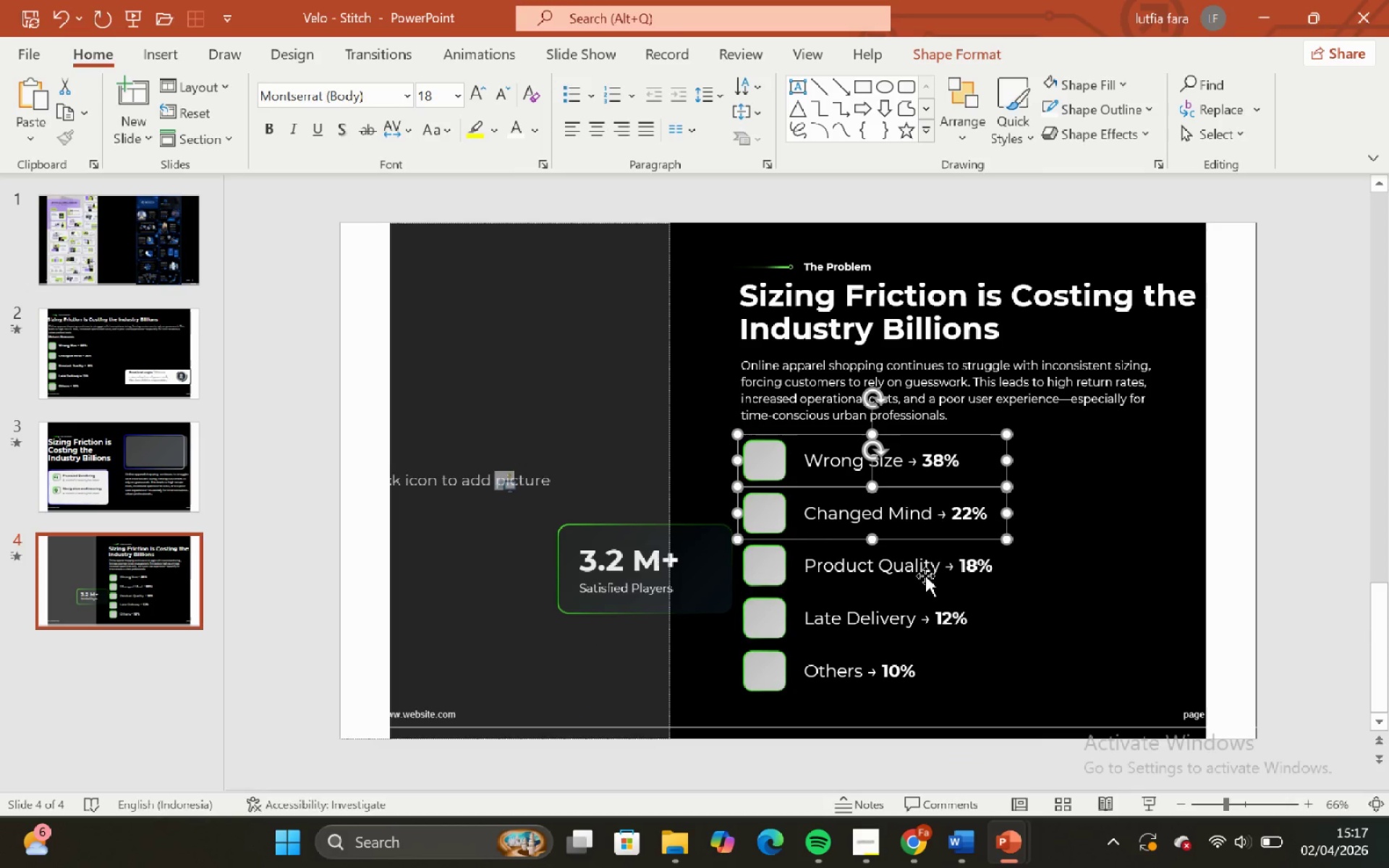 
left_click([925, 576])
 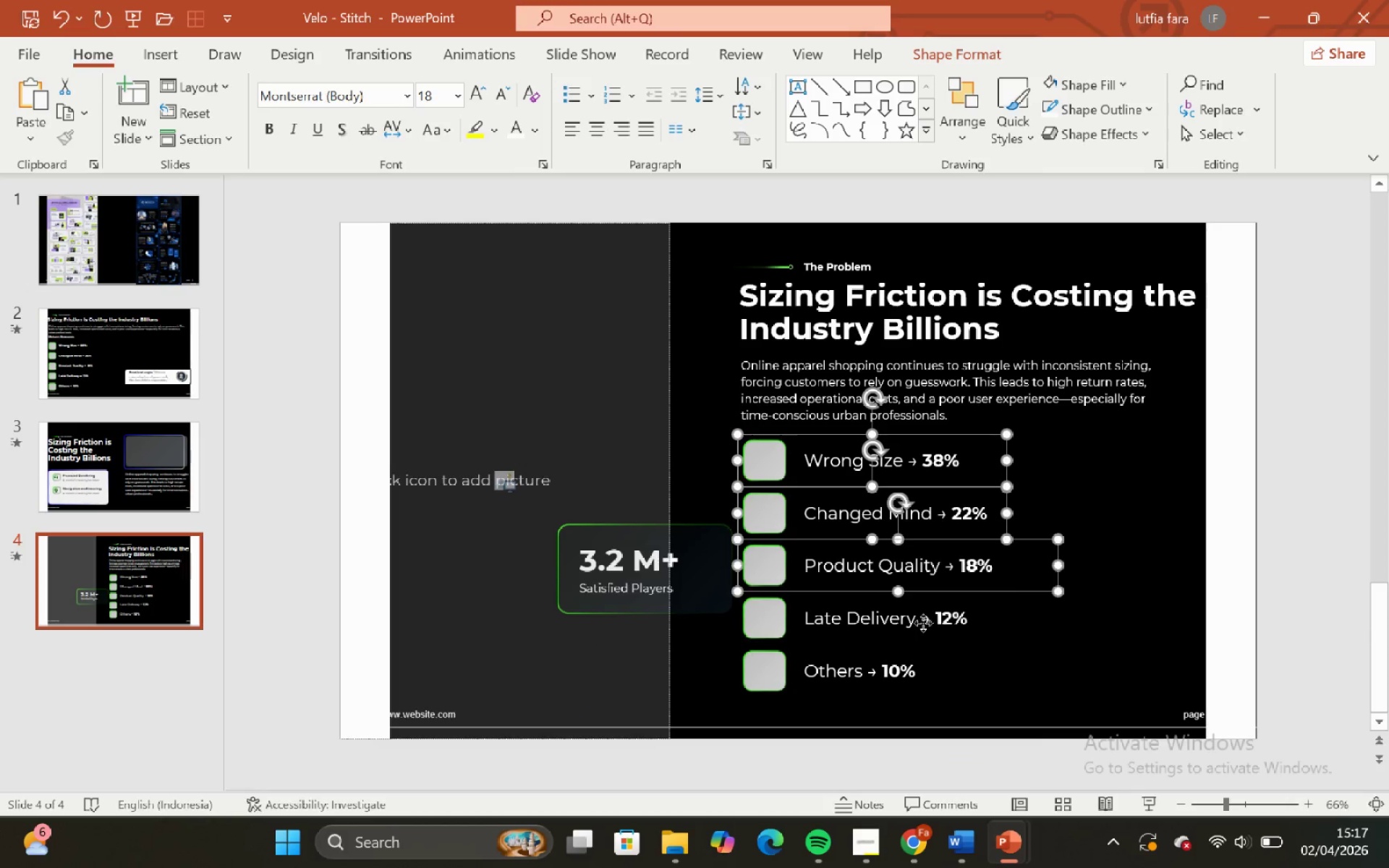 
double_click([923, 623])
 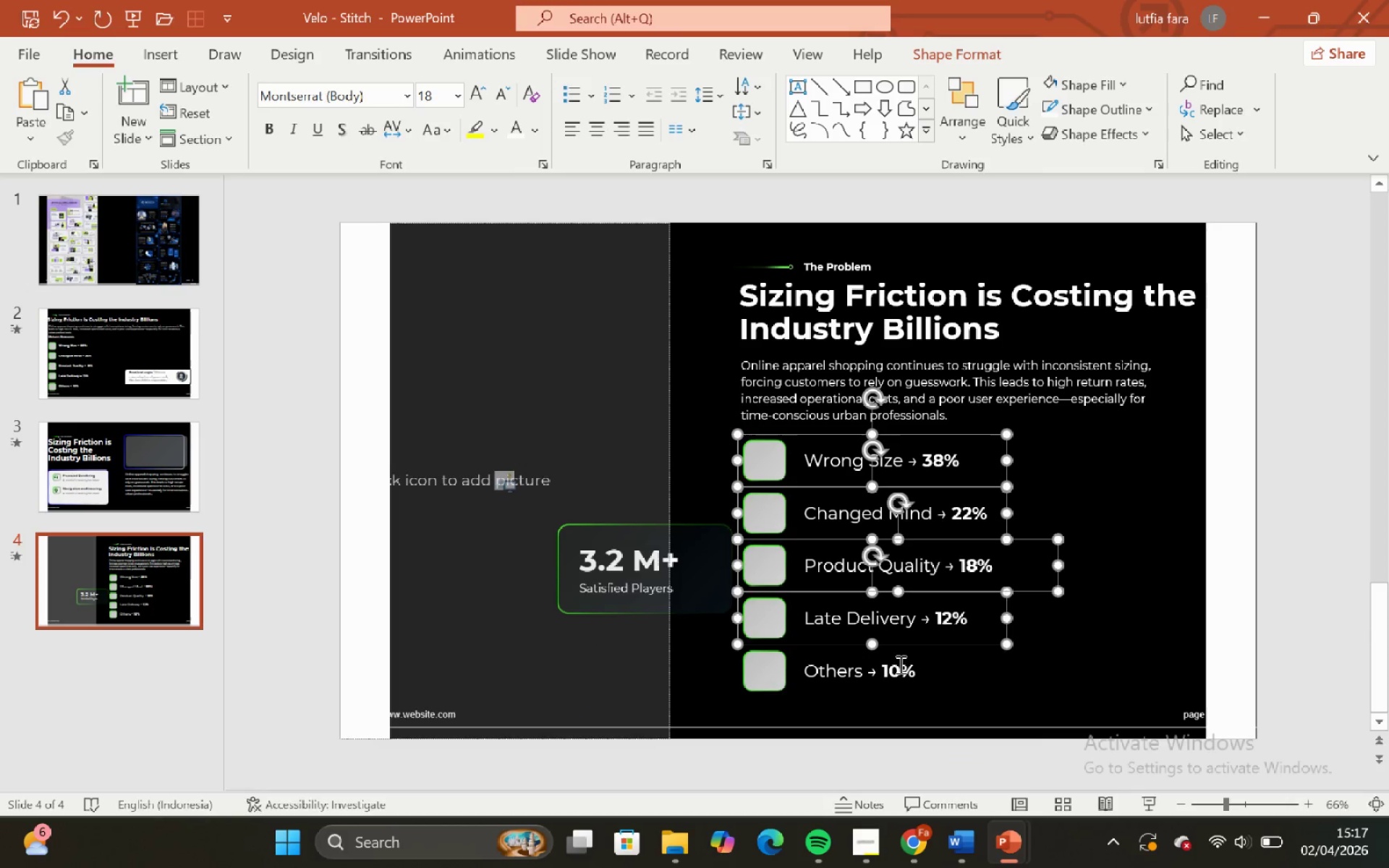 
key(Shift+ShiftLeft)
 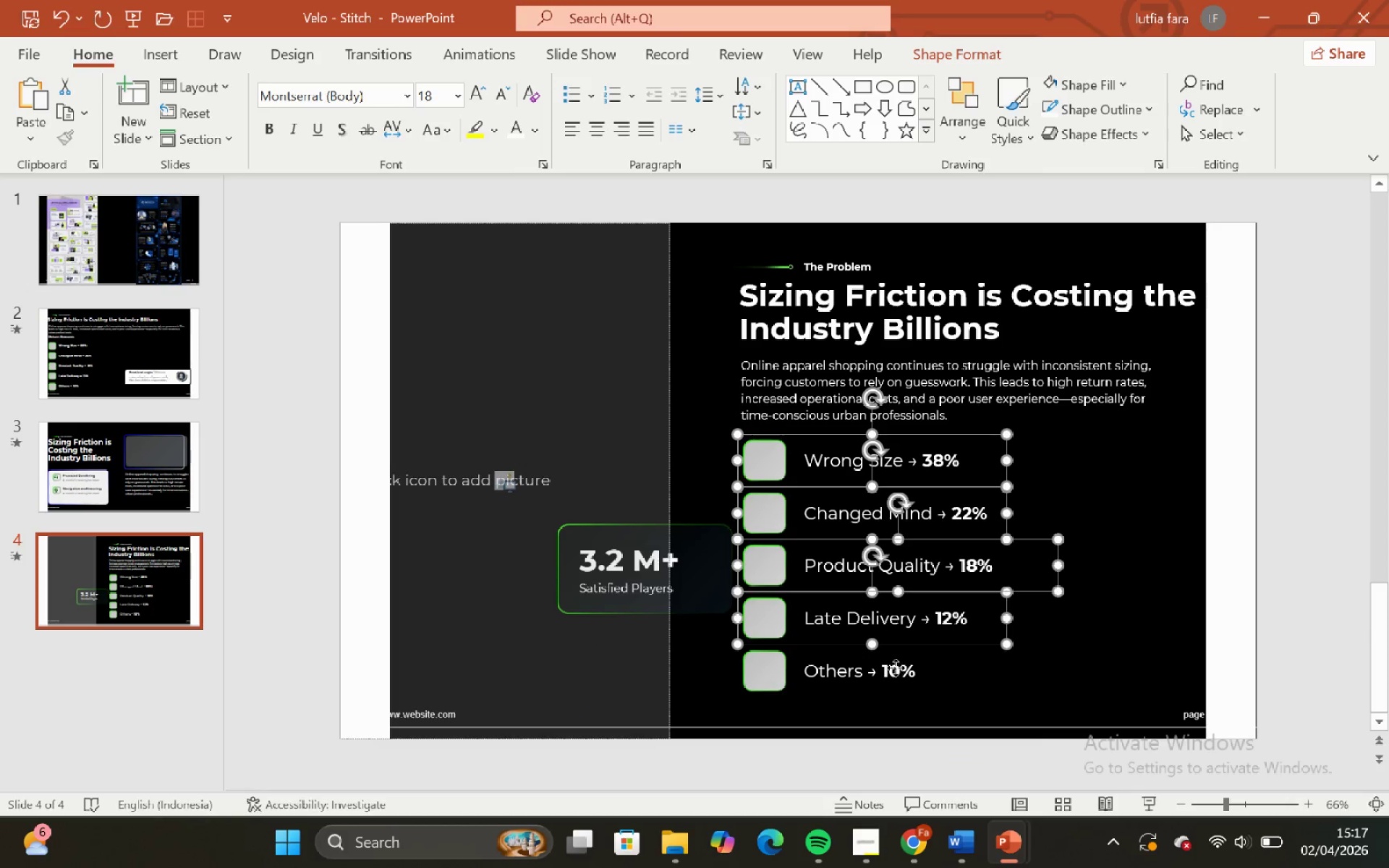 
key(Shift+ShiftLeft)
 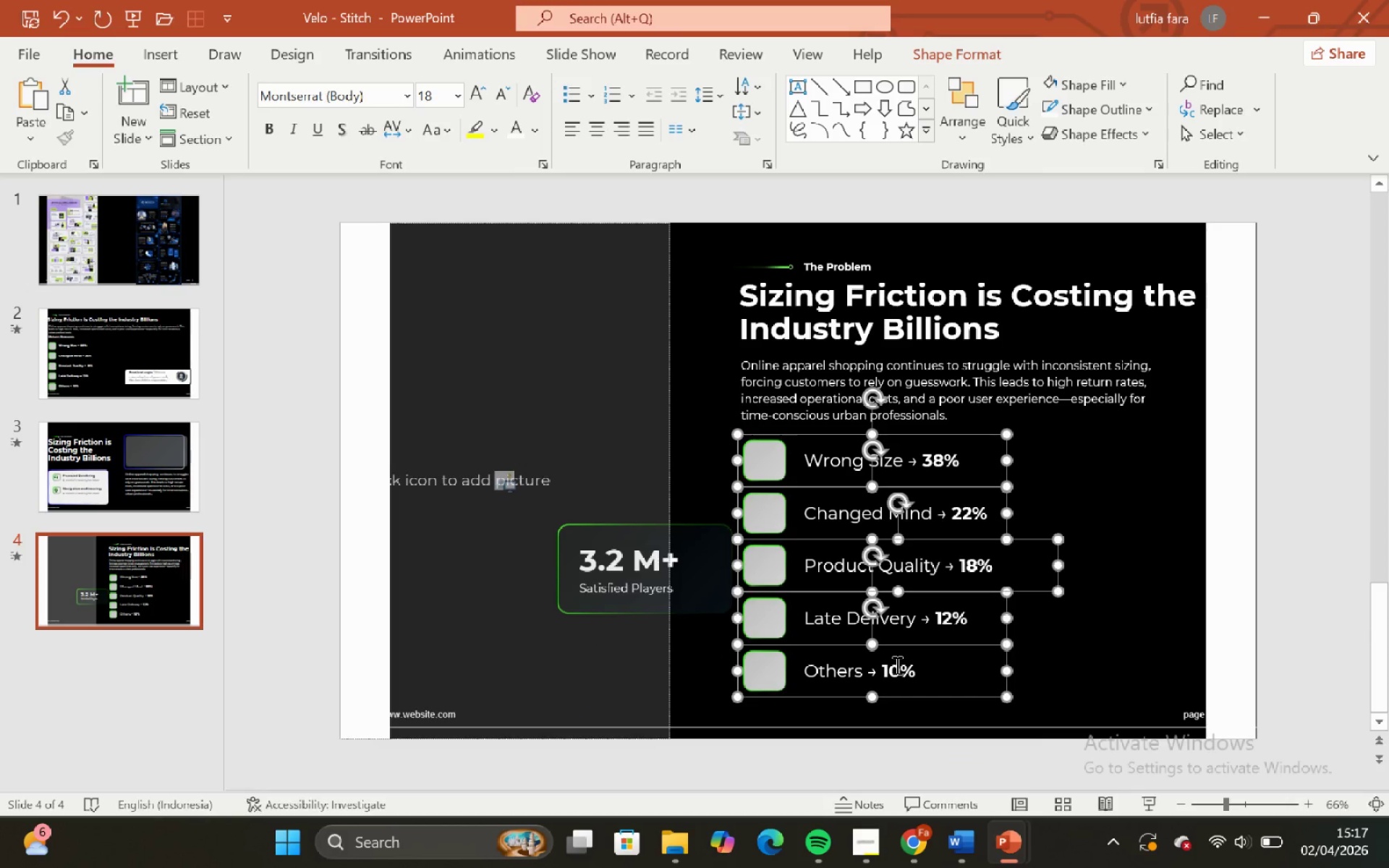 
key(Shift+ShiftLeft)
 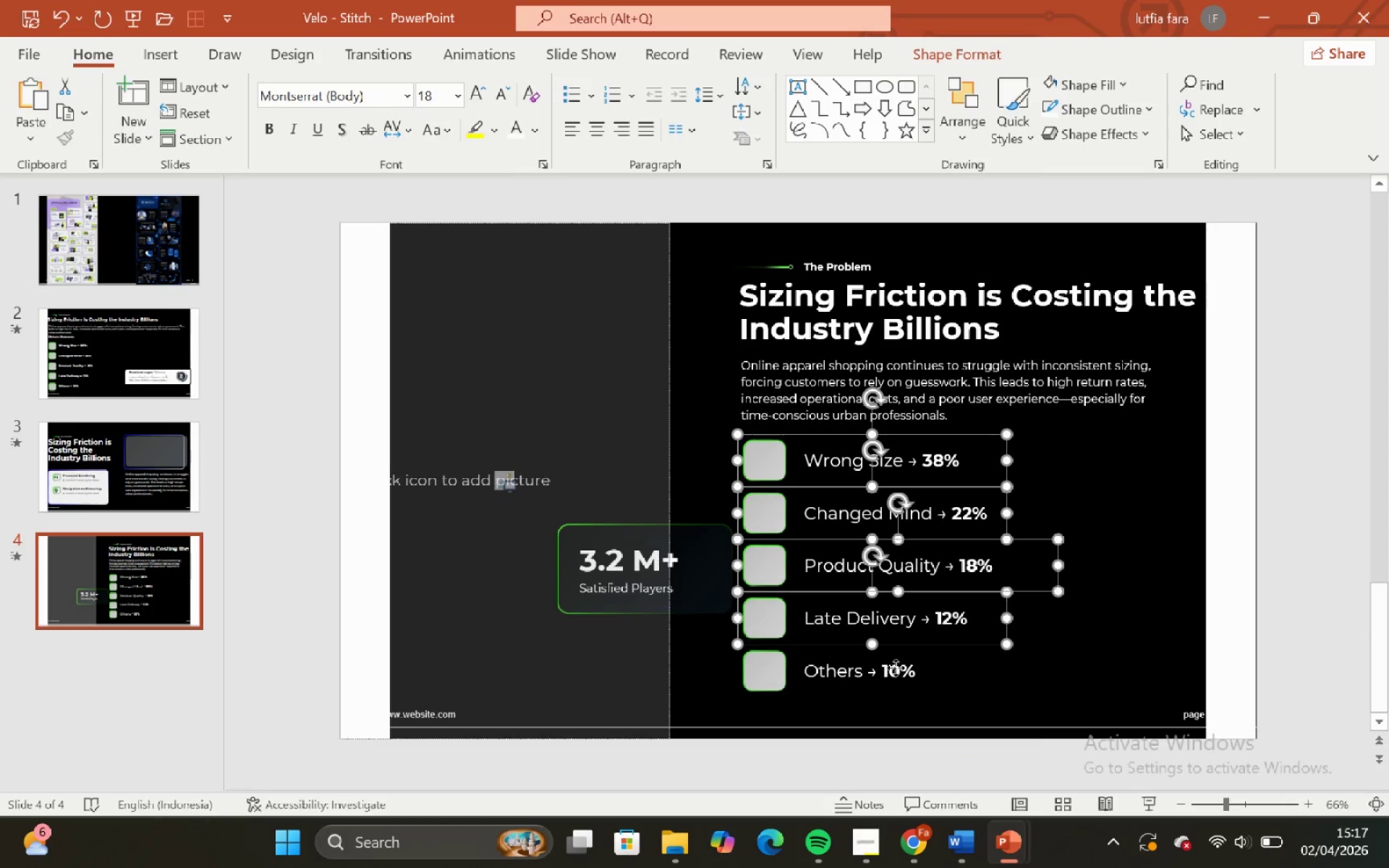 
triple_click([896, 668])
 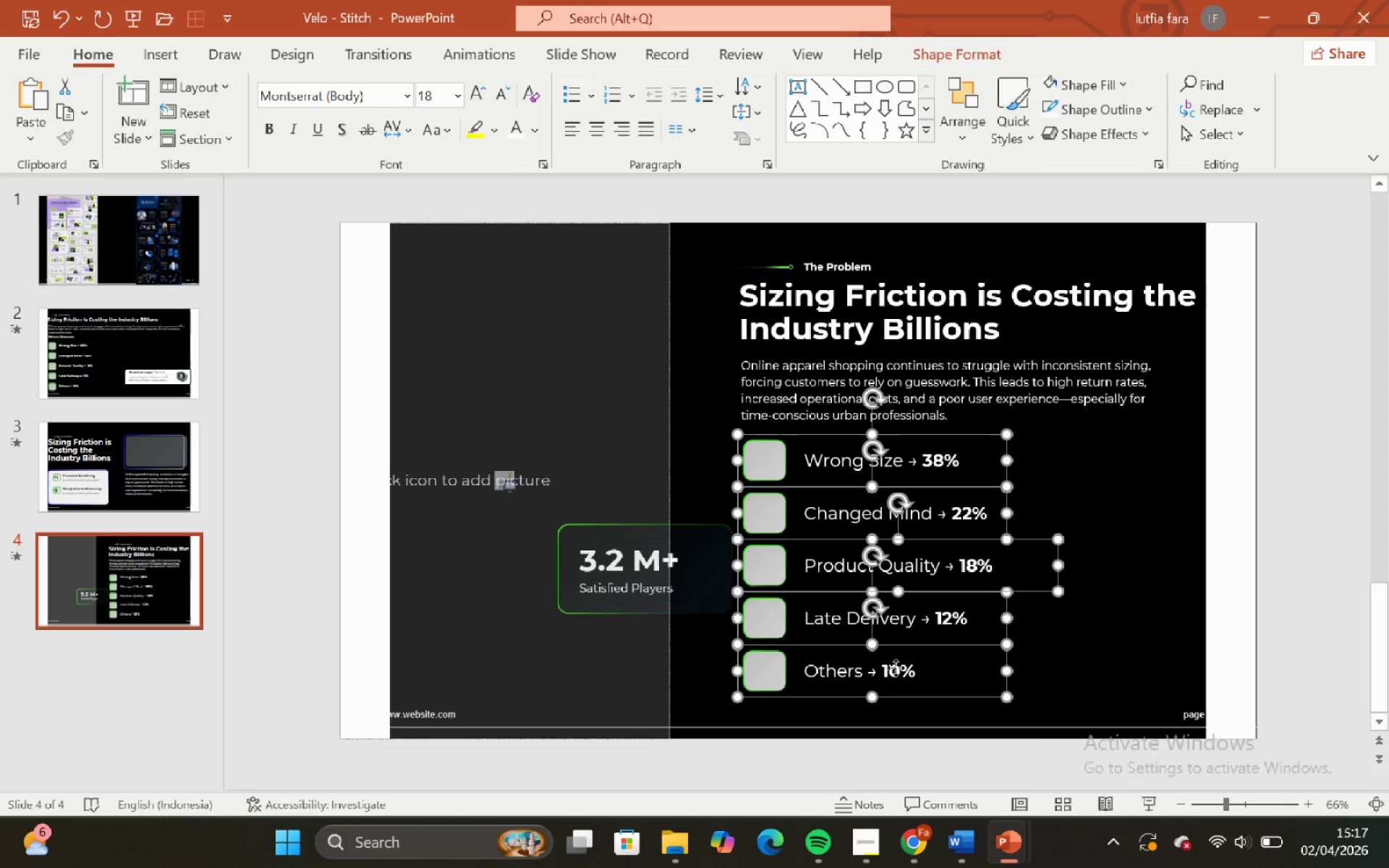 
key(Shift+ShiftLeft)
 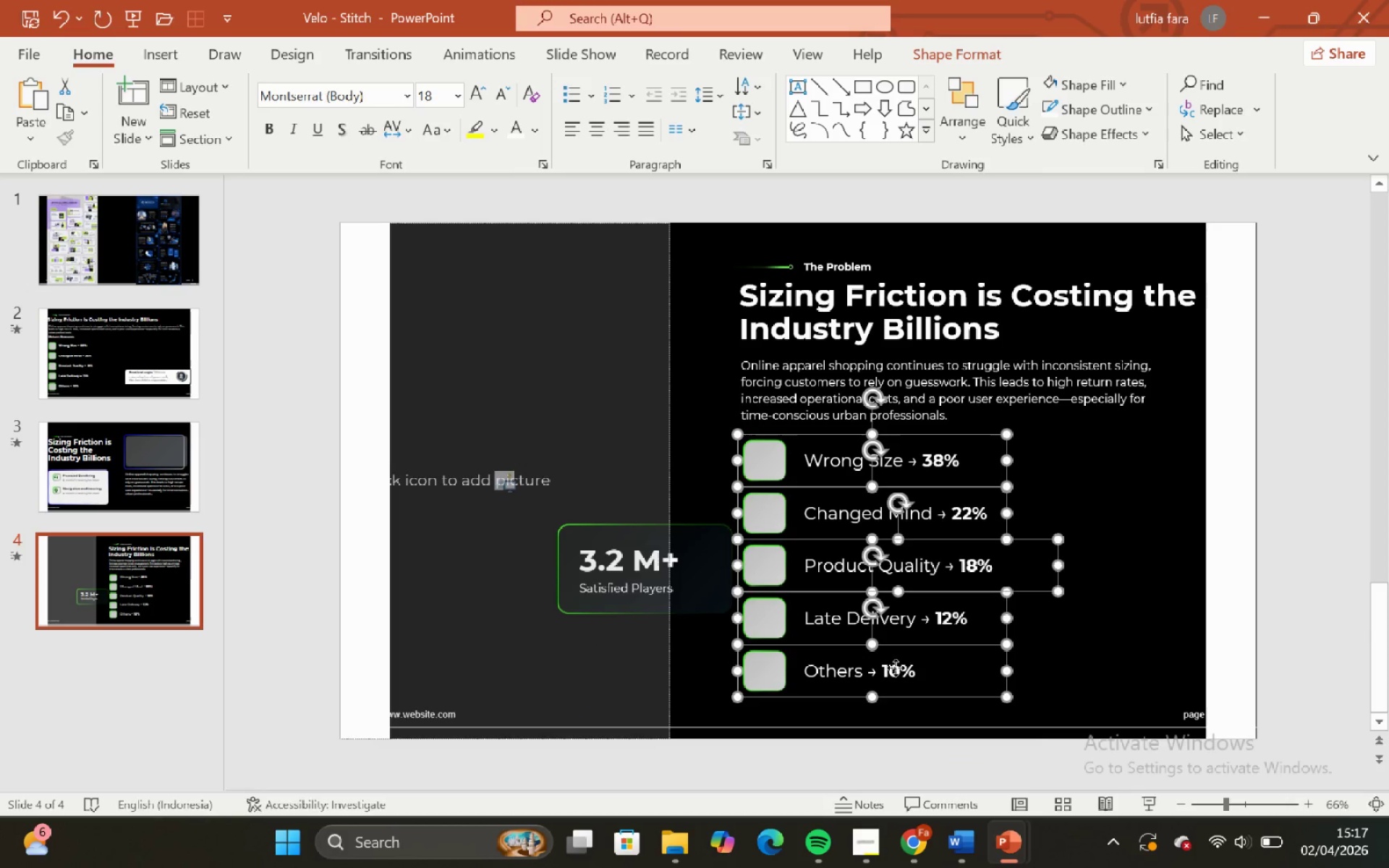 
key(Shift+ShiftLeft)
 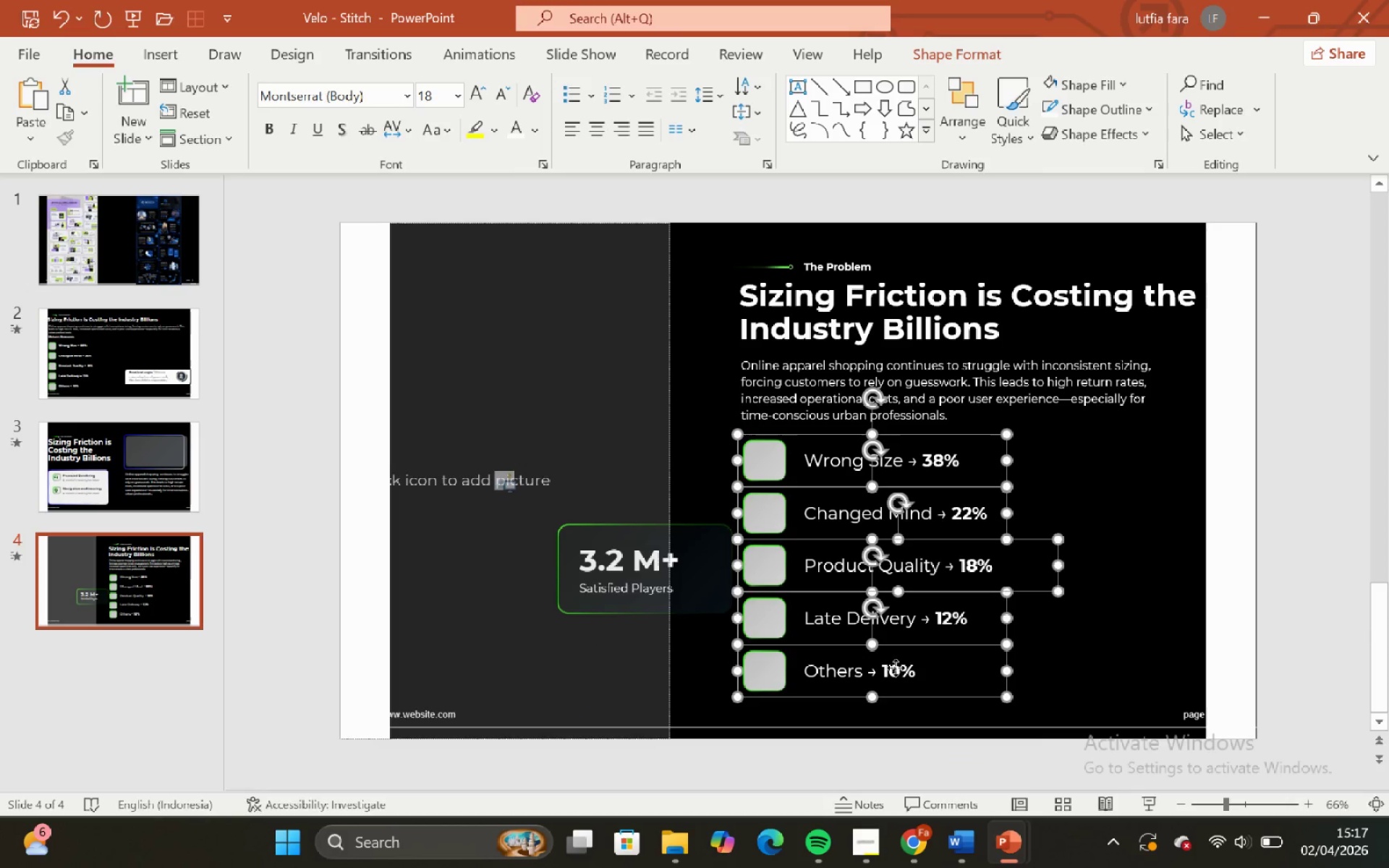 
key(Shift+ShiftLeft)
 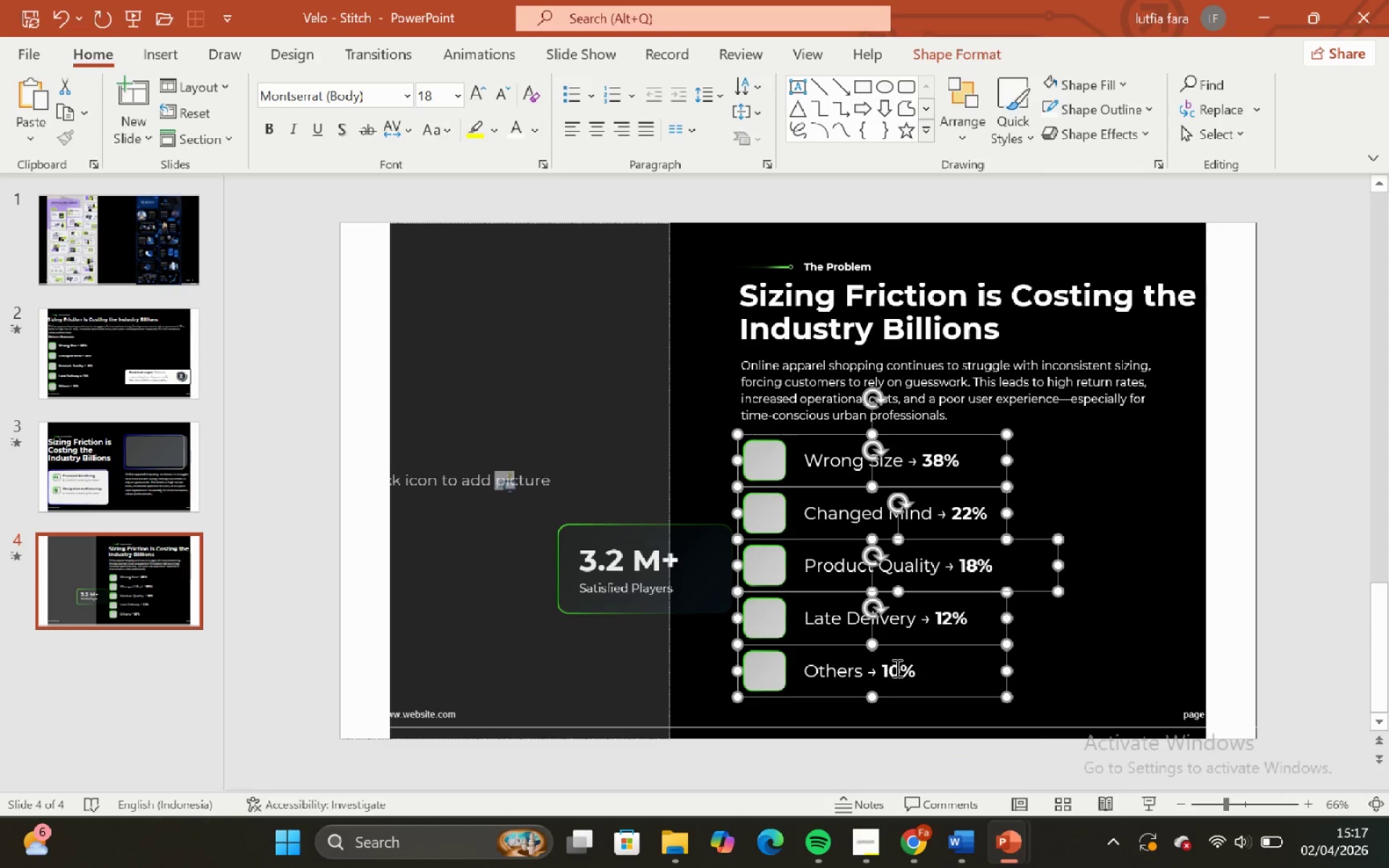 
key(Shift+ShiftLeft)
 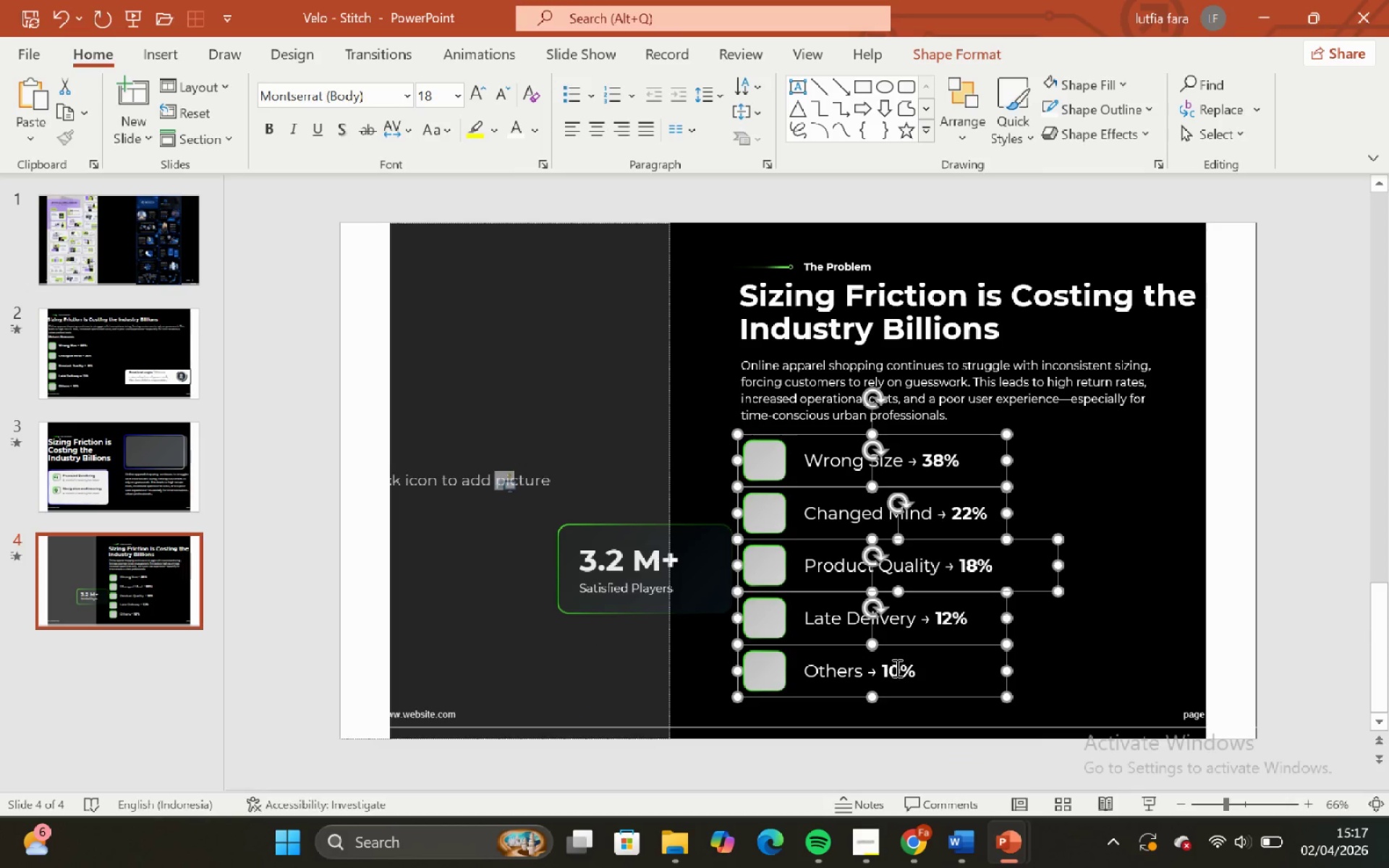 
key(Shift+ShiftLeft)
 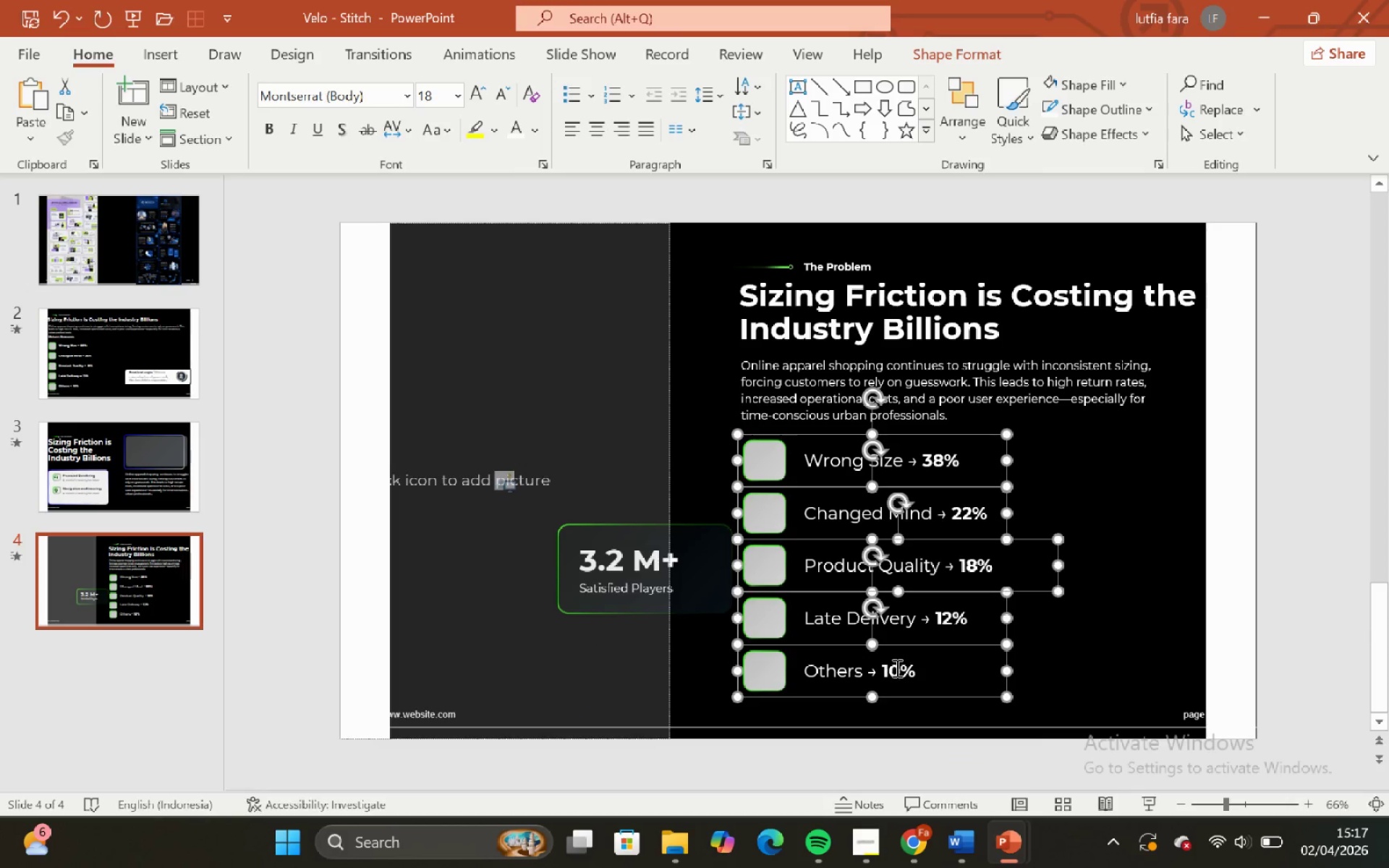 
key(Shift+ShiftLeft)
 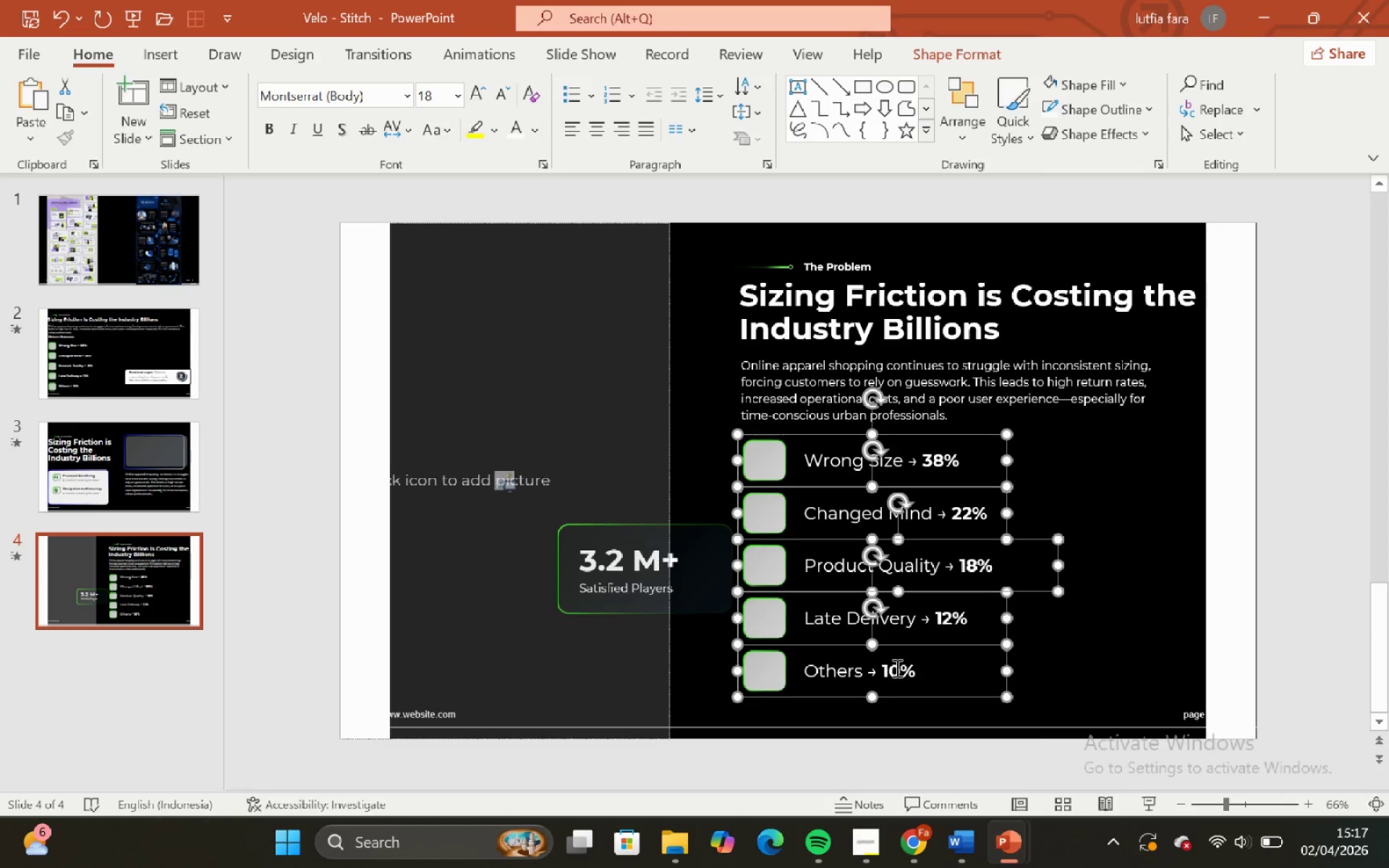 
key(Shift+ShiftLeft)
 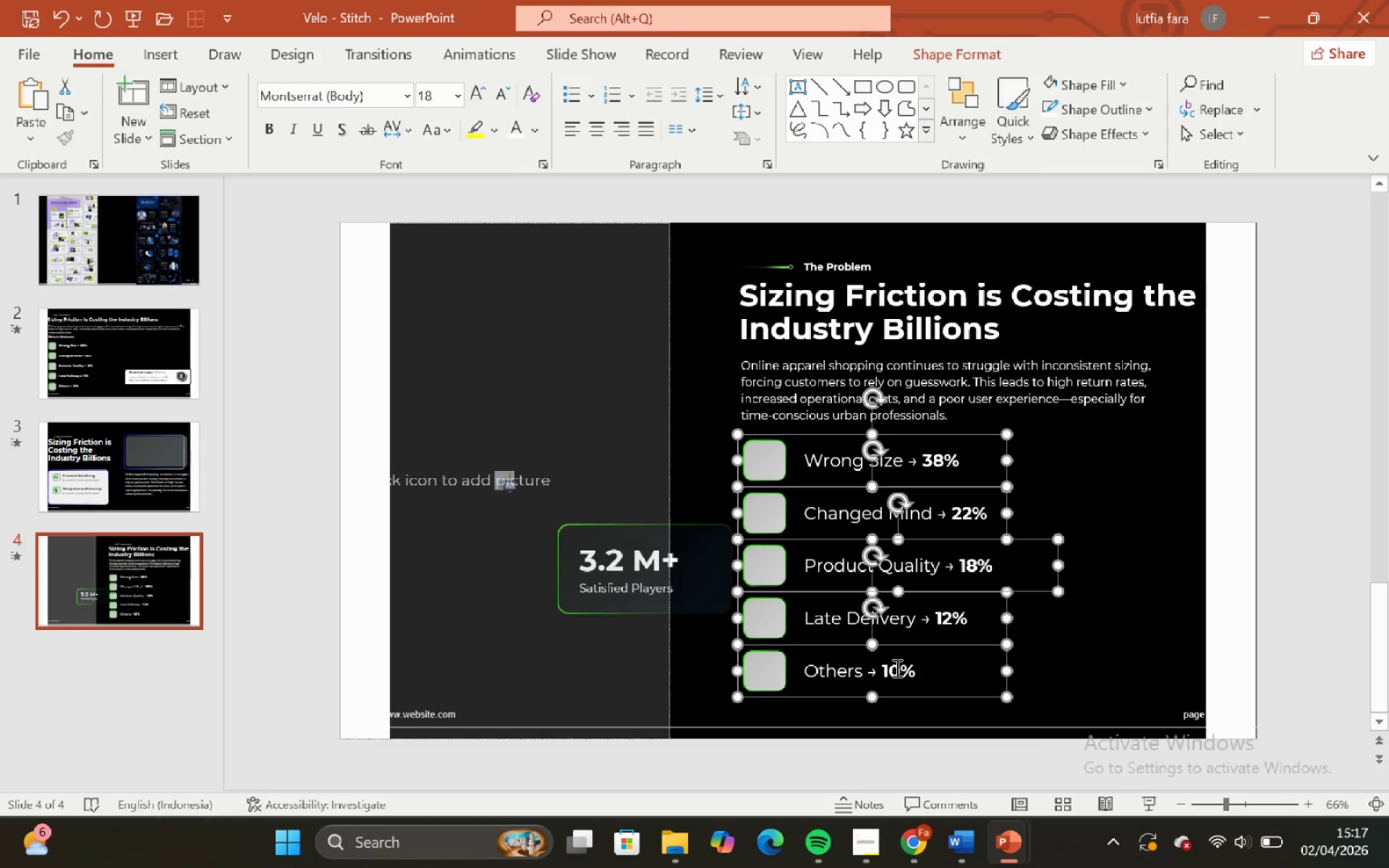 
key(Shift+ShiftLeft)
 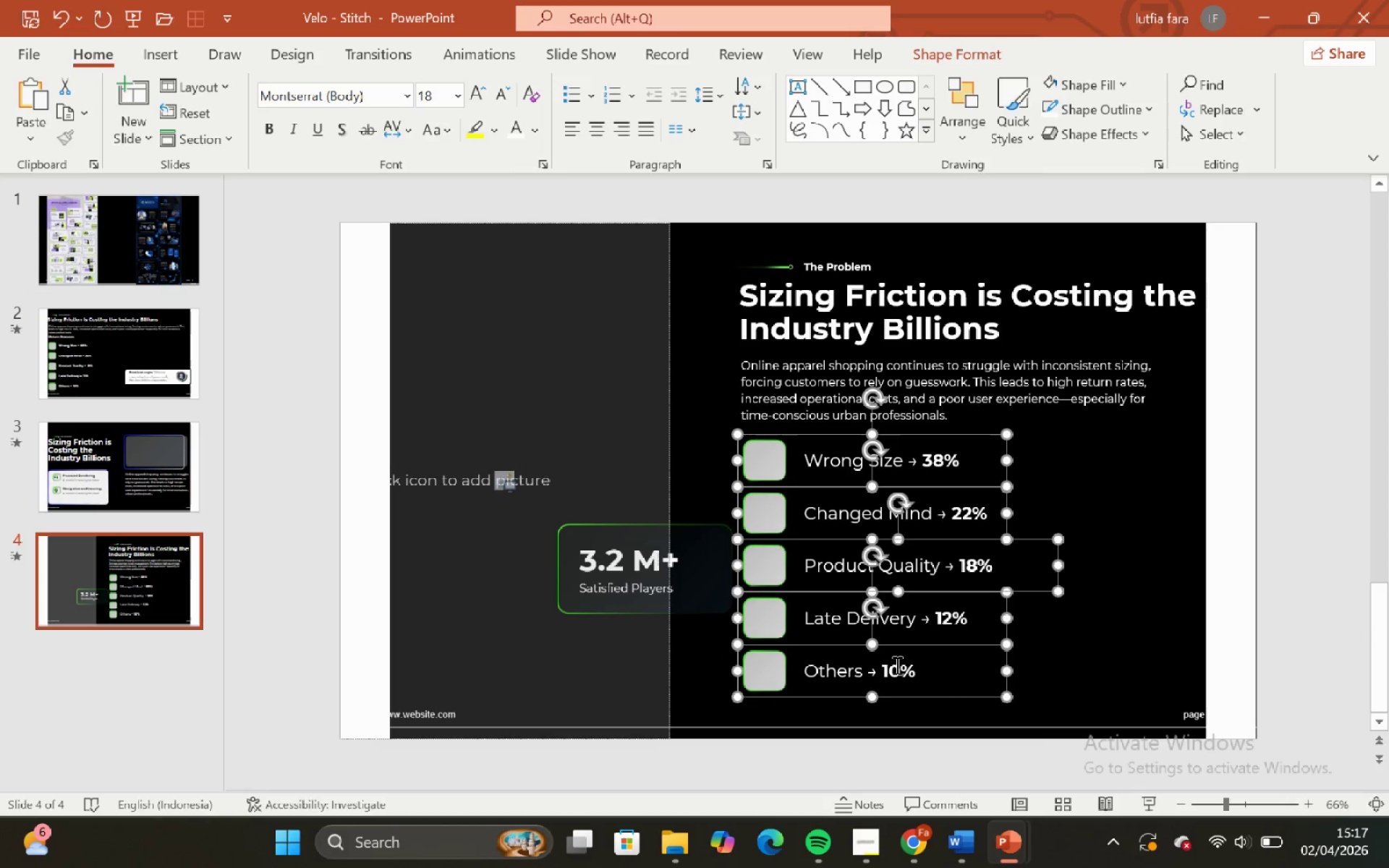 
key(Control+Shift+G)
 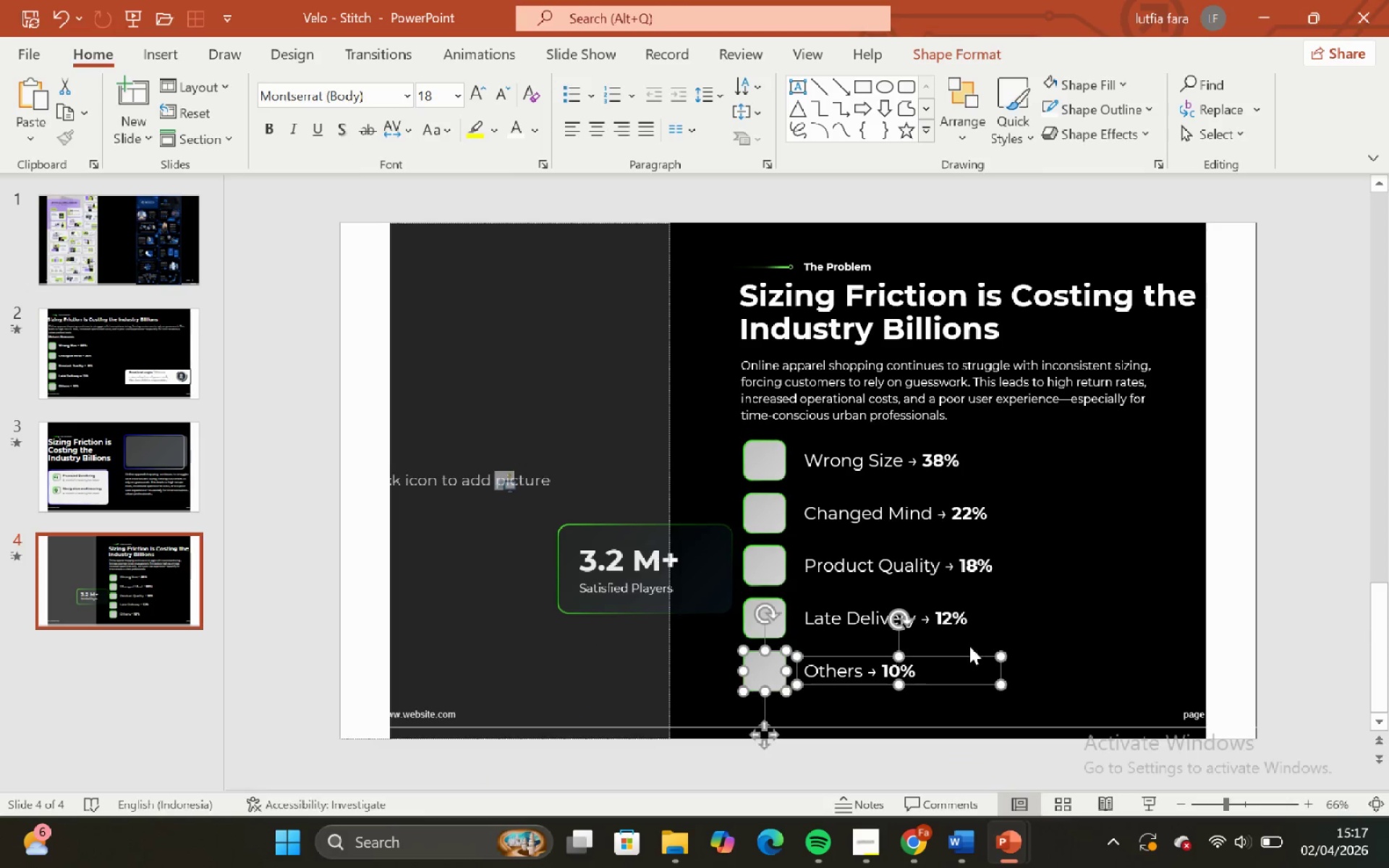 
left_click([1099, 618])
 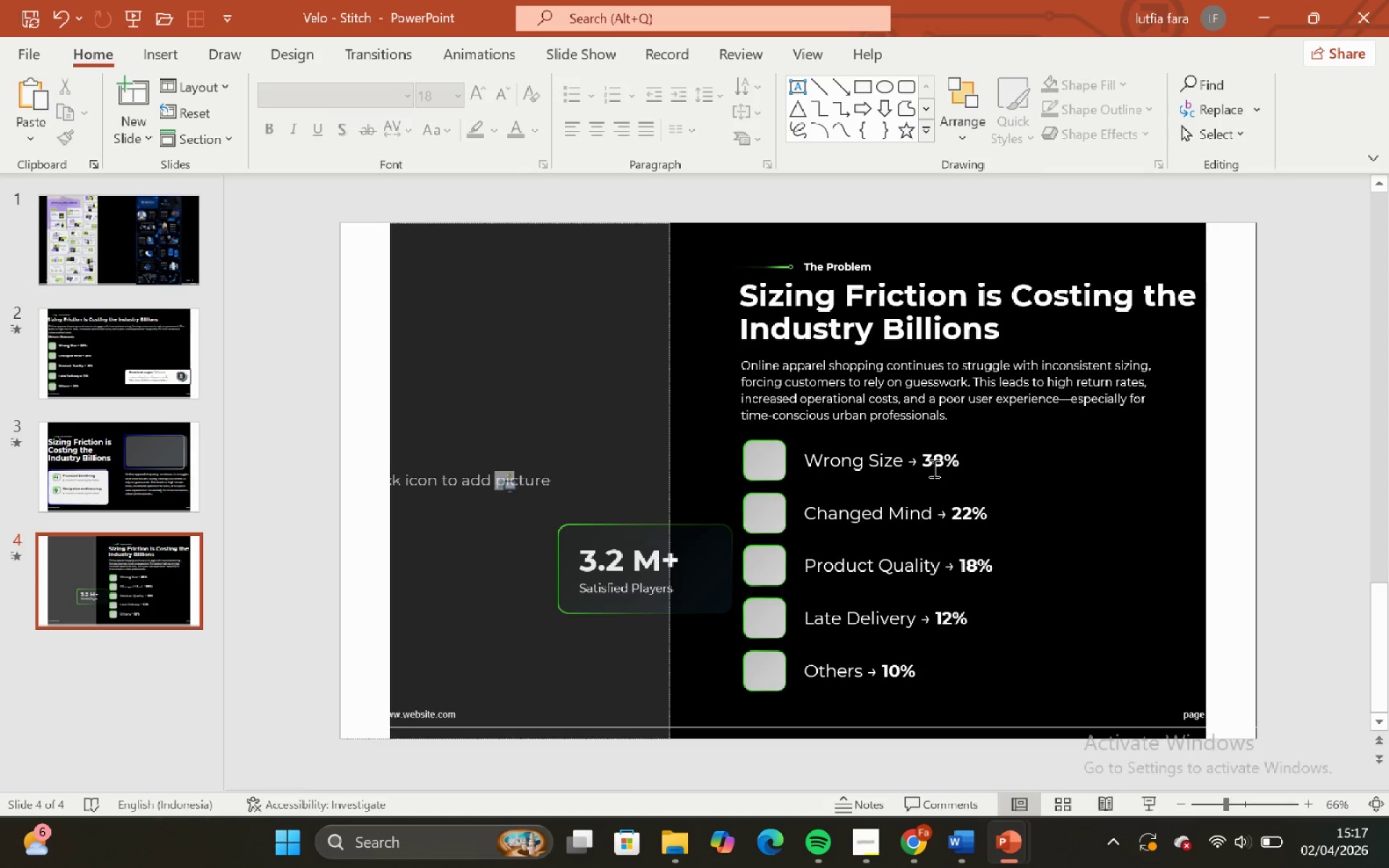 
left_click([933, 468])
 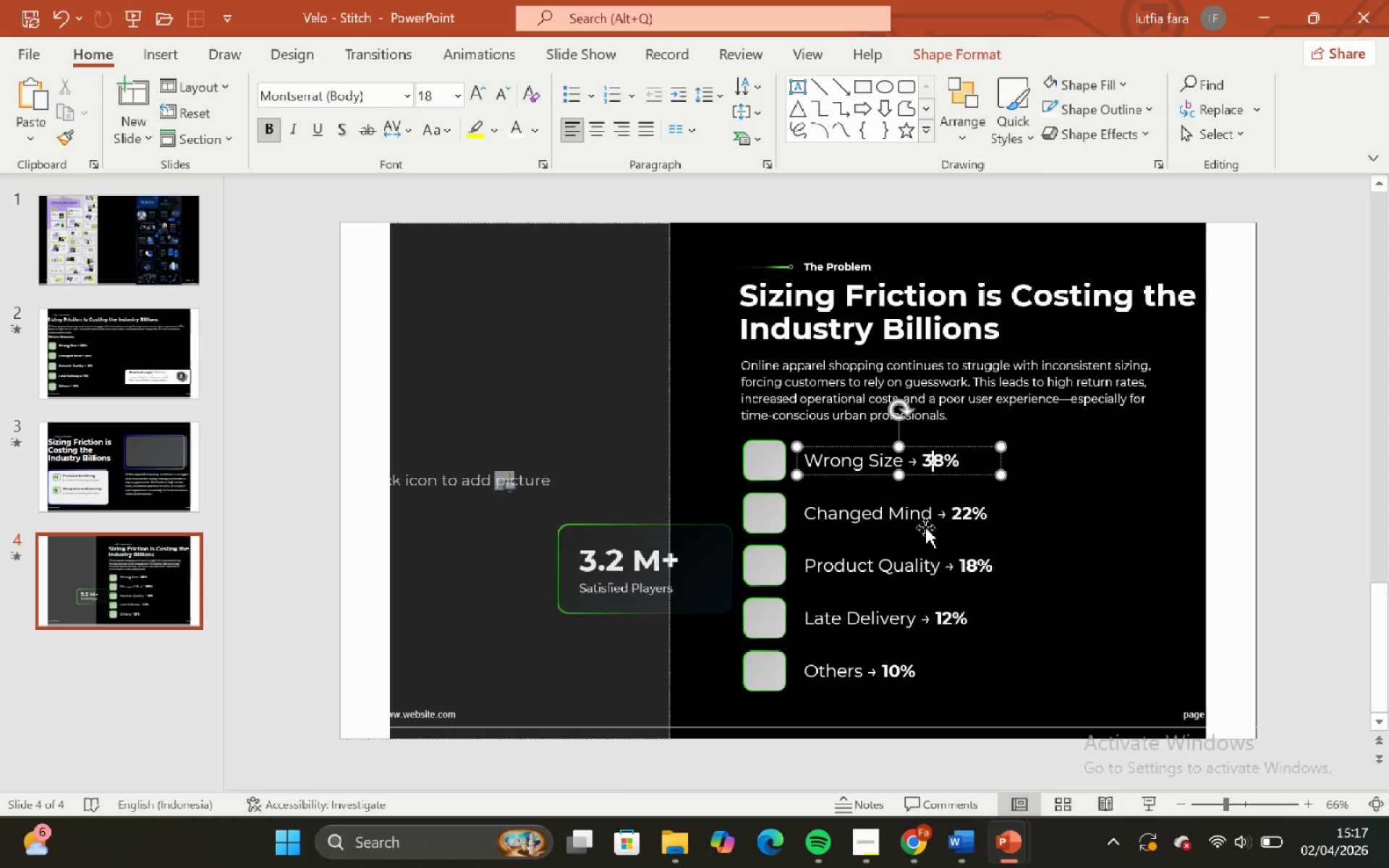 
hold_key(key=ShiftLeft, duration=1.5)
double_click([926, 519])
 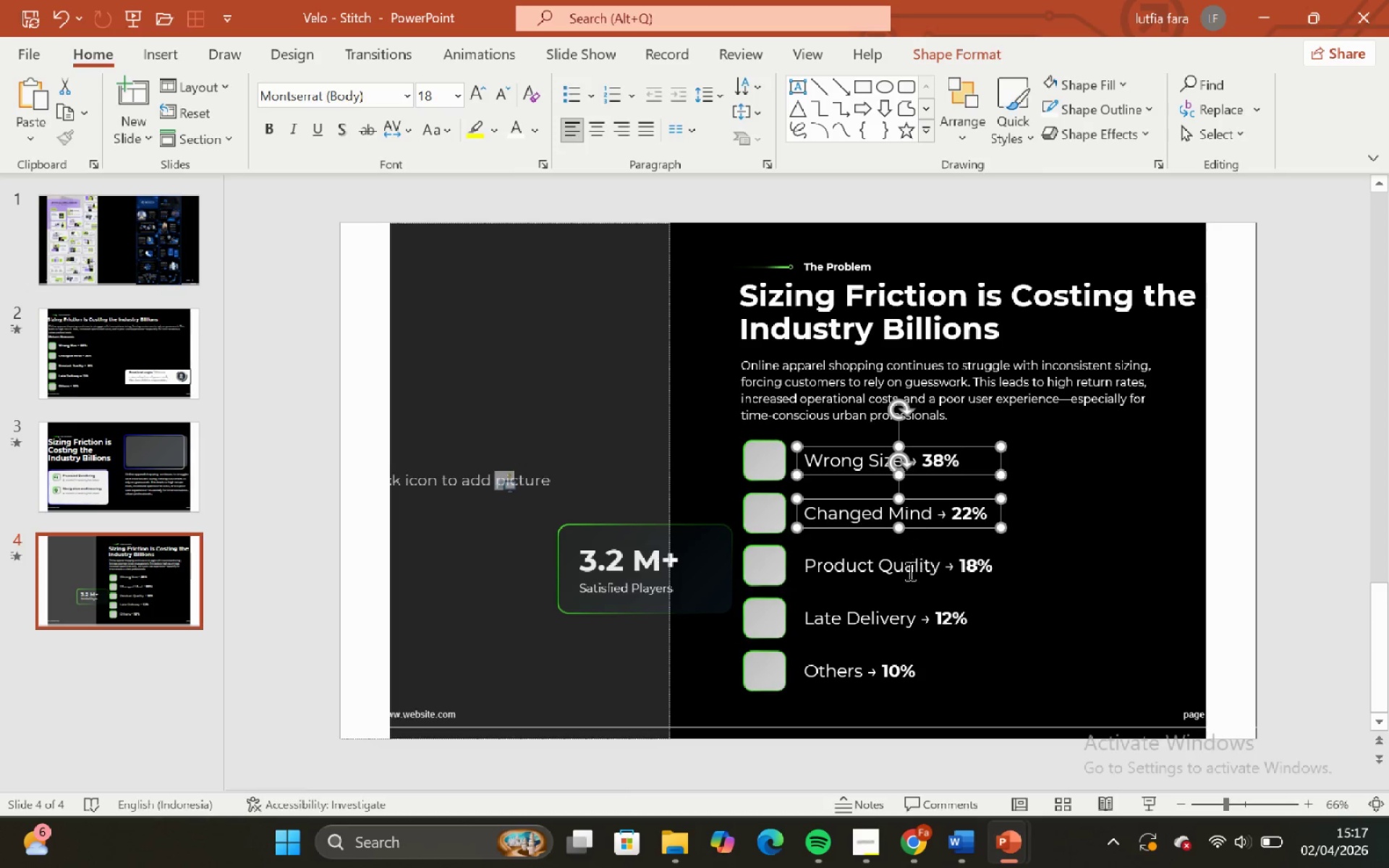 
triple_click([909, 571])
 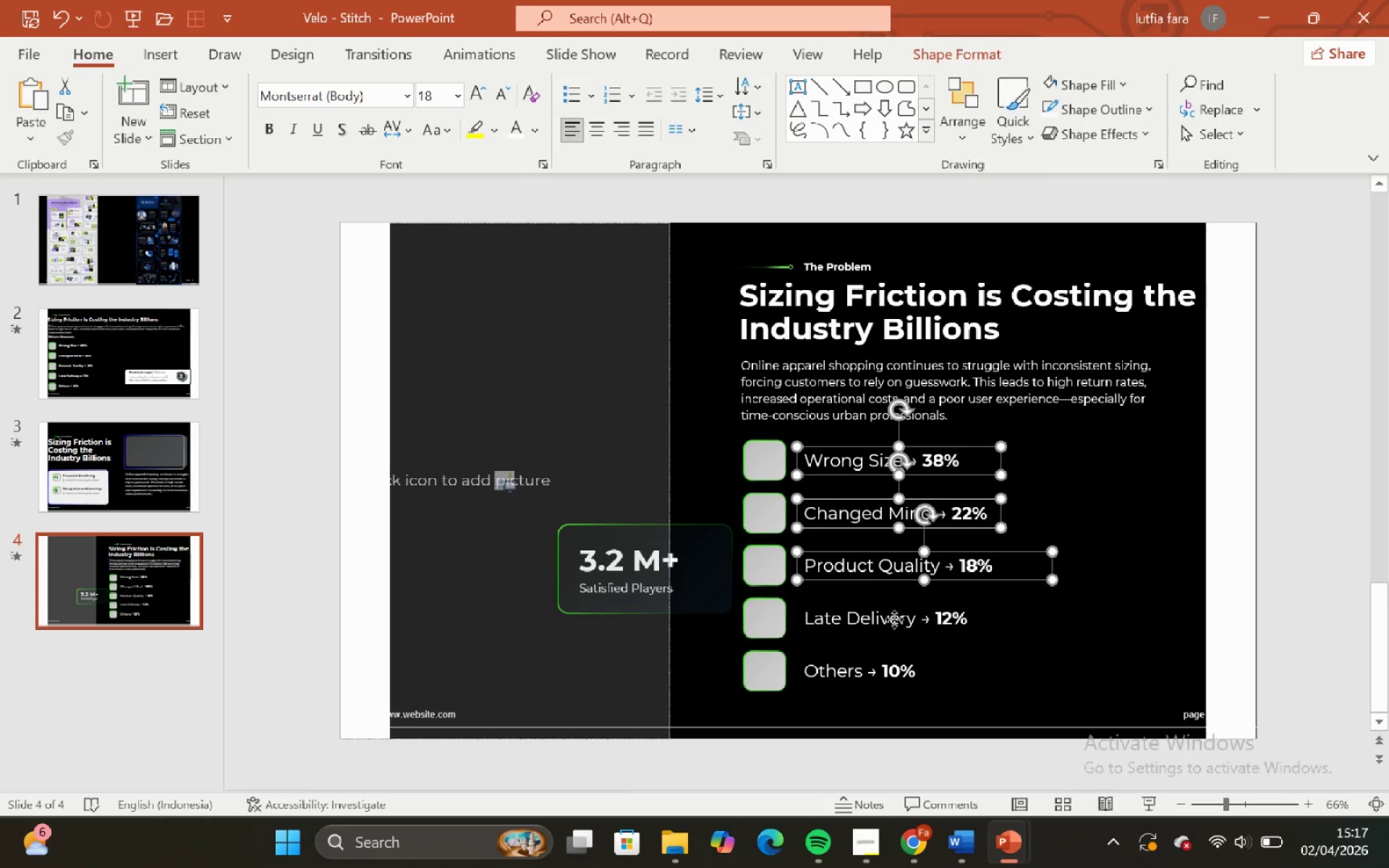 
triple_click([894, 619])
 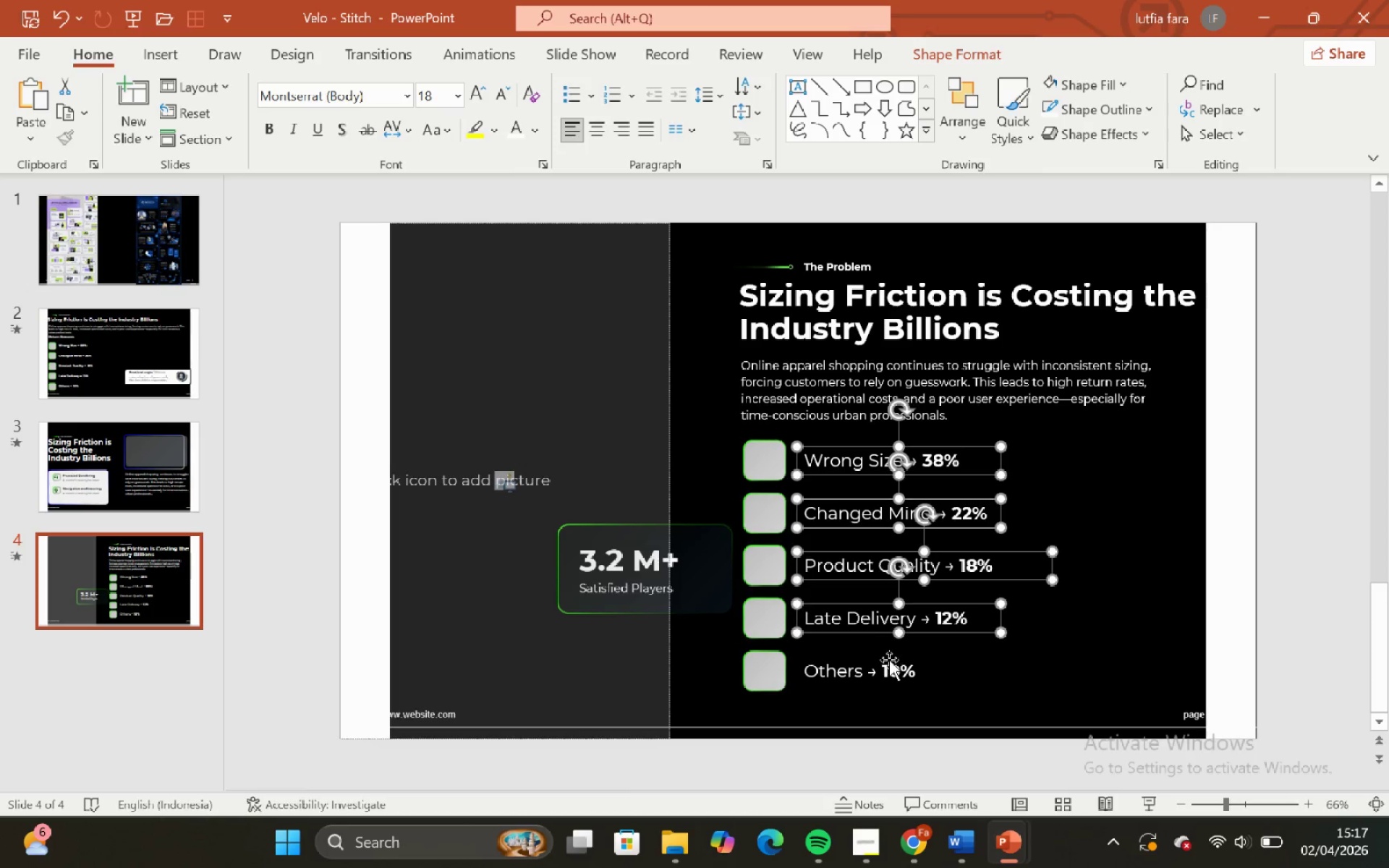 
triple_click([889, 660])
 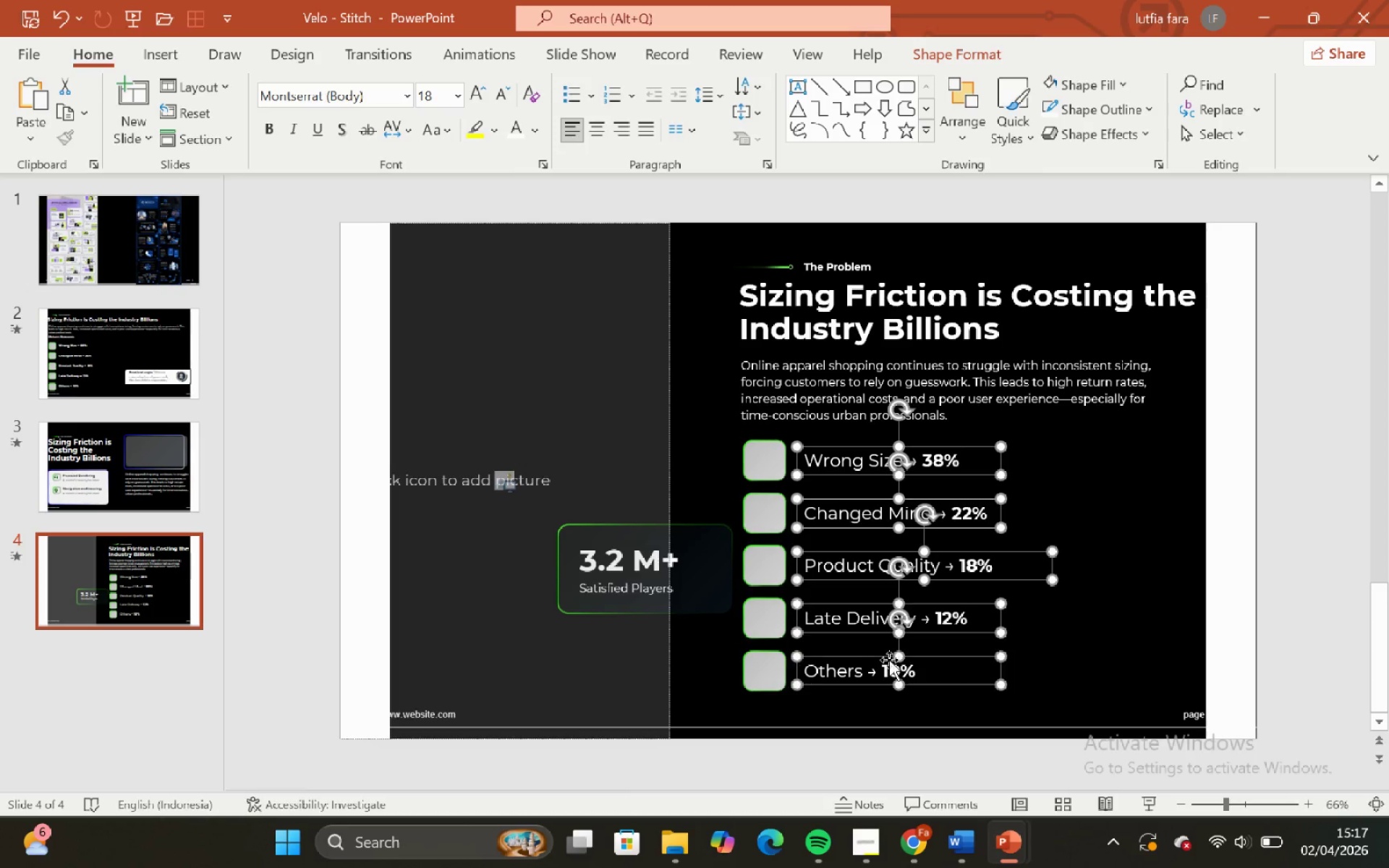 
key(Shift+ShiftLeft)
 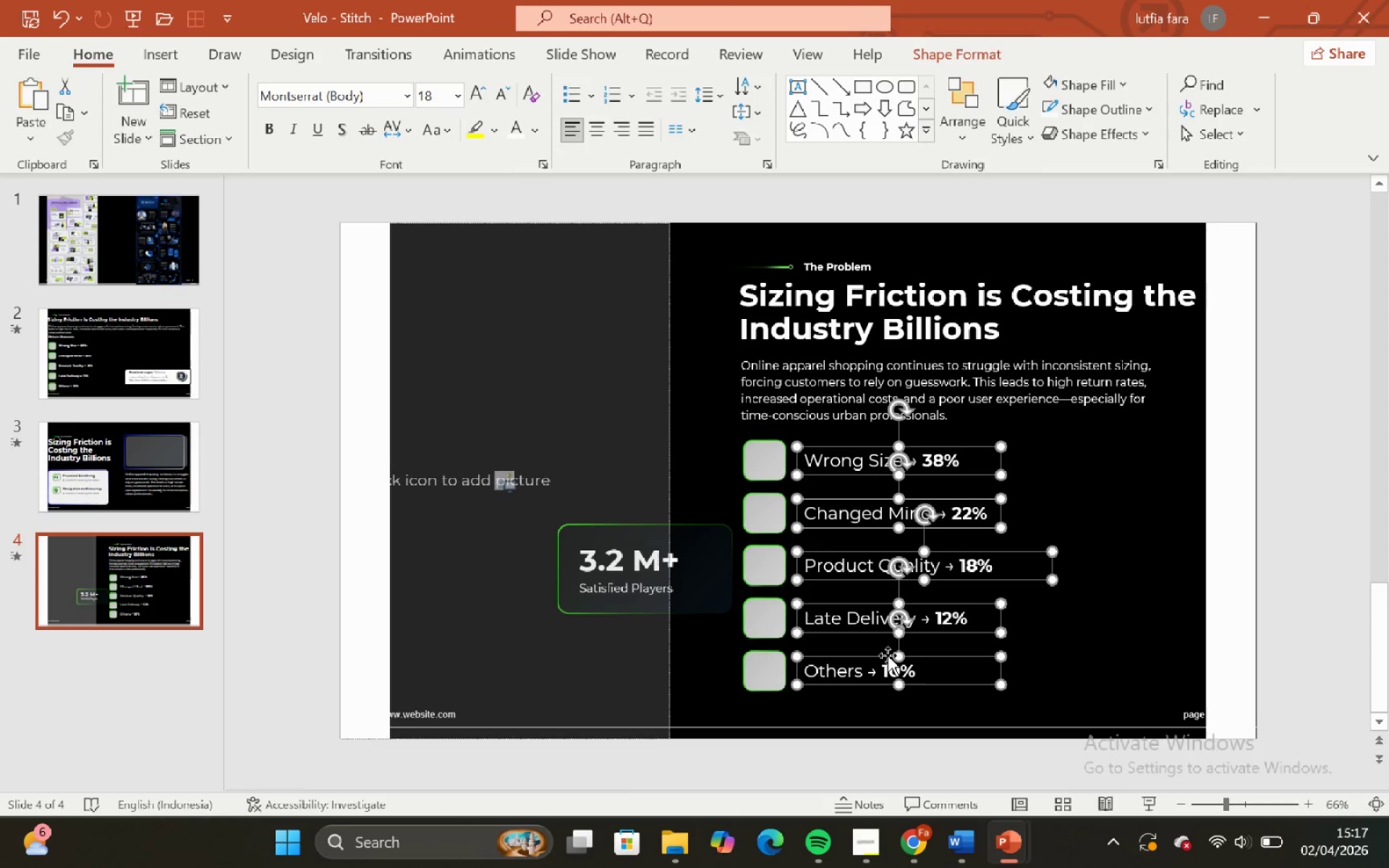 
key(Shift+ShiftLeft)
 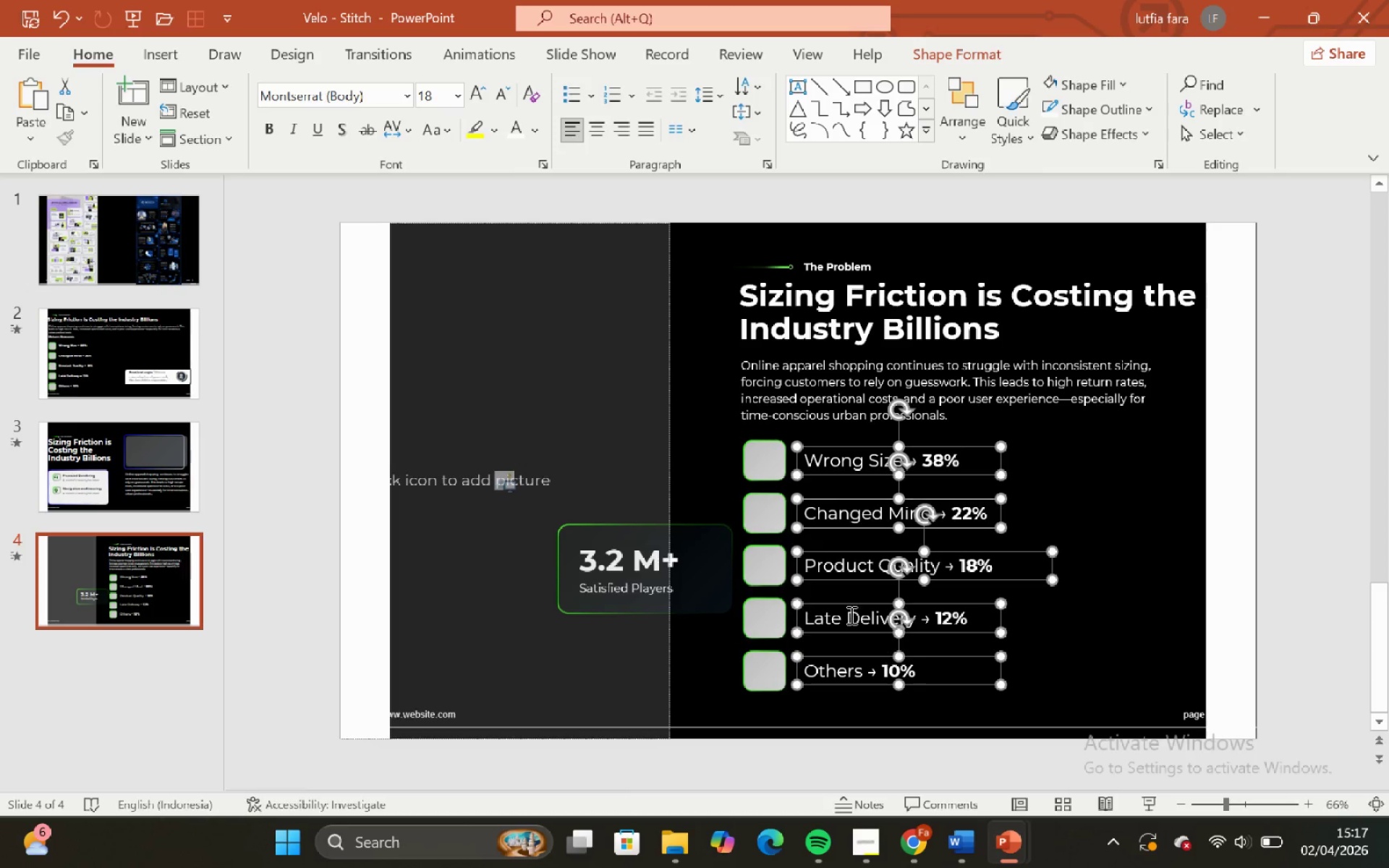 
key(Shift+ShiftLeft)
 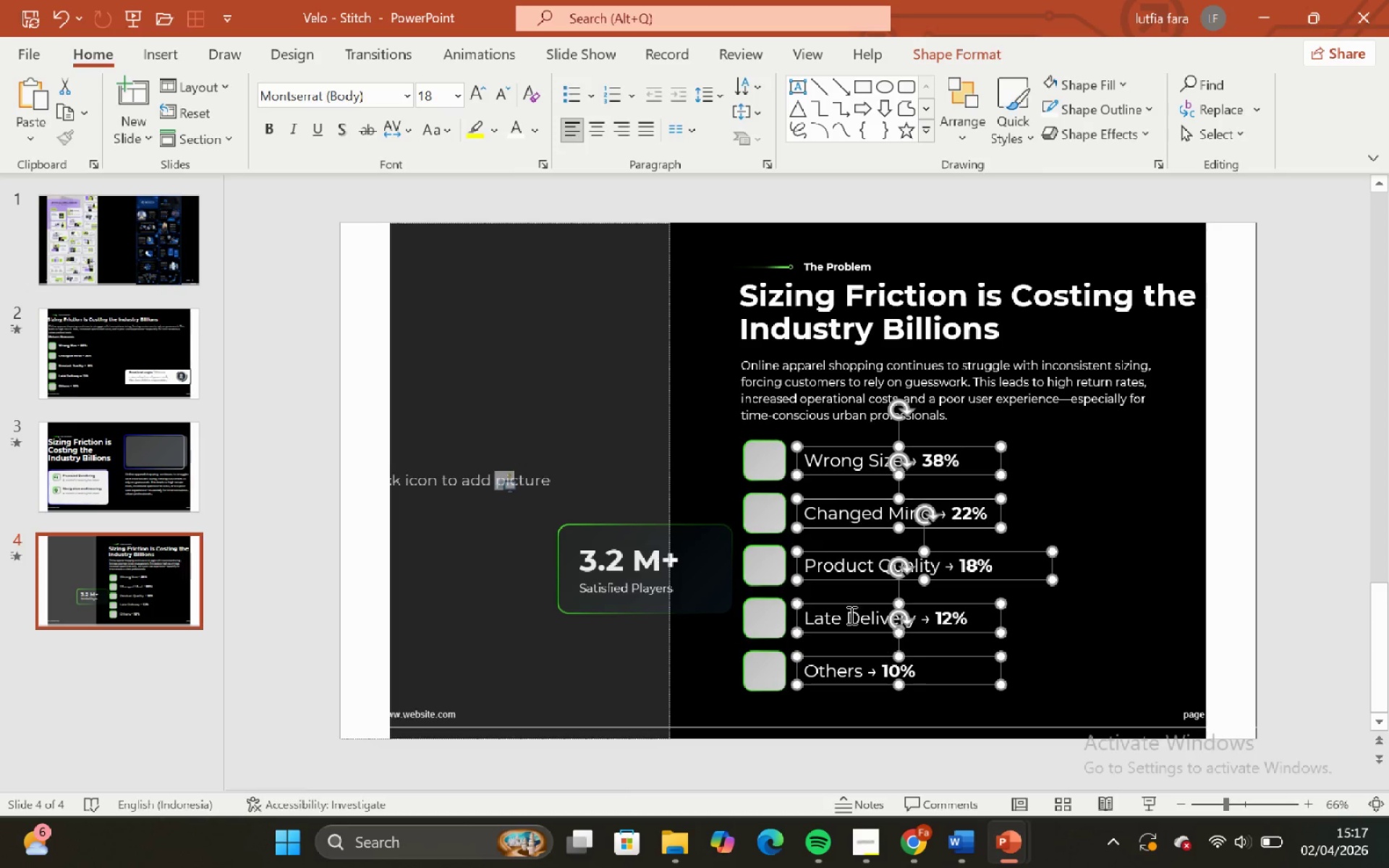 
key(Shift+ShiftLeft)
 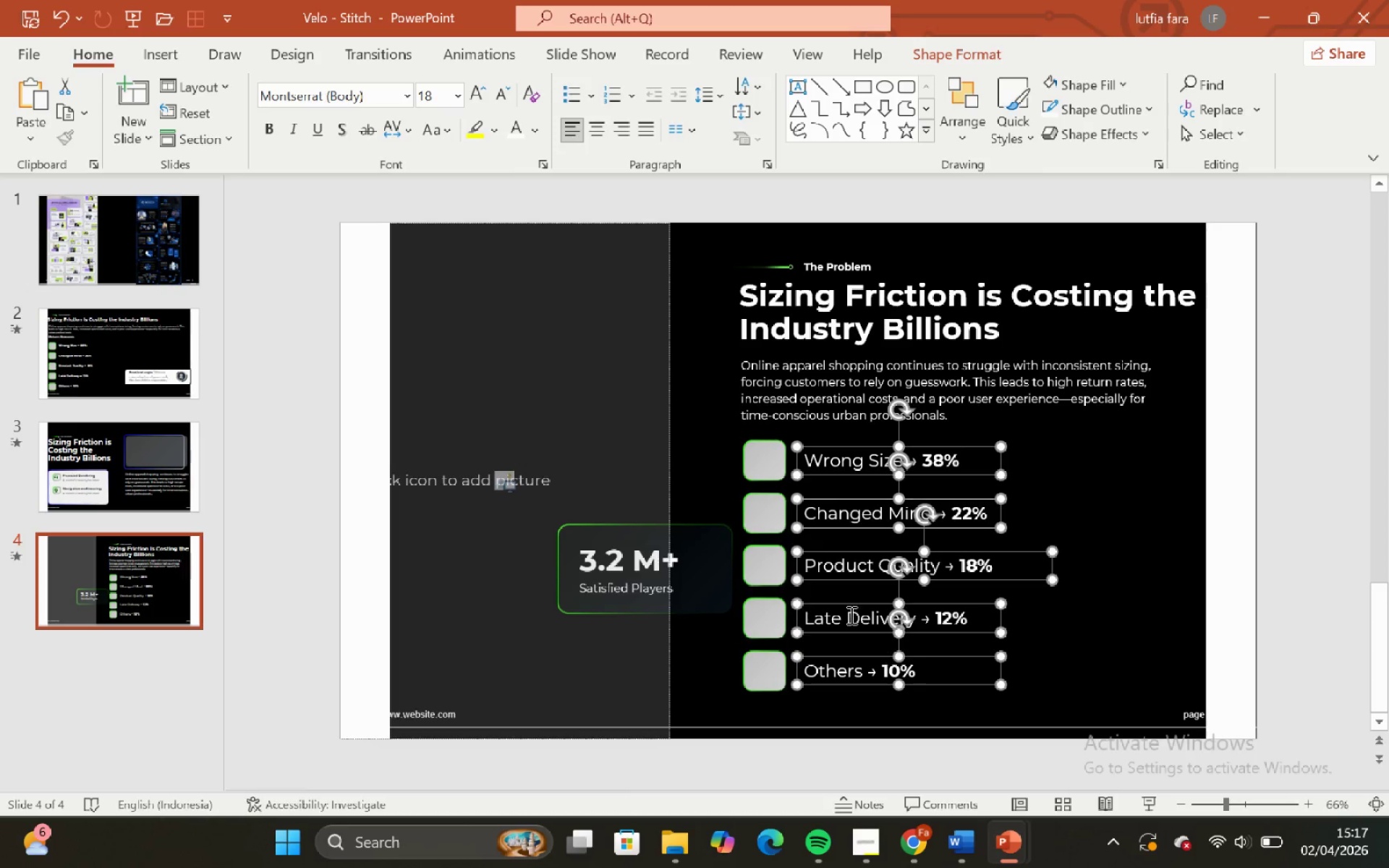 
key(Shift+ShiftLeft)
 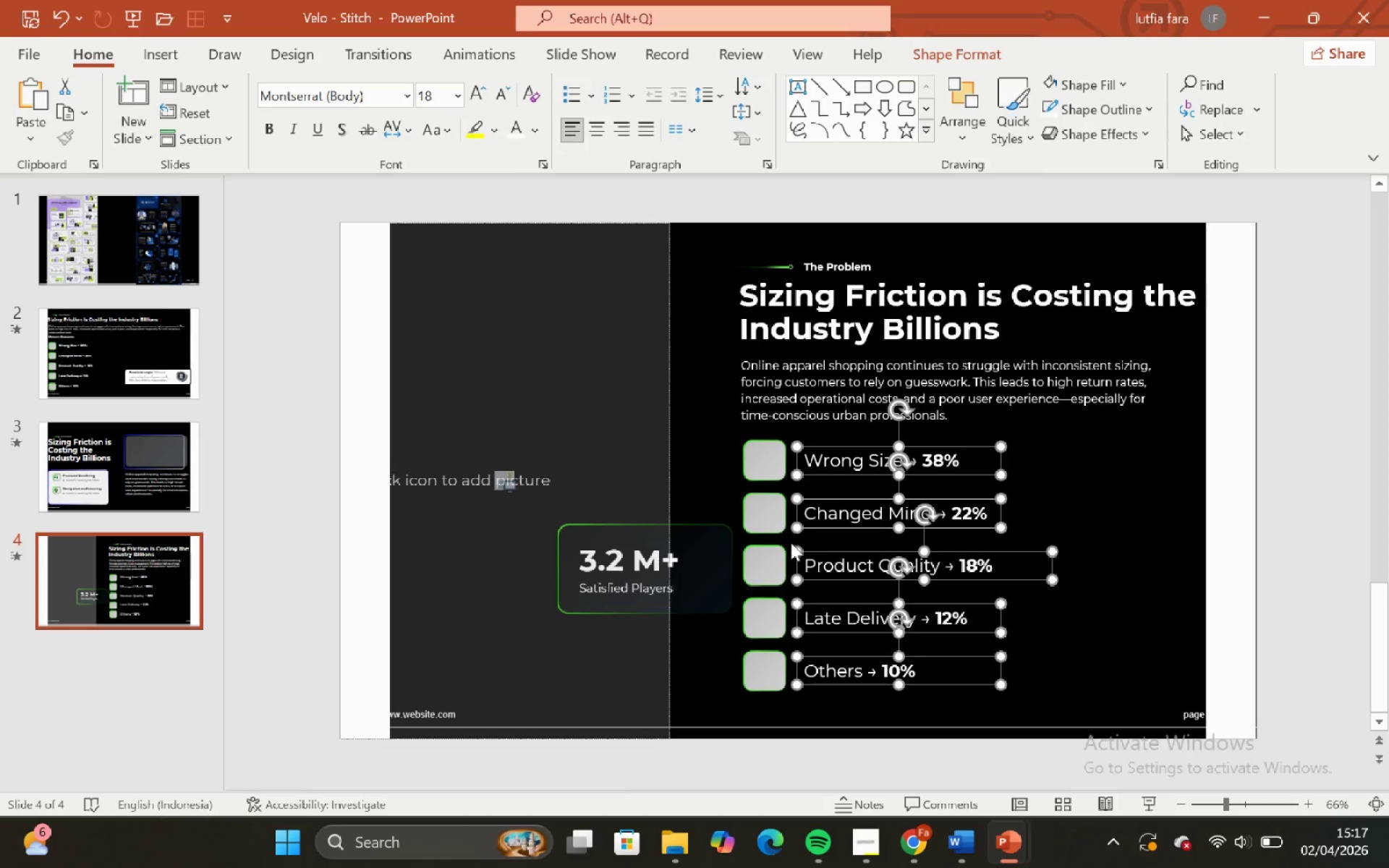 
key(Shift+ShiftLeft)
 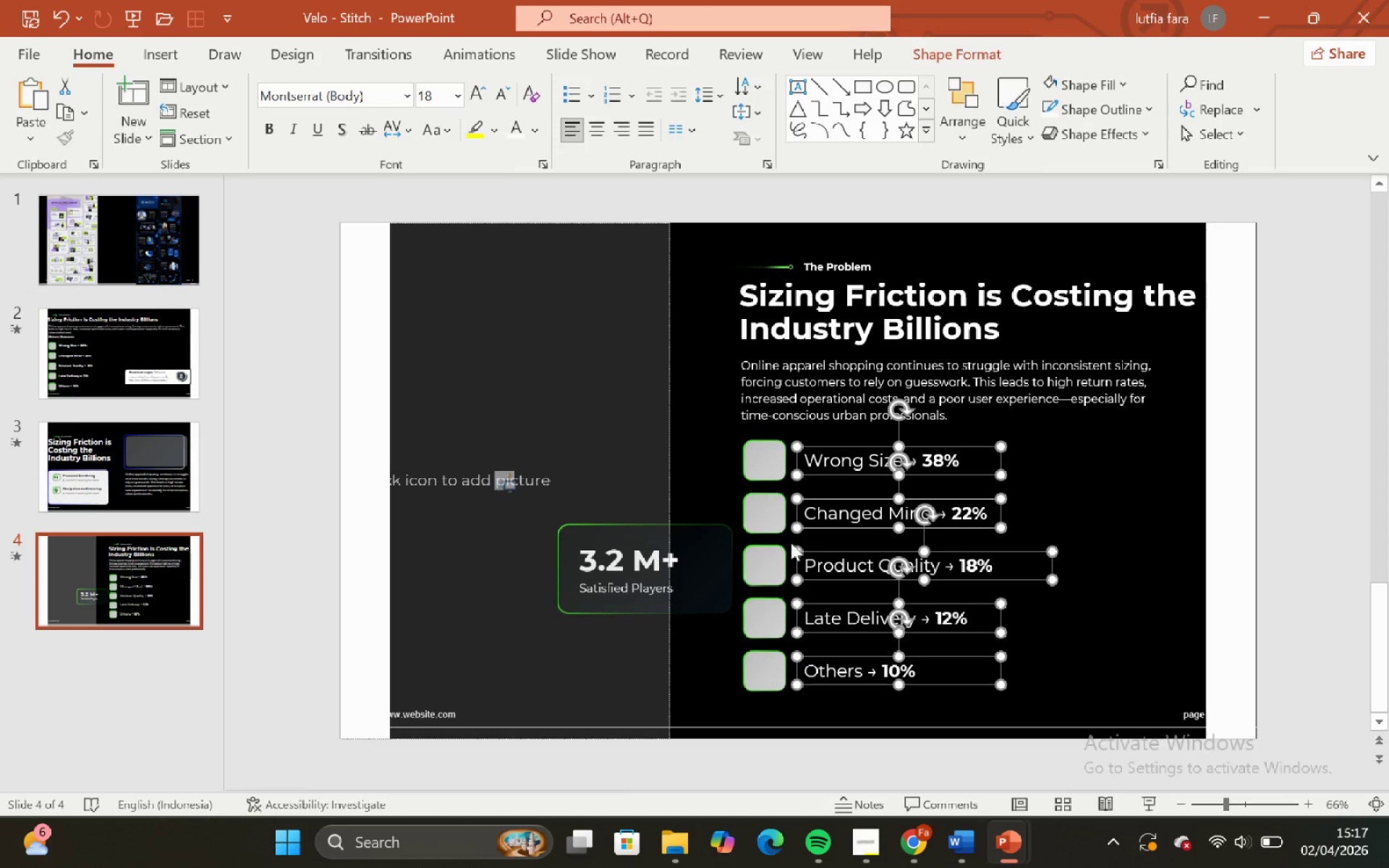 
key(Shift+ShiftLeft)
 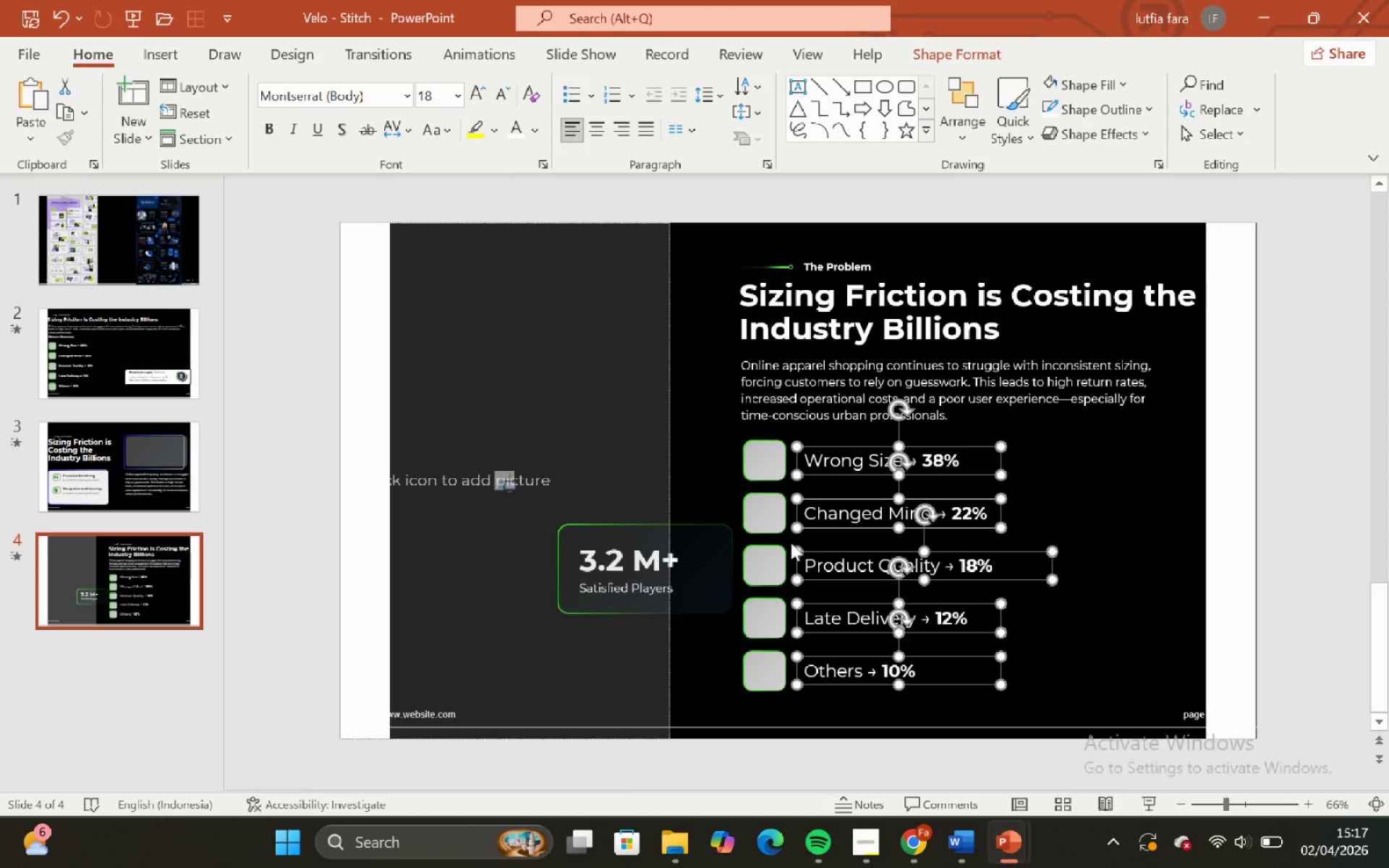 
key(Shift+ShiftLeft)
 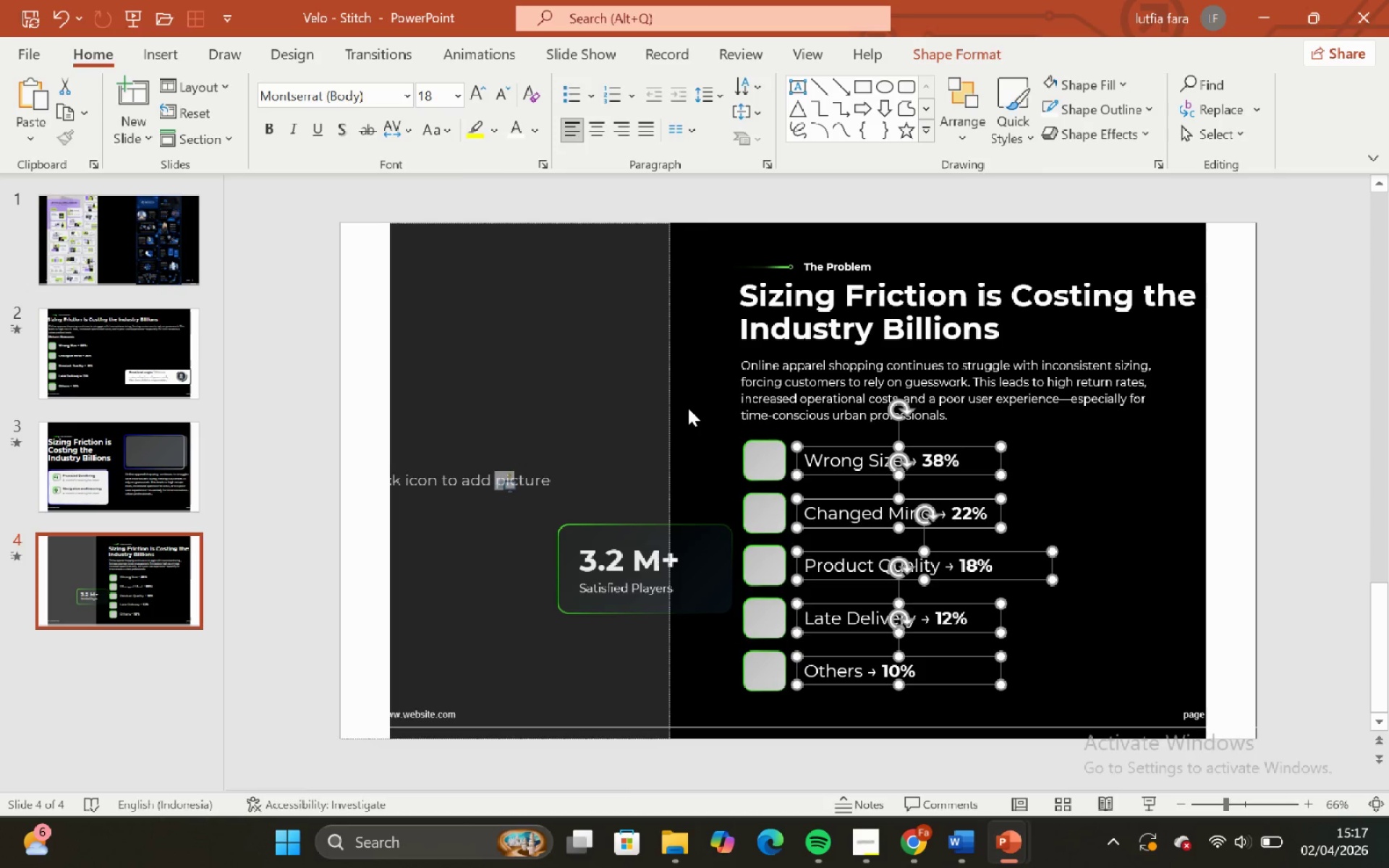 
key(Shift+ShiftLeft)
 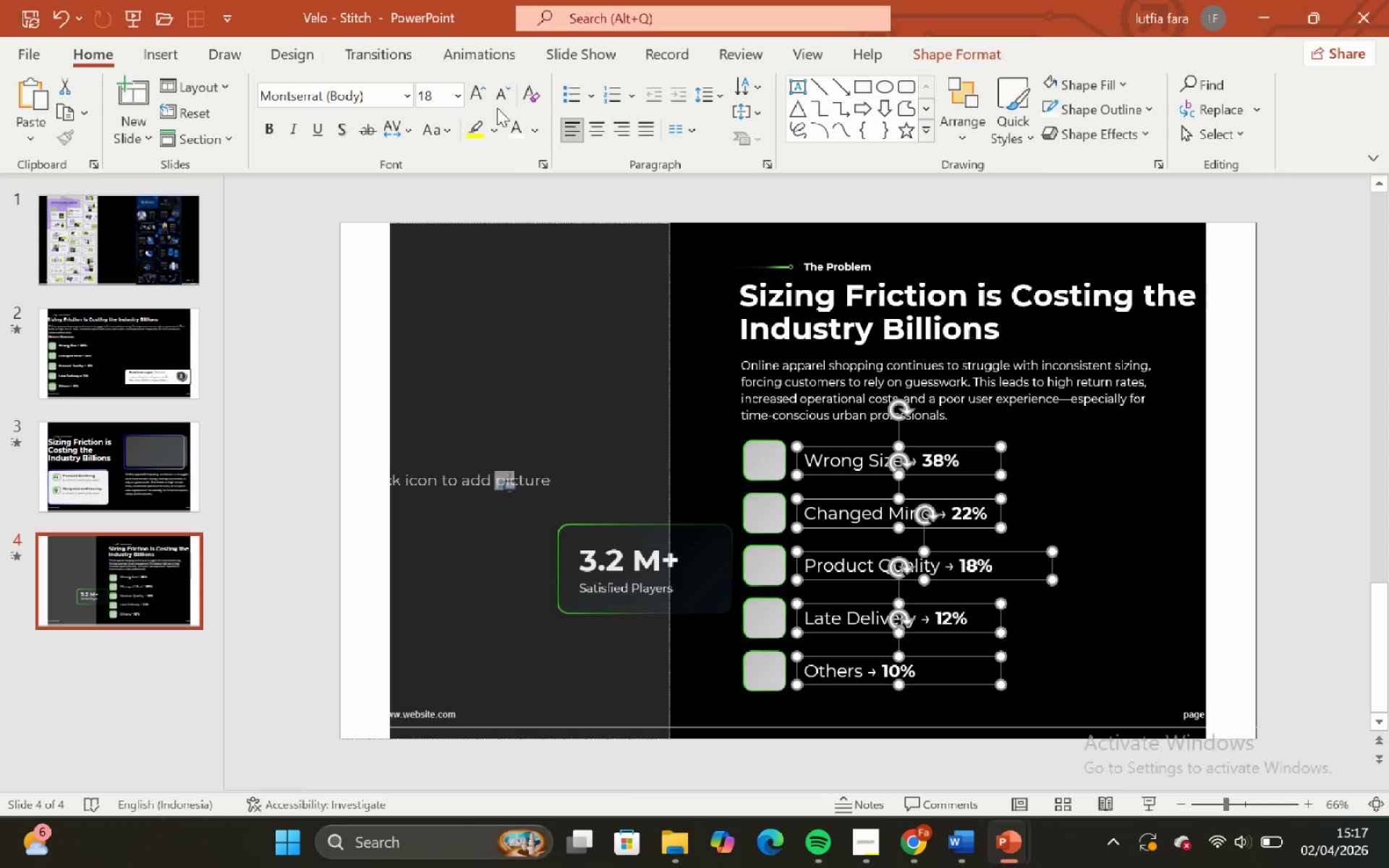 
left_click([498, 104])
 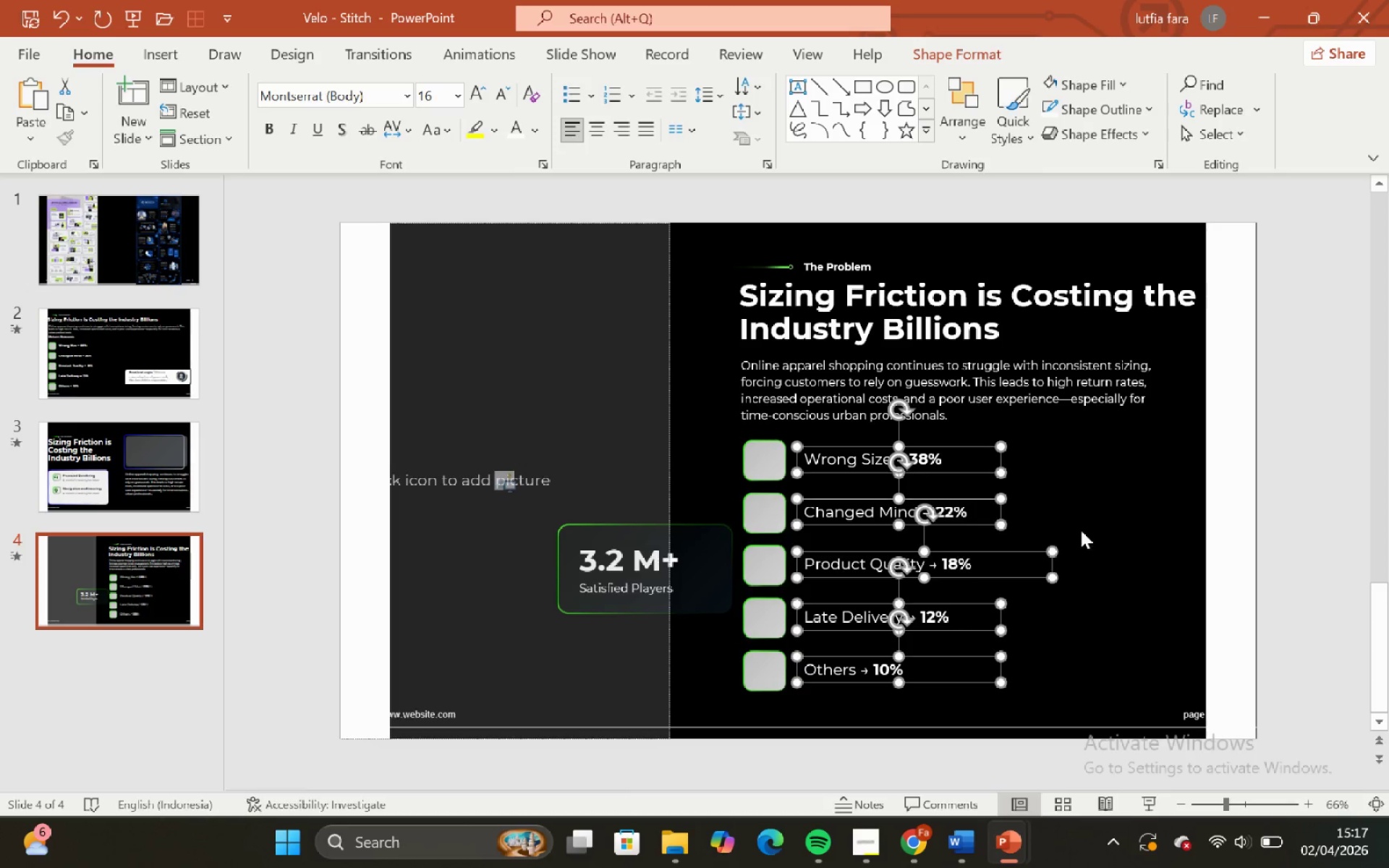 
left_click([1099, 520])
 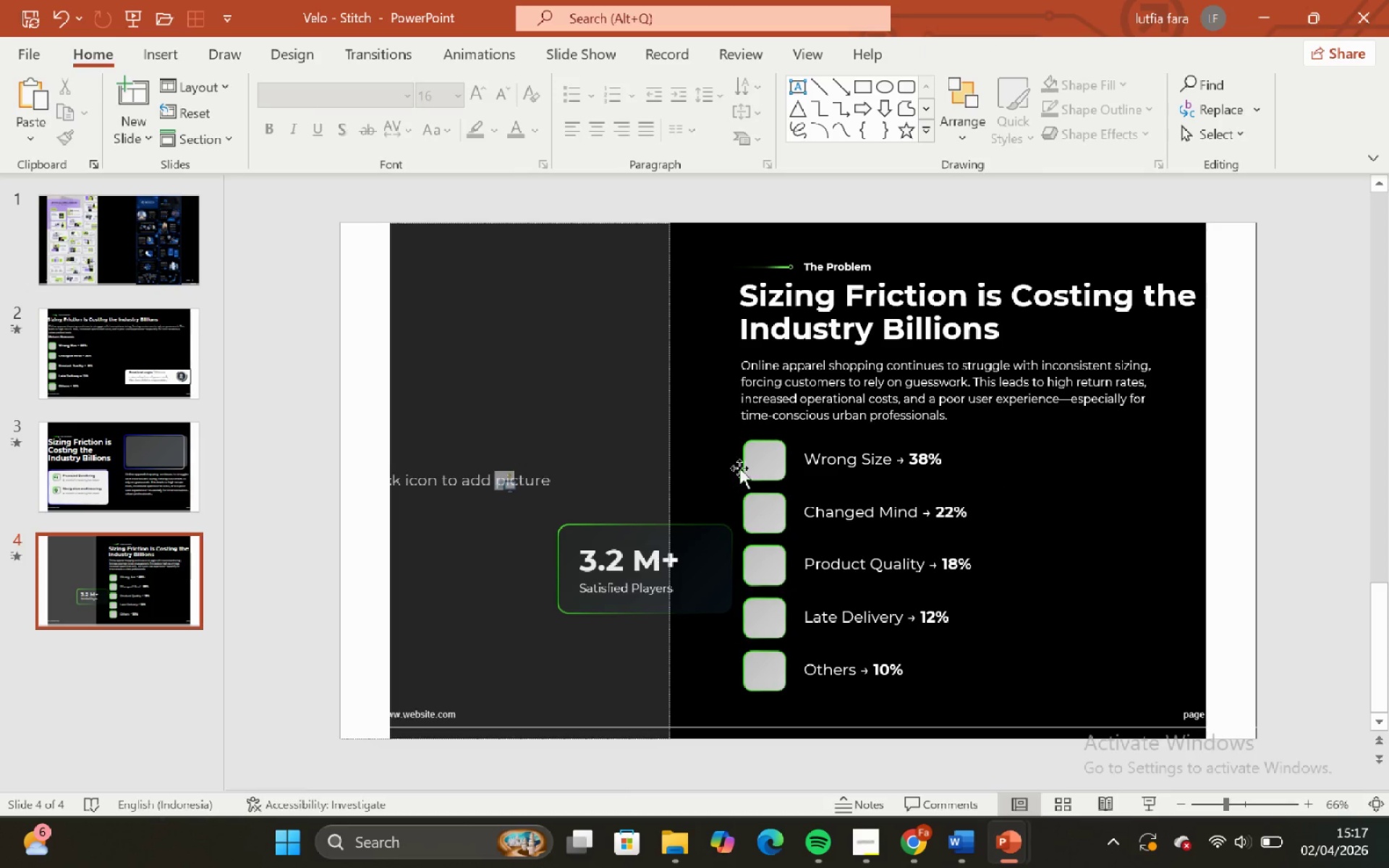 
left_click([753, 457])
 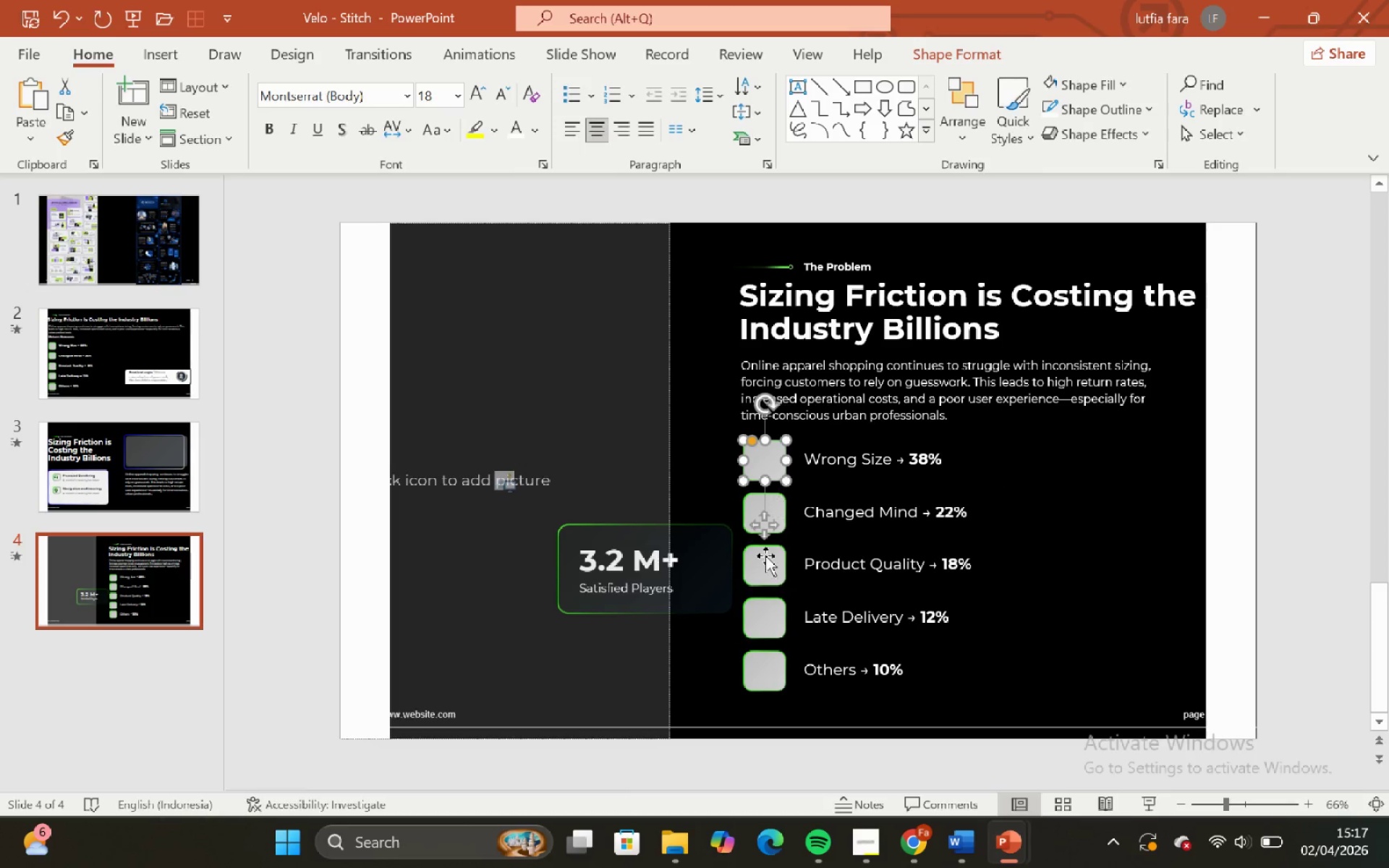 
left_click([729, 724])
 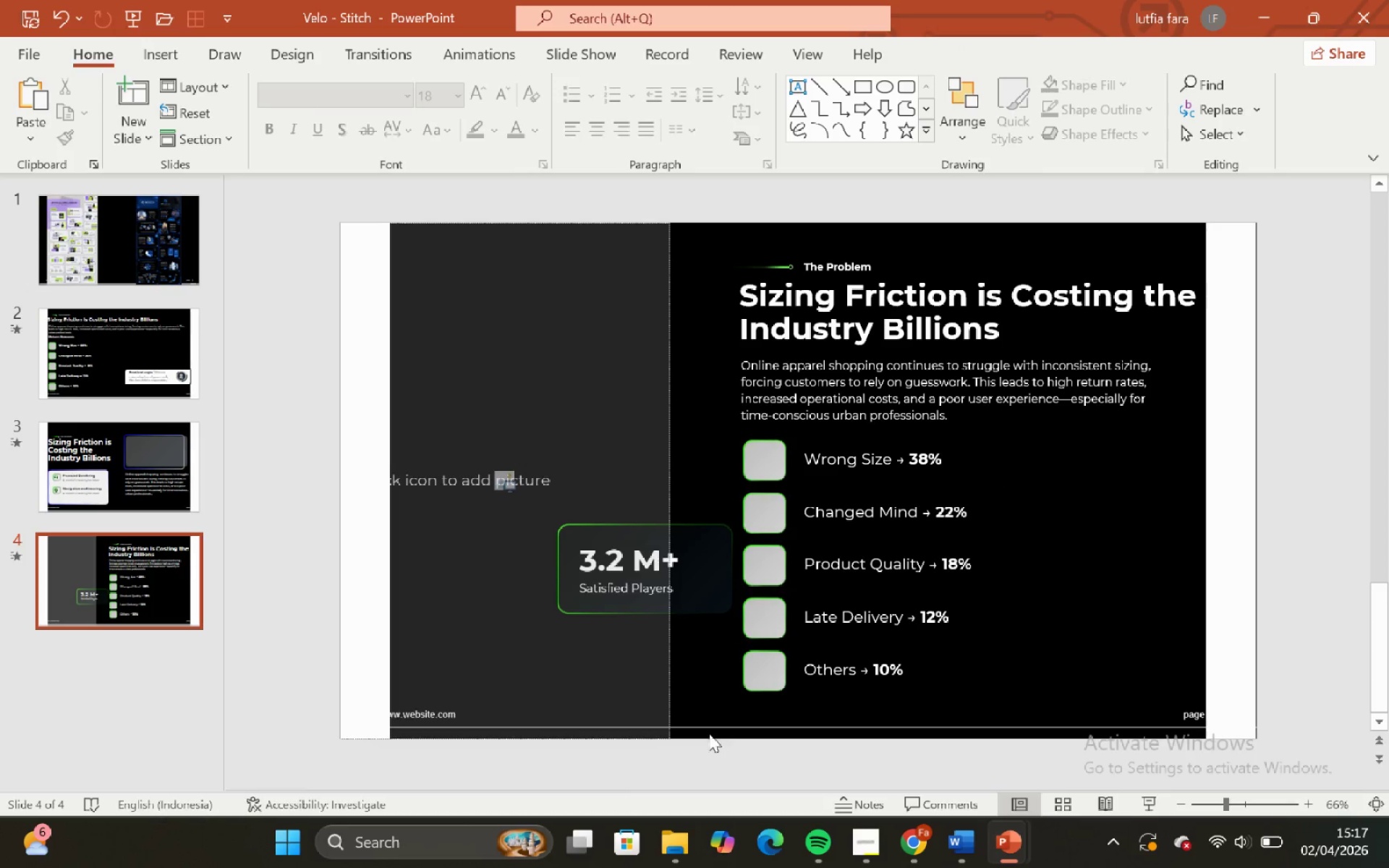 
left_click_drag(start_coordinate=[709, 733], to_coordinate=[821, 433])
 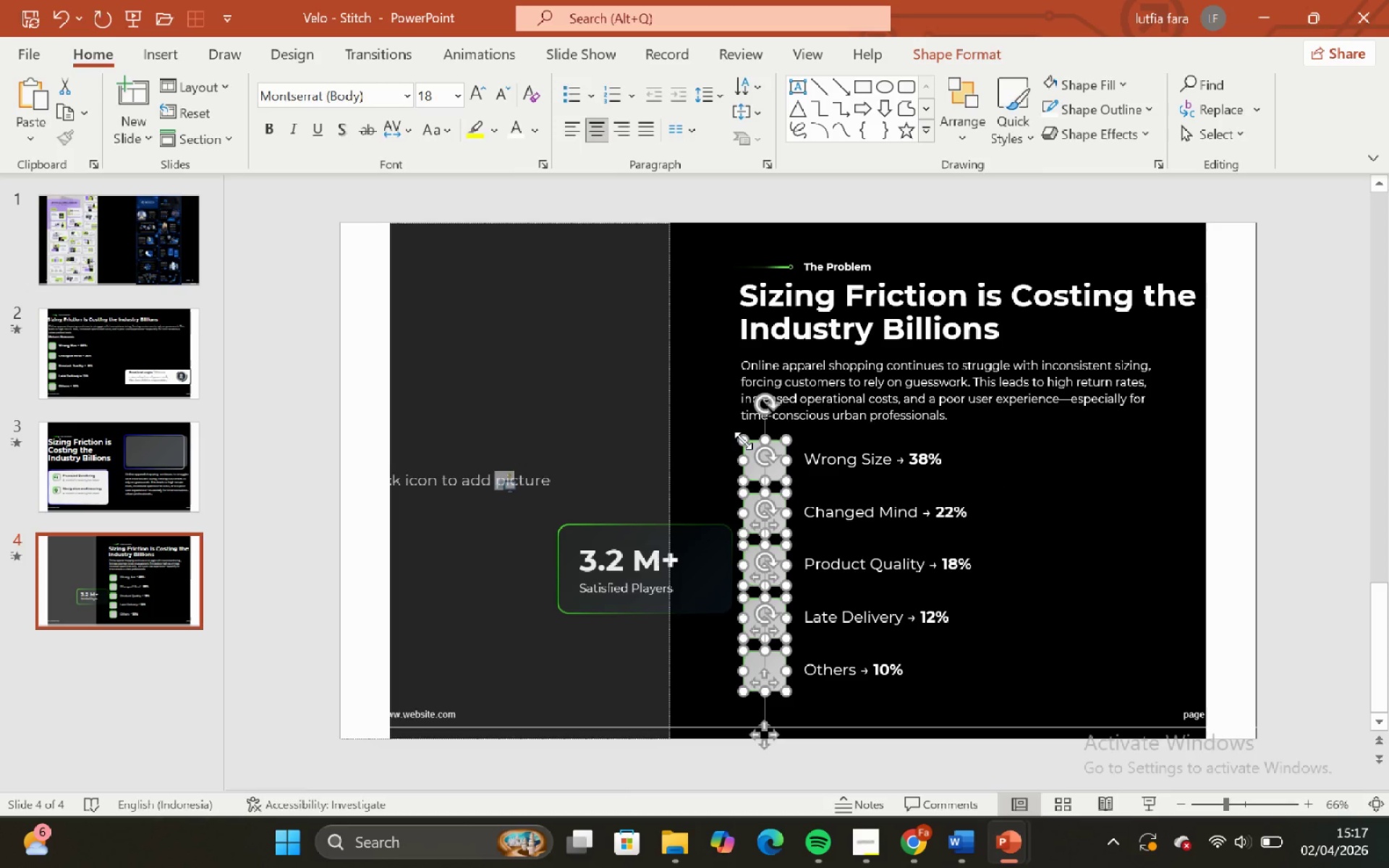 
hold_key(key=ShiftLeft, duration=0.91)
left_click_drag(start_coordinate=[743, 441], to_coordinate=[749, 445])
 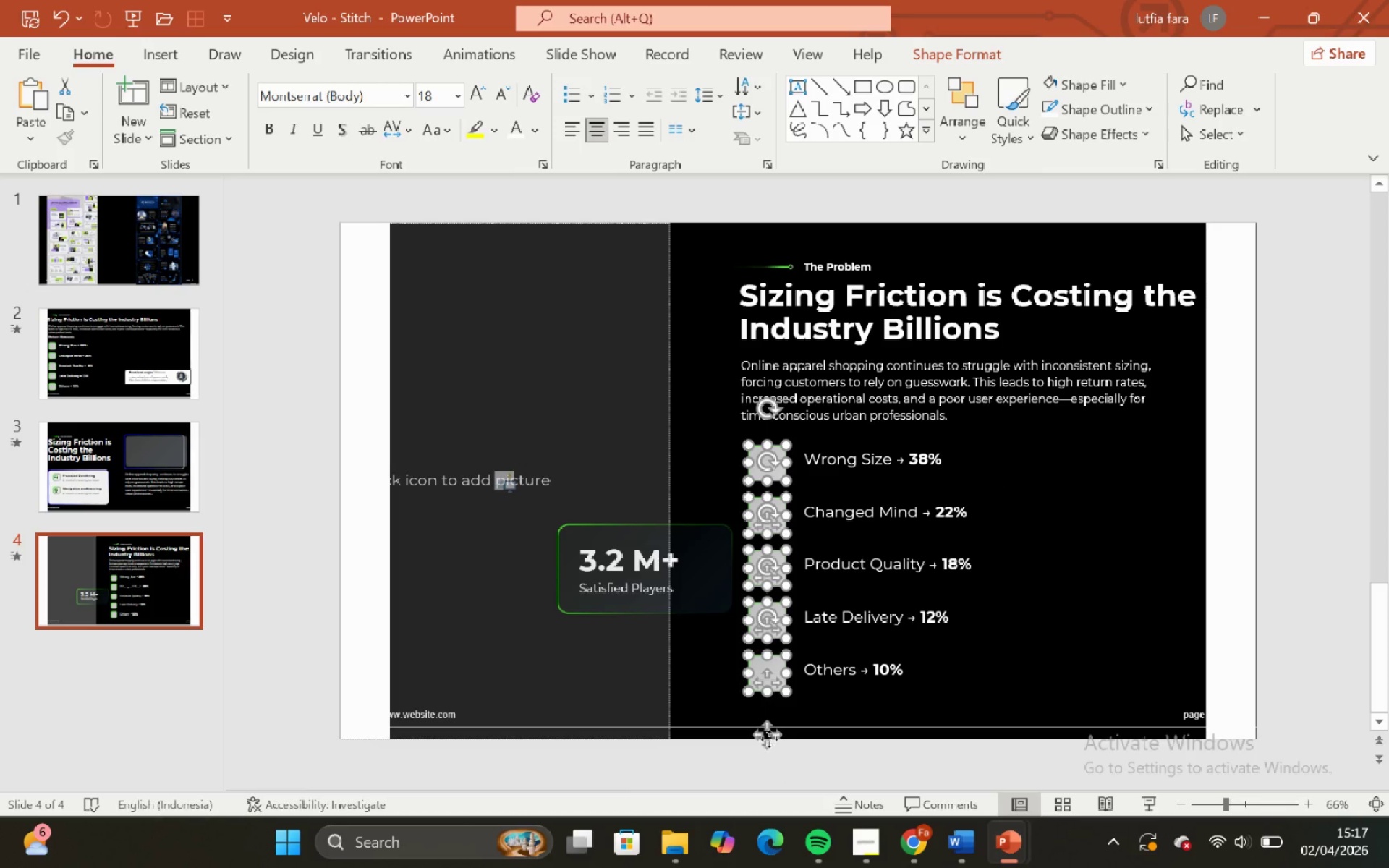 
left_click_drag(start_coordinate=[769, 736], to_coordinate=[764, 736])
 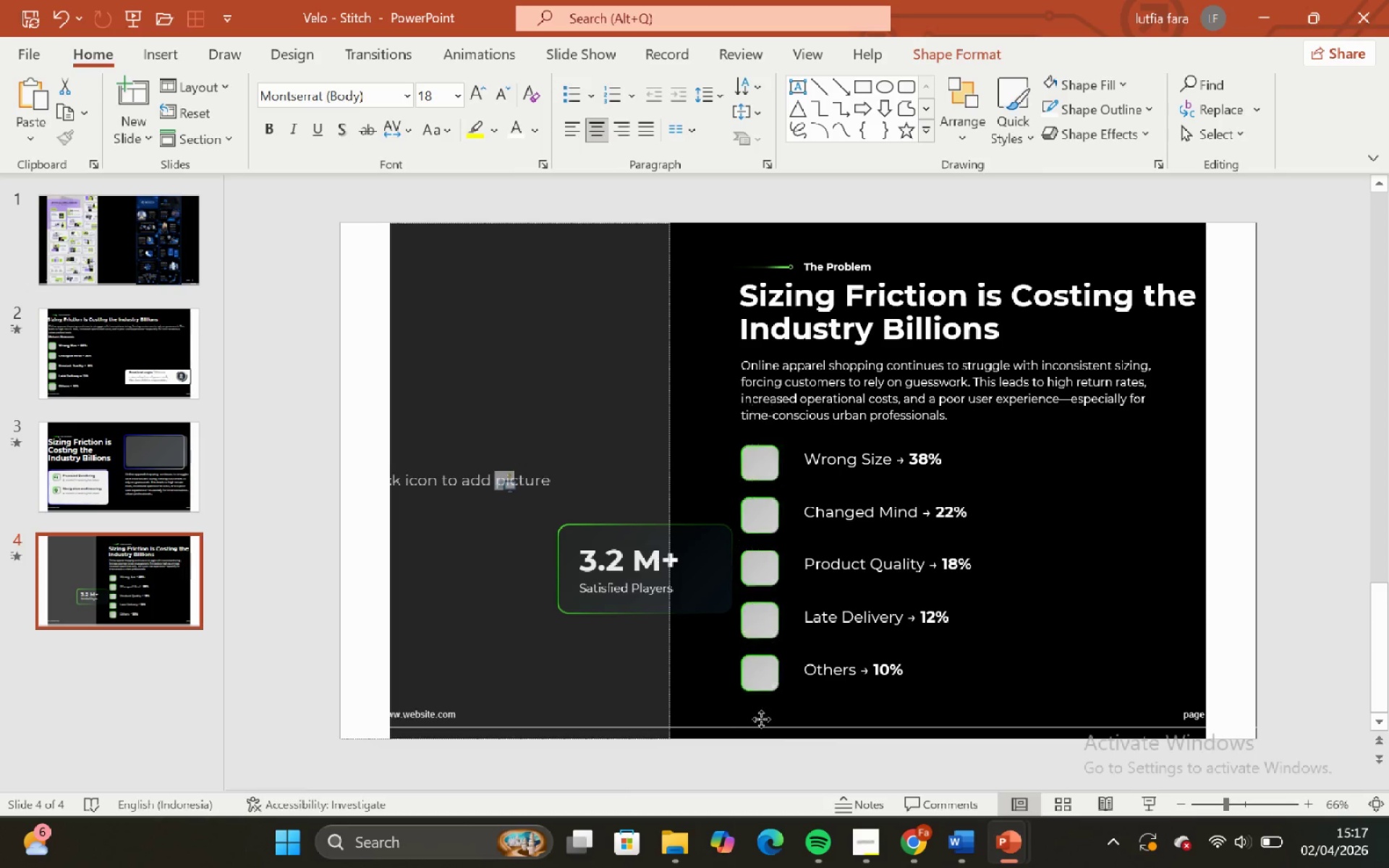 
hold_key(key=ShiftLeft, duration=1.42)
 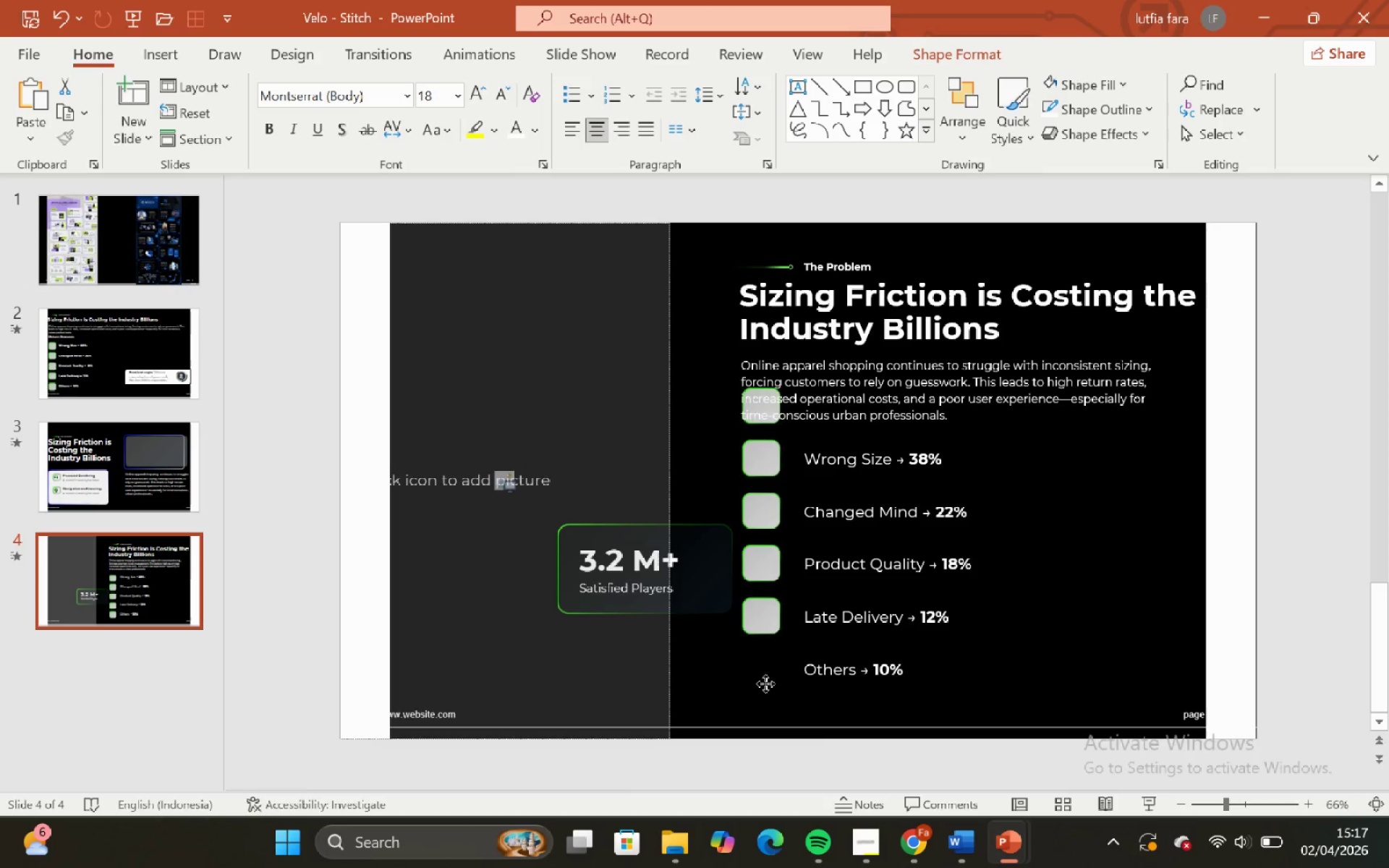 
hold_key(key=ShiftLeft, duration=1.52)
left_click_drag(start_coordinate=[764, 739], to_coordinate=[761, 573])
 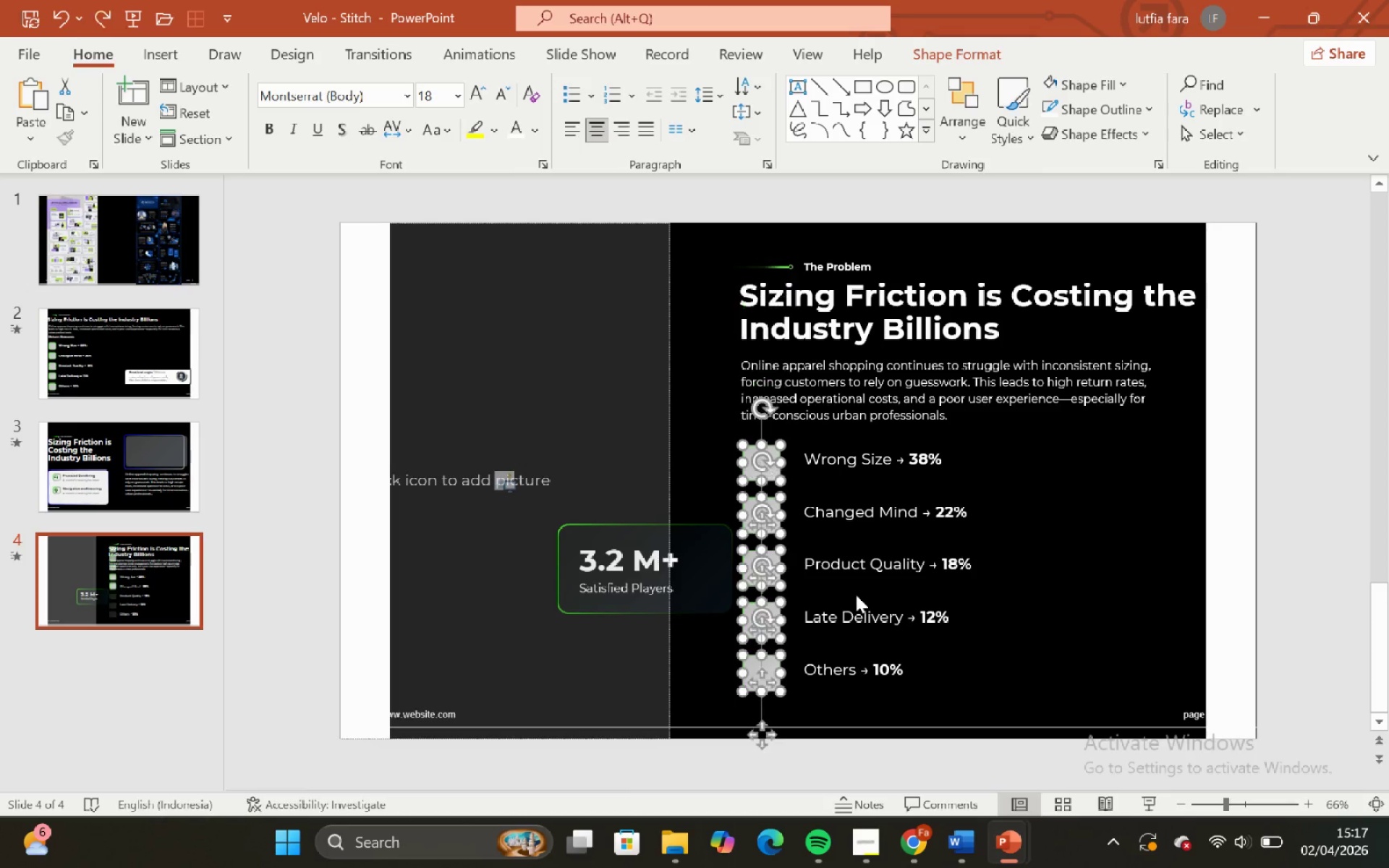 
key(Shift+ShiftLeft)
 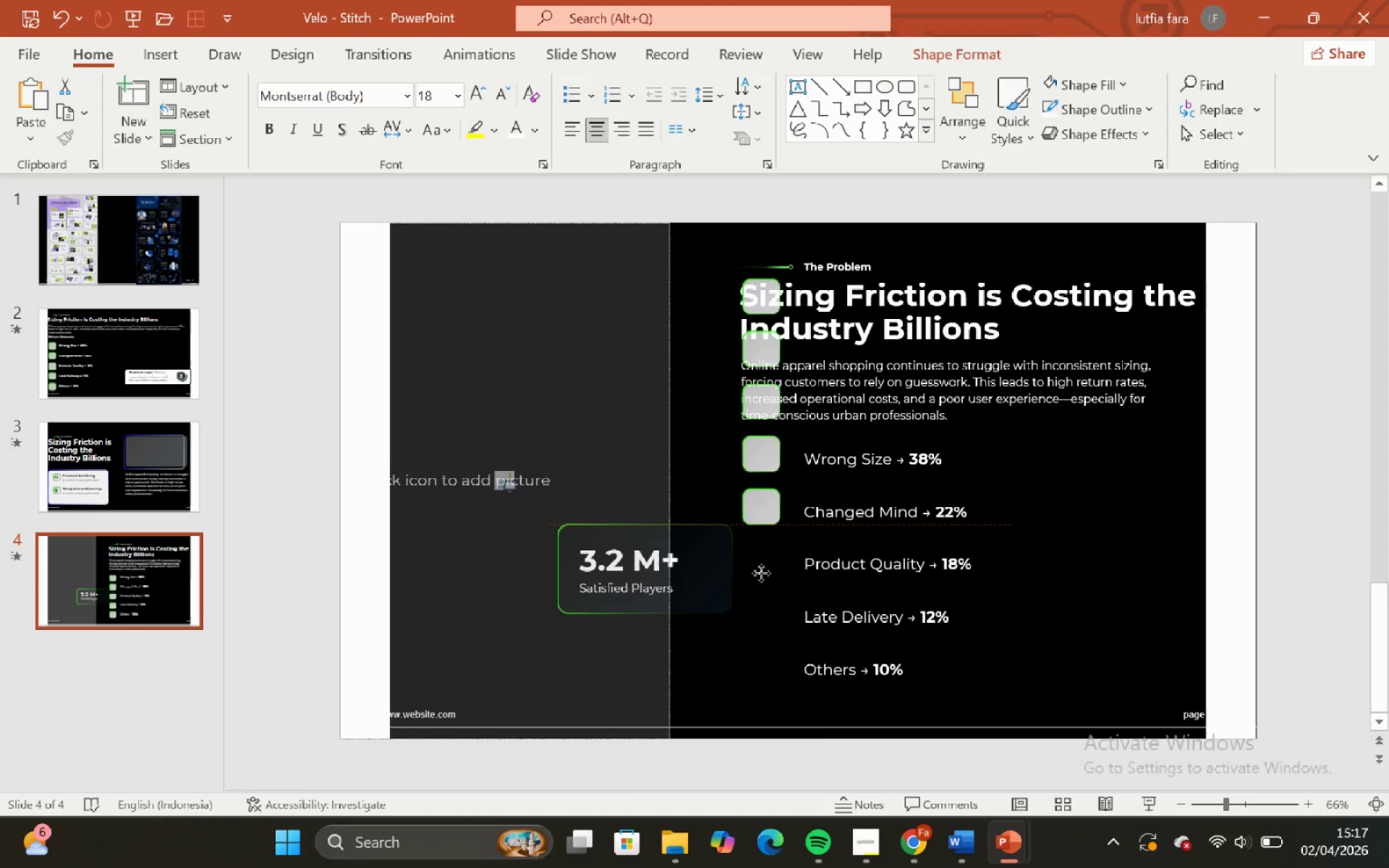 
key(Shift+ShiftLeft)
 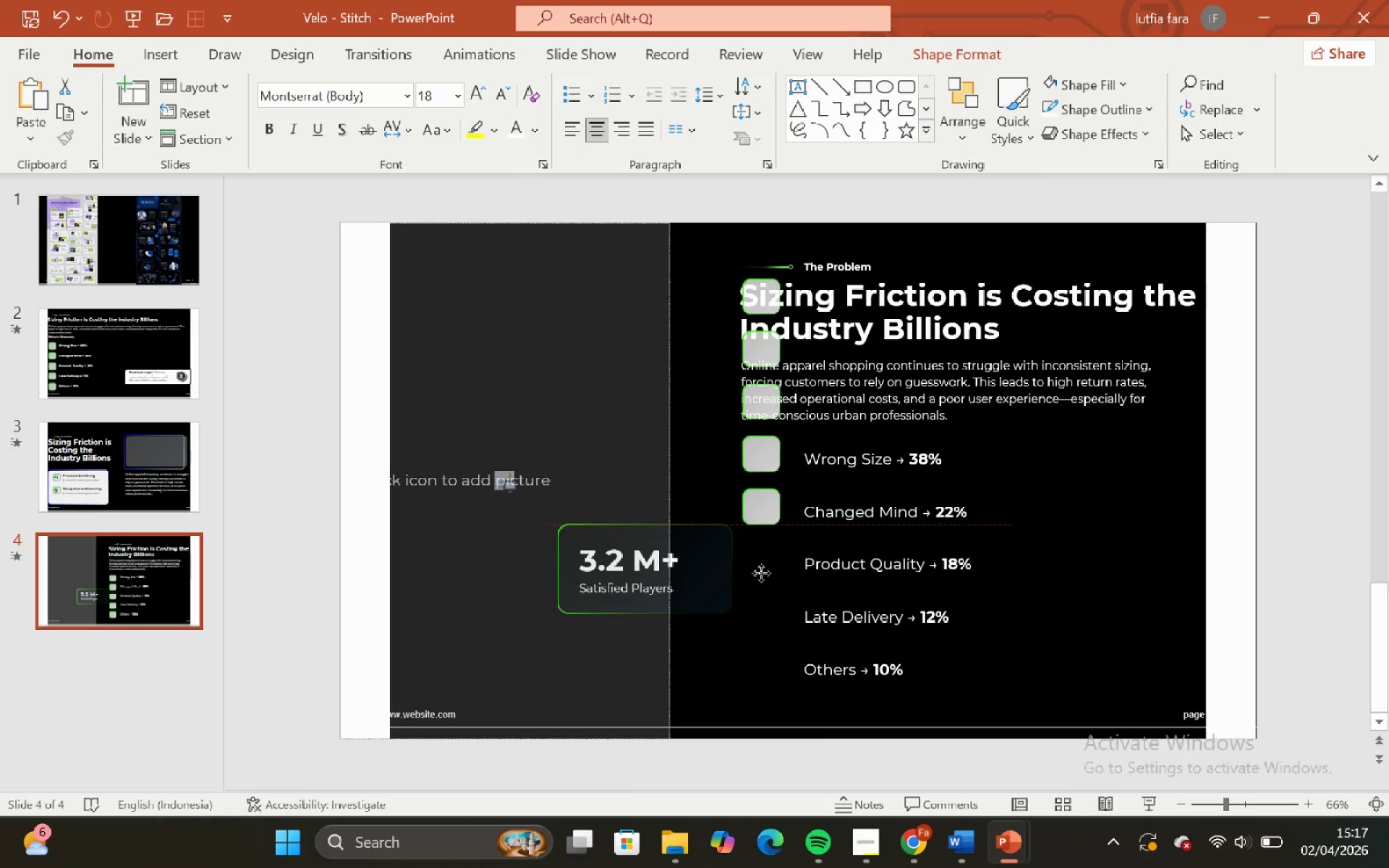 
key(Shift+ShiftLeft)
 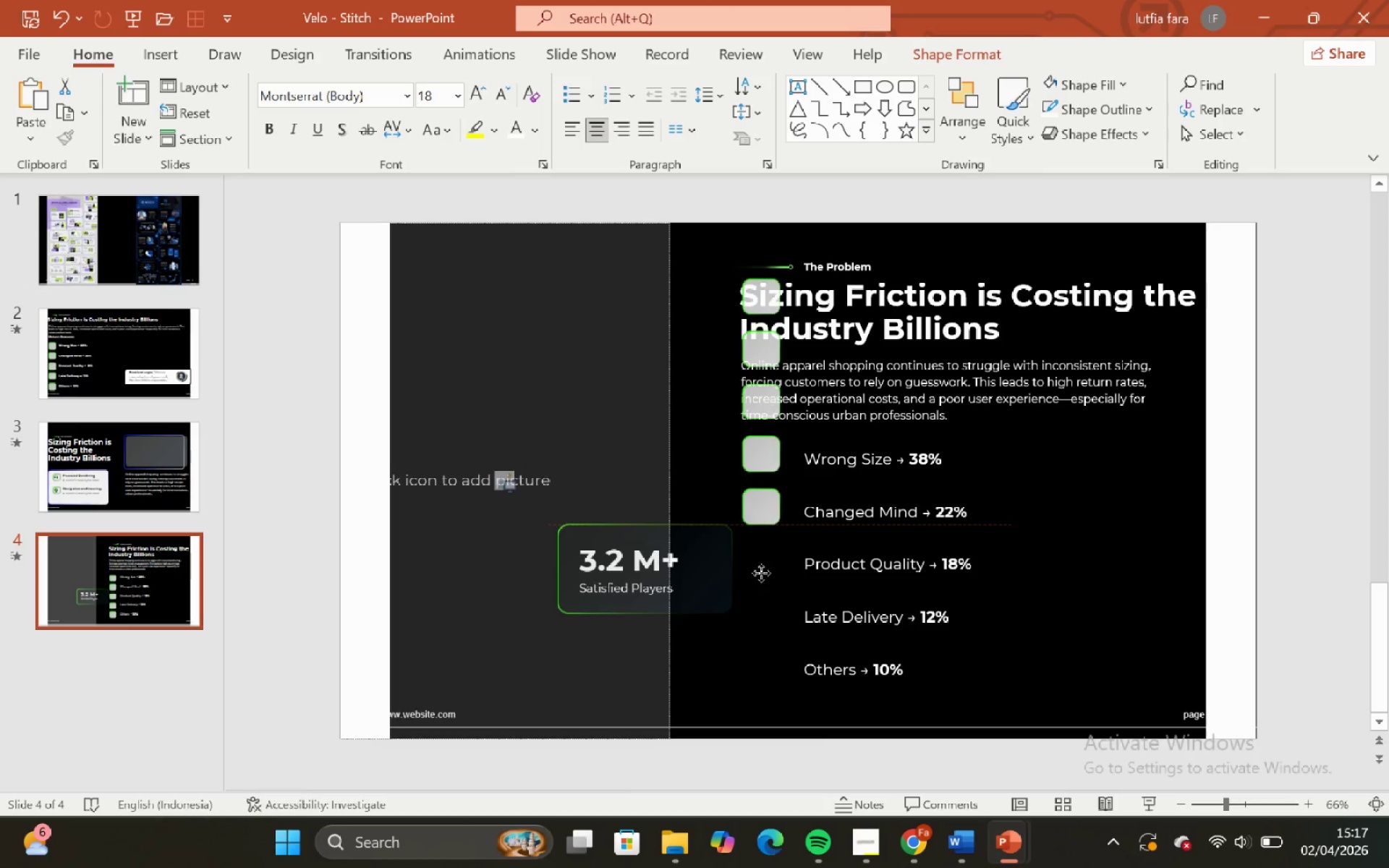 
key(Shift+ShiftLeft)
 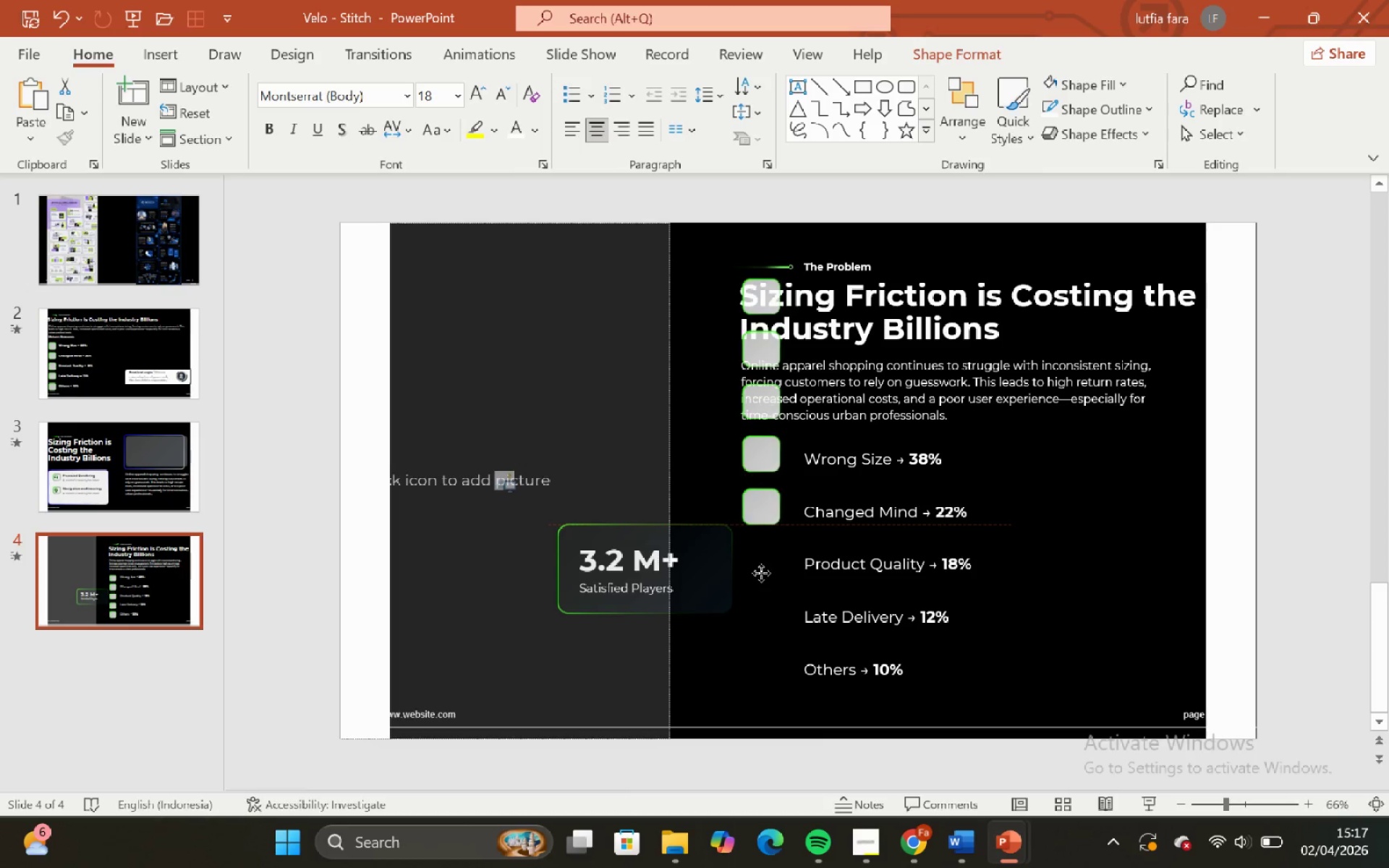 
key(Shift+ShiftLeft)
 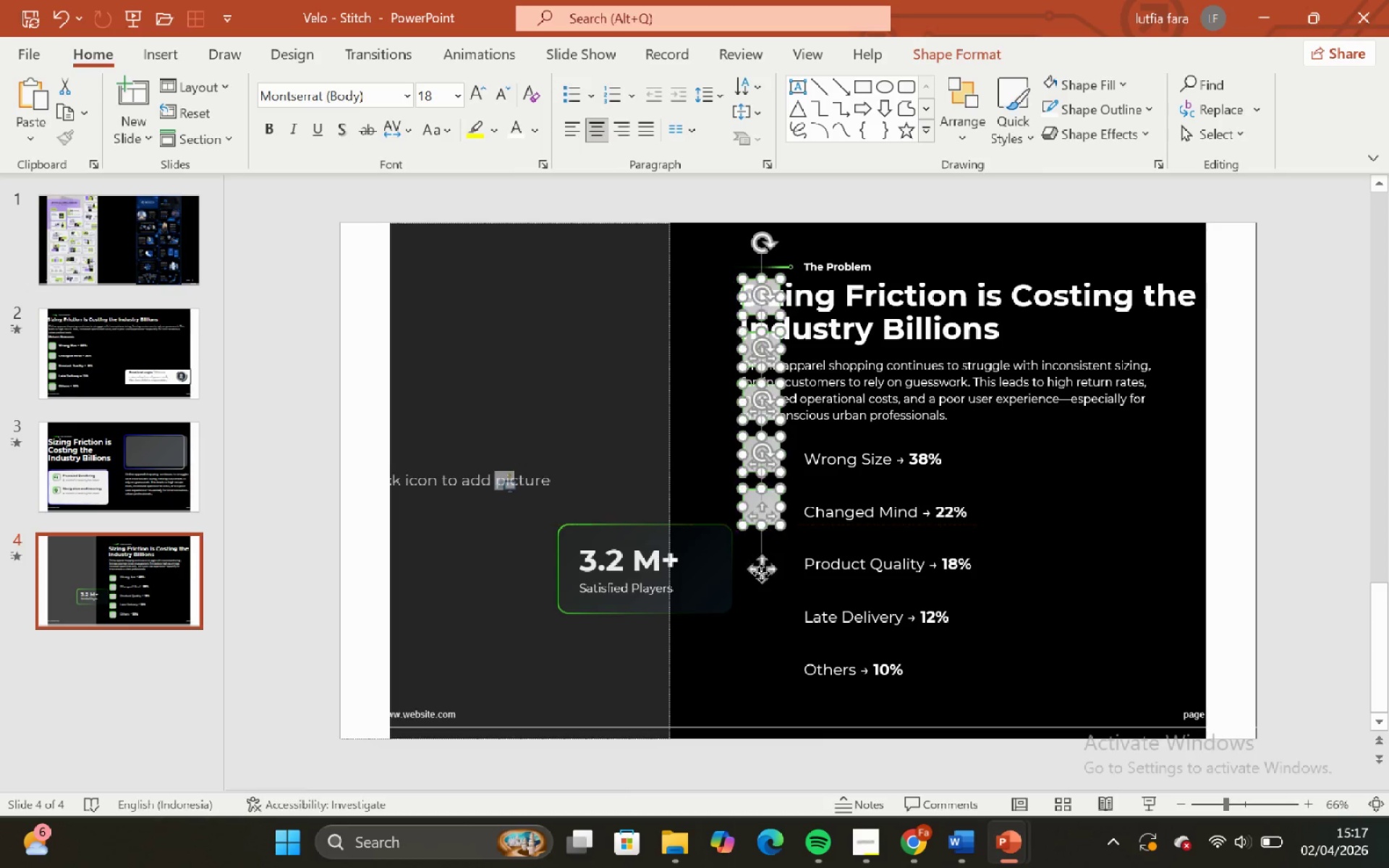 
key(Shift+ShiftLeft)
 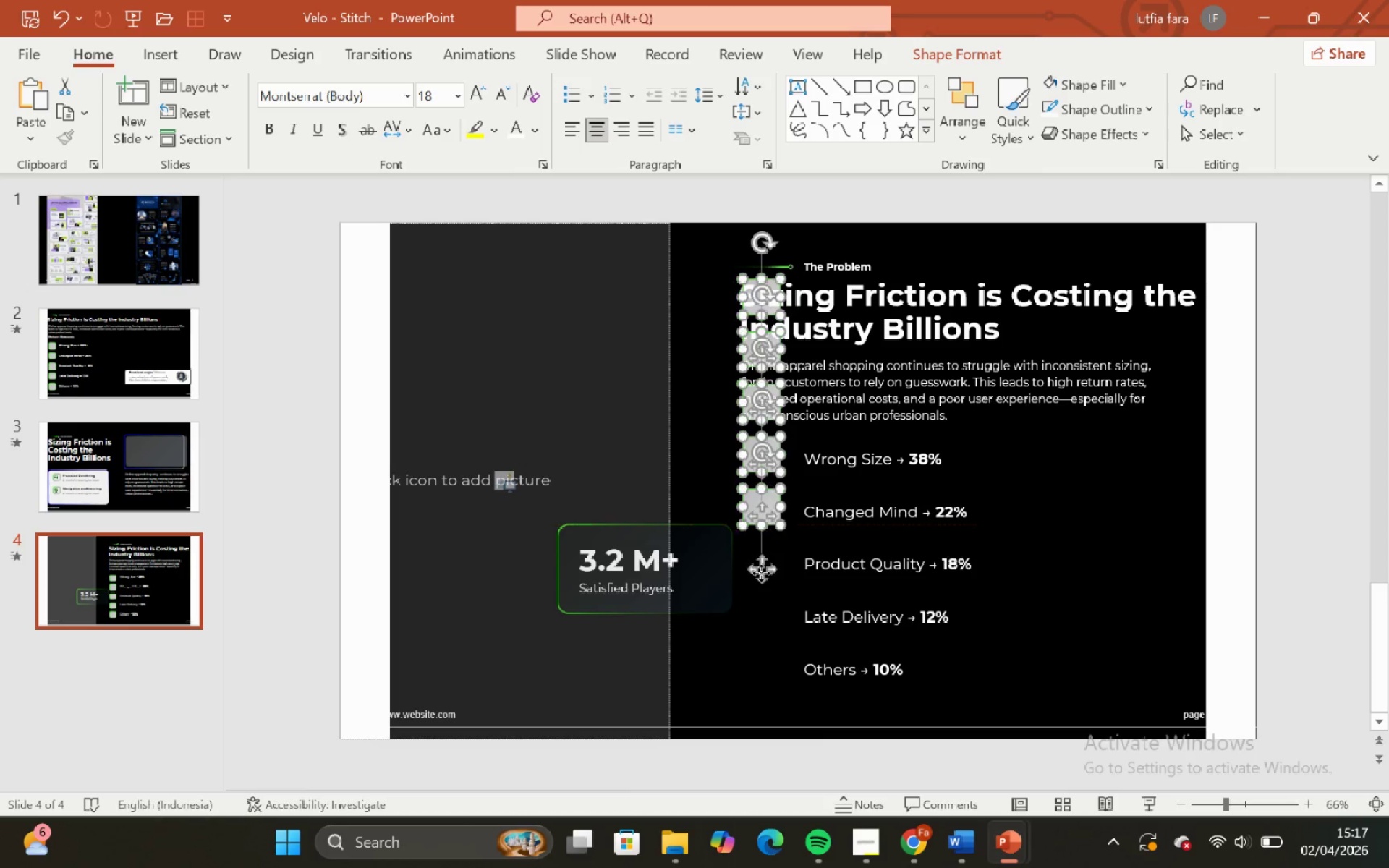 
key(Shift+ShiftLeft)
 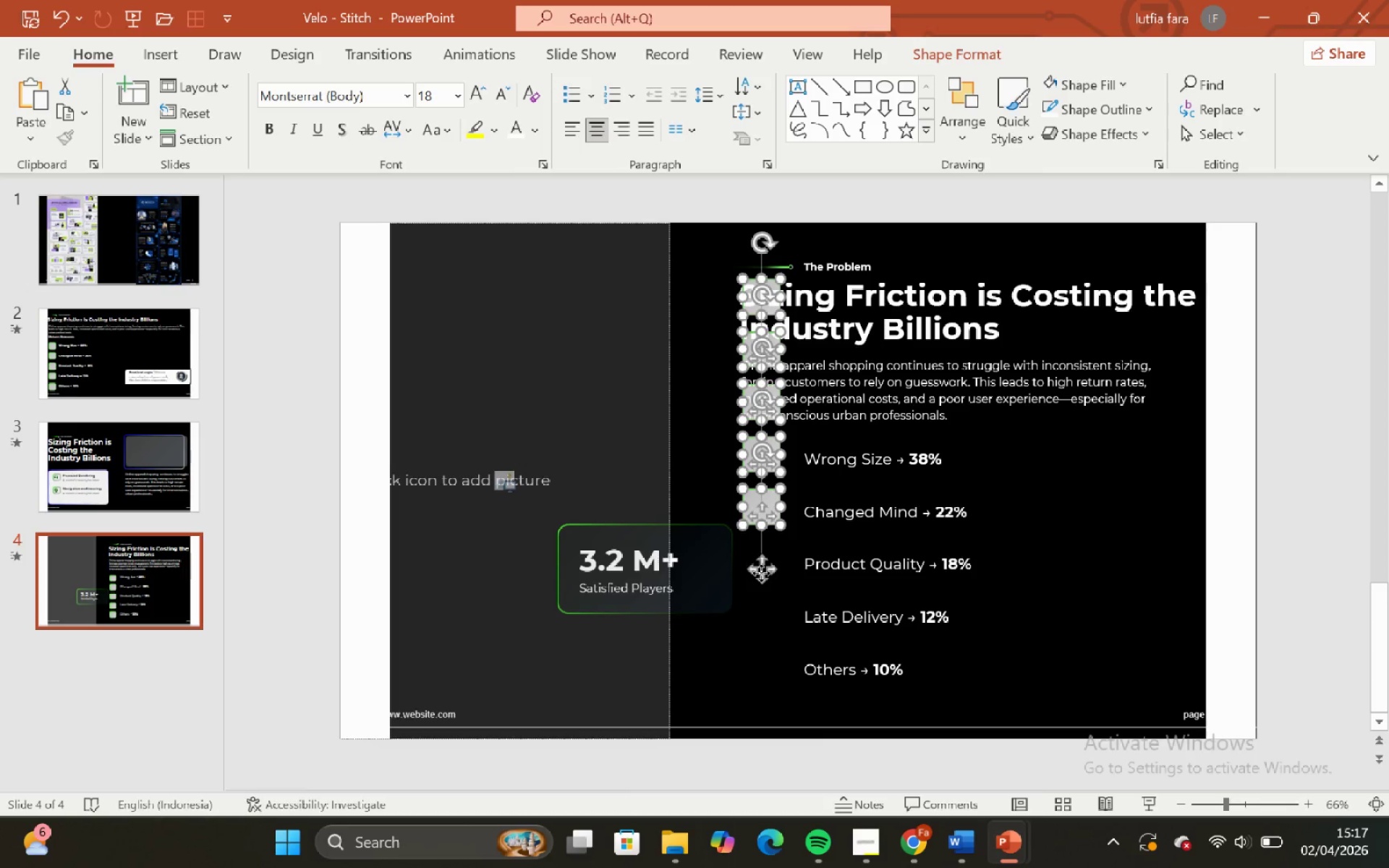 
key(Control+Z)
 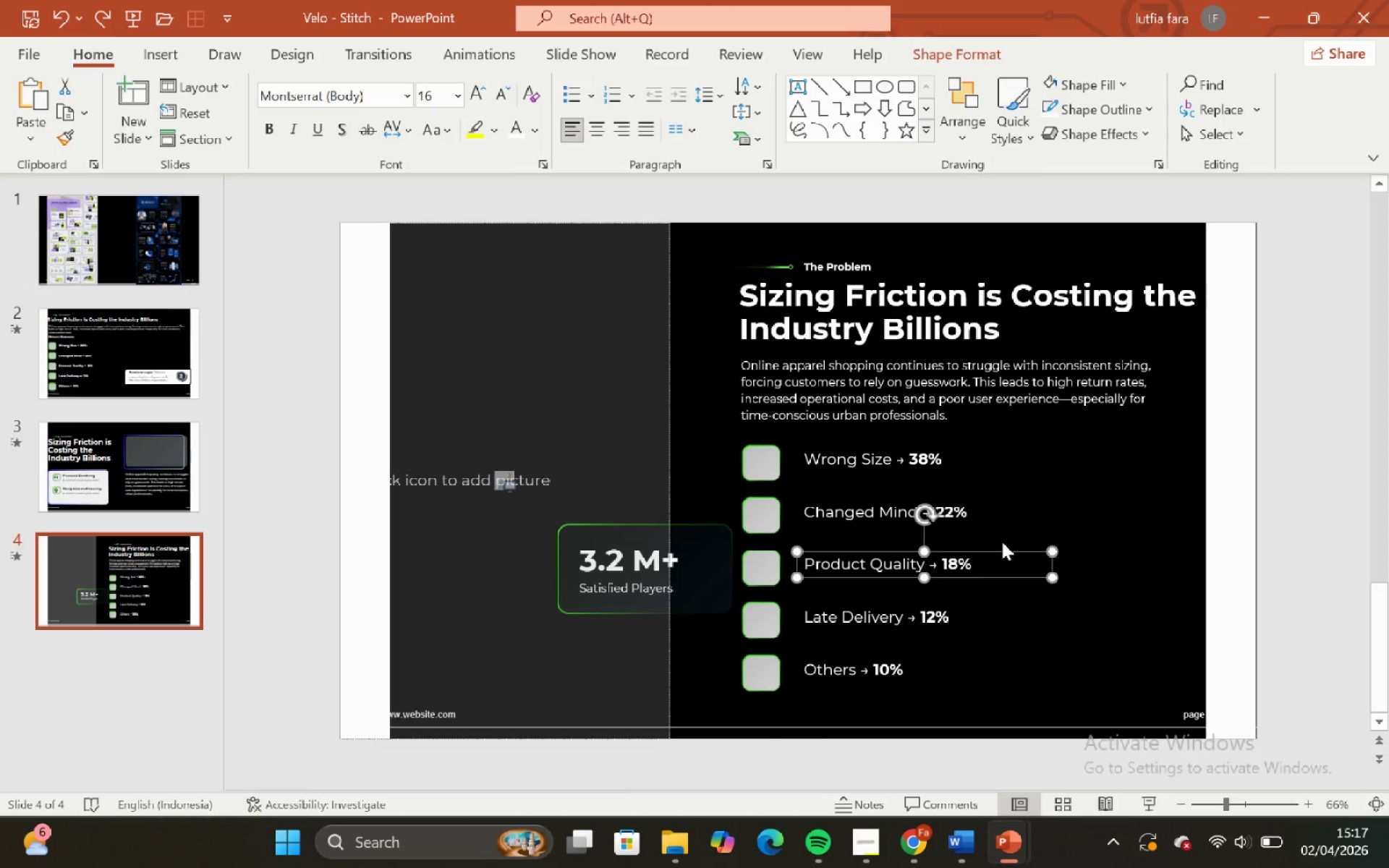 
left_click([934, 464])
 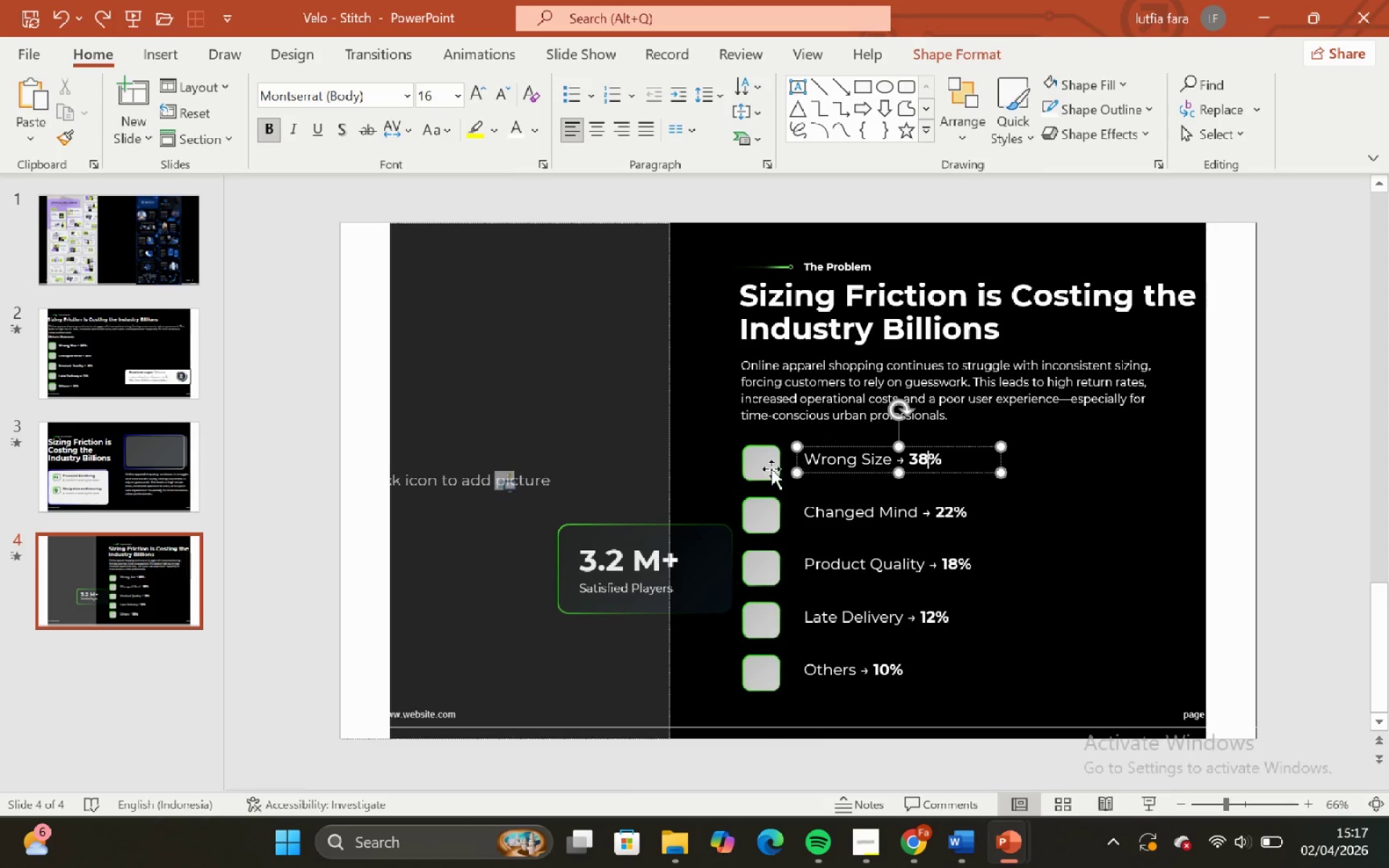 
hold_key(key=ShiftLeft, duration=0.47)
left_click([766, 462])
 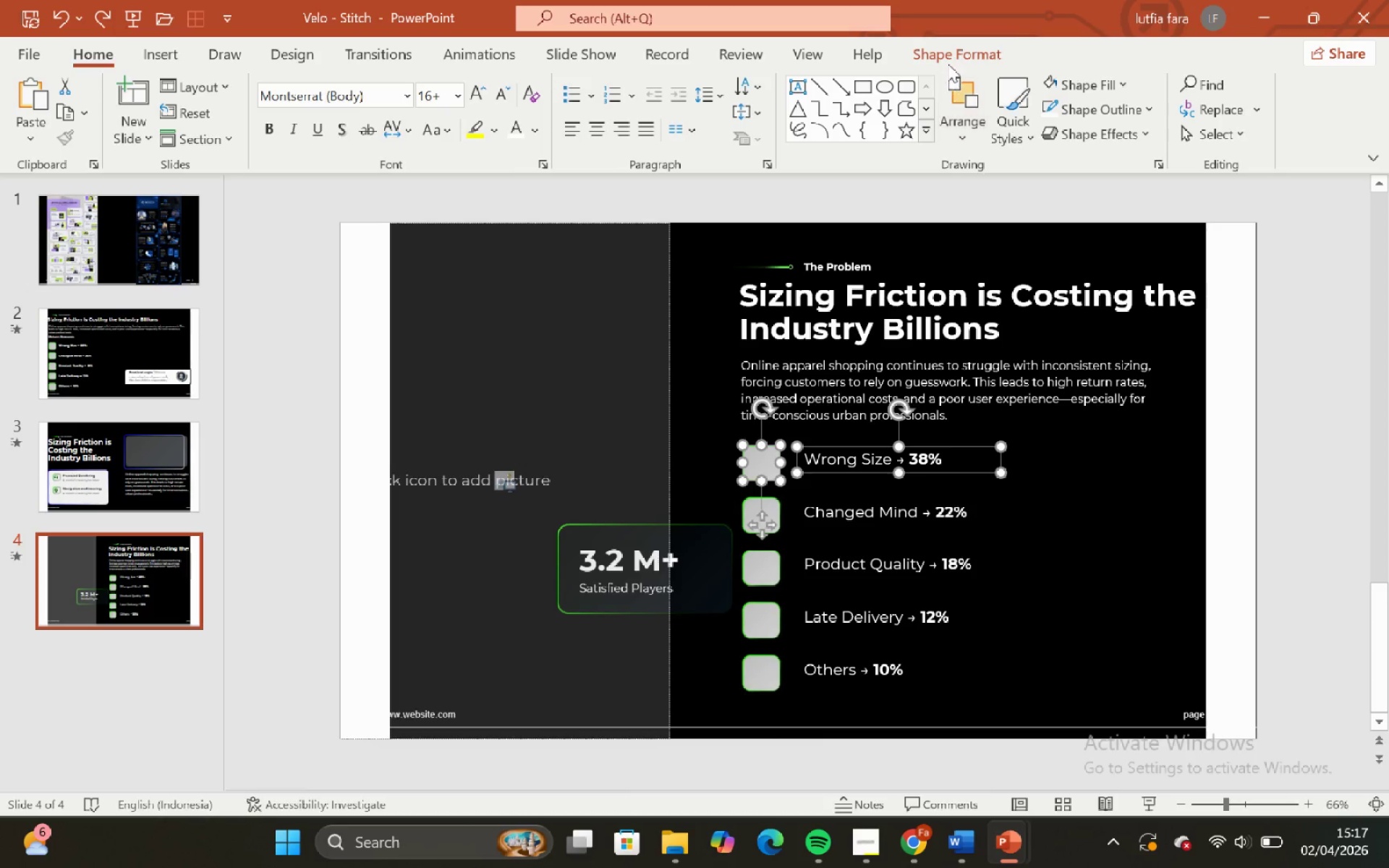 
left_click([951, 53])
 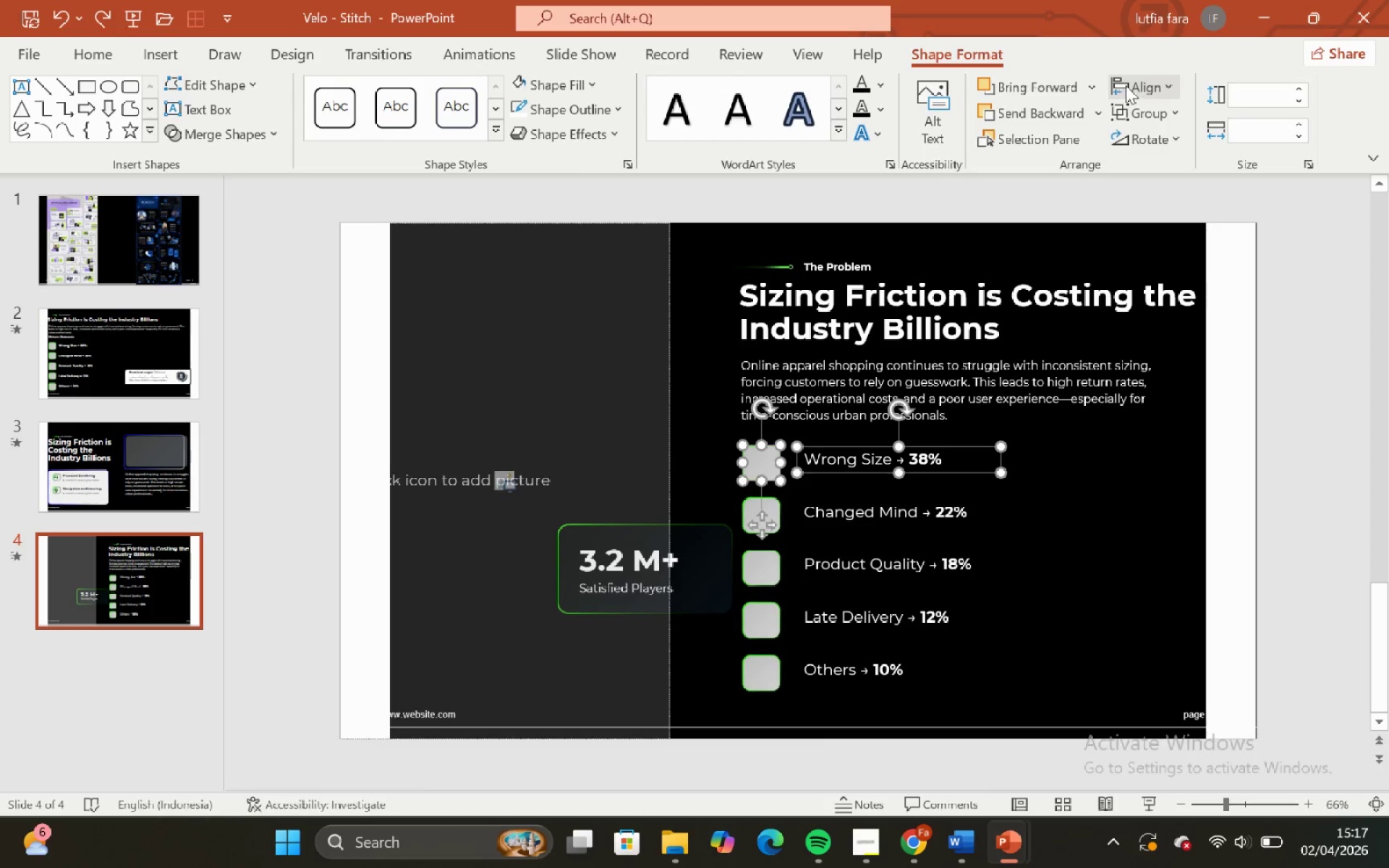 
left_click([1136, 80])
 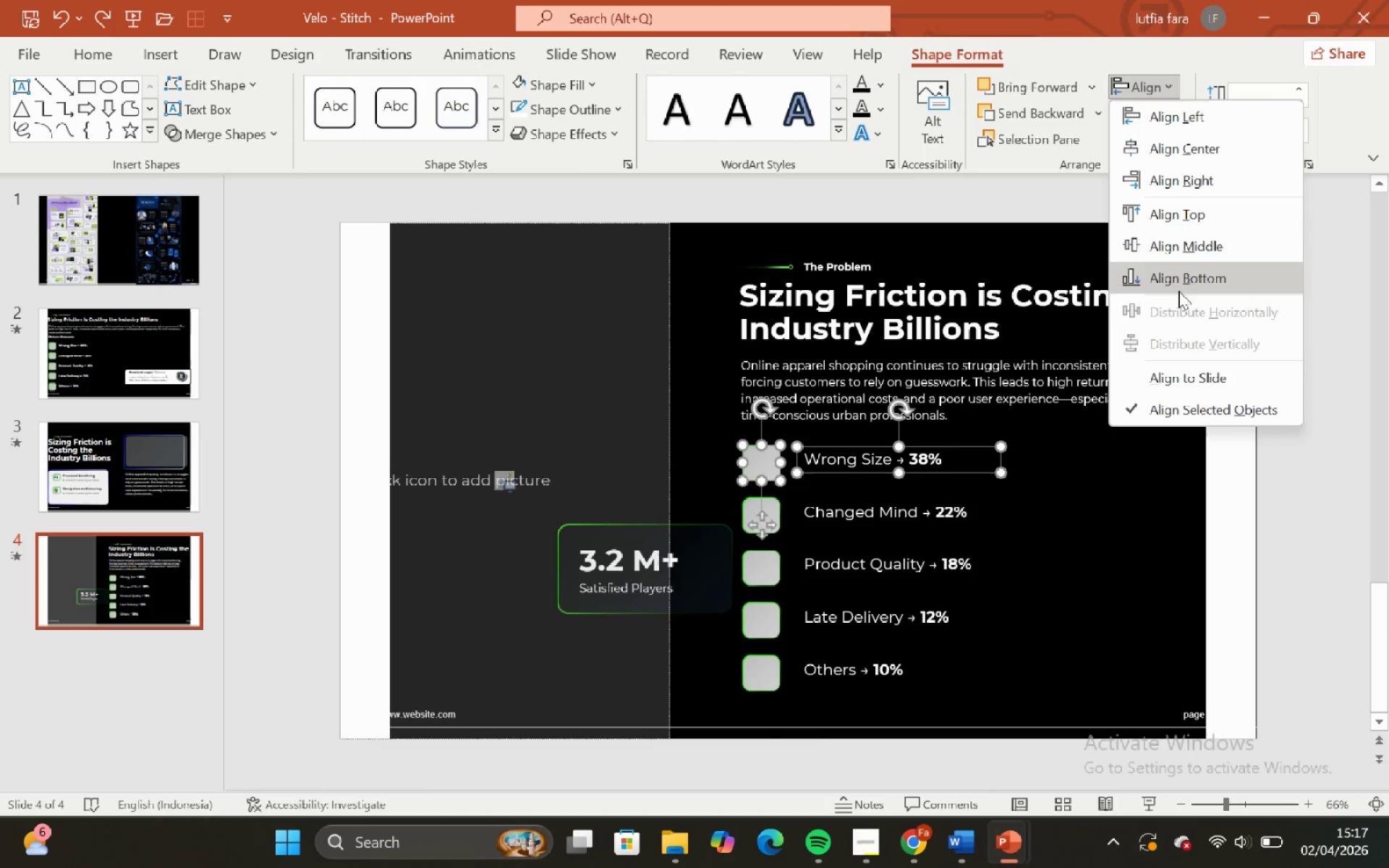 
left_click([1181, 247])
 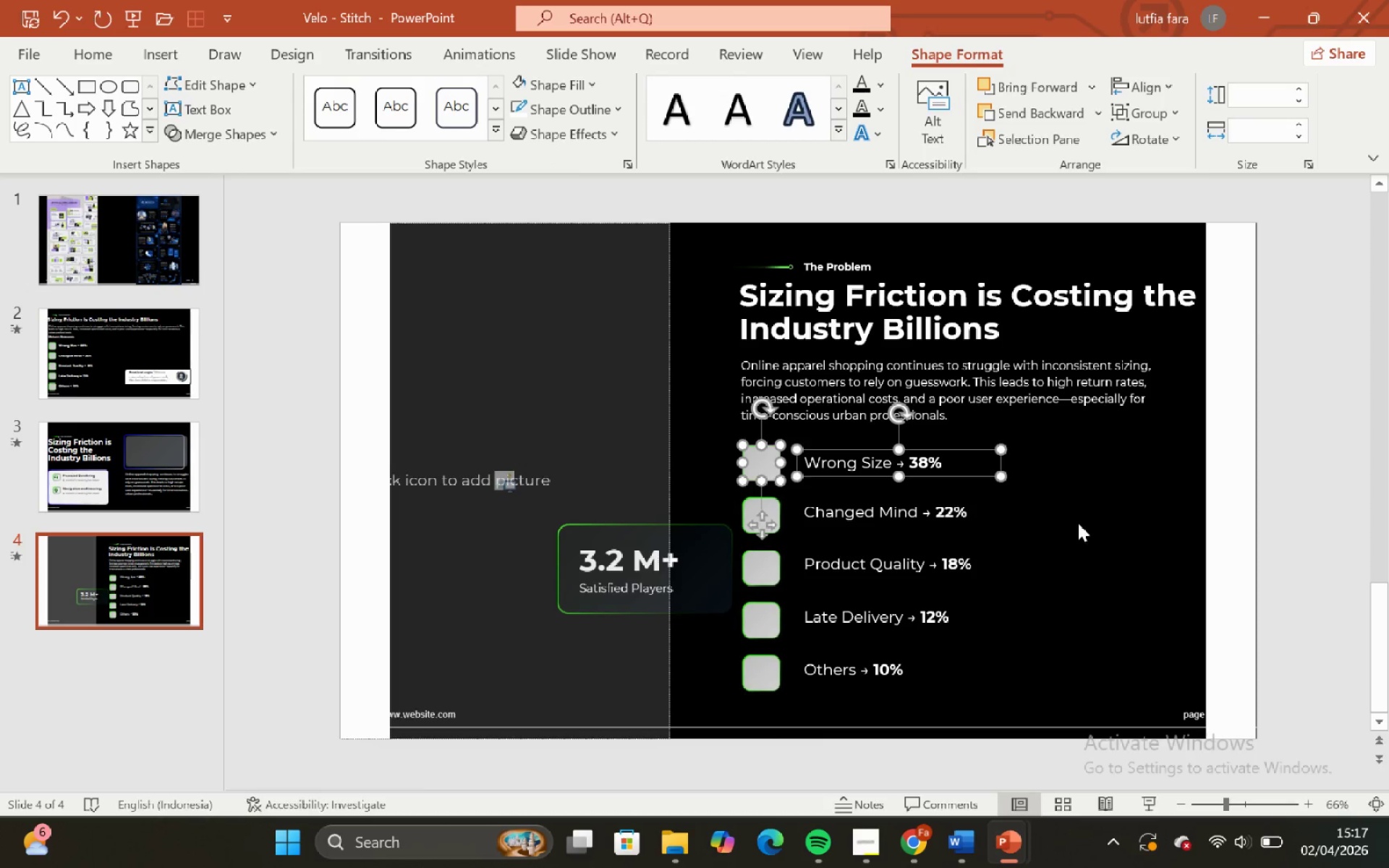 
left_click([1078, 525])
 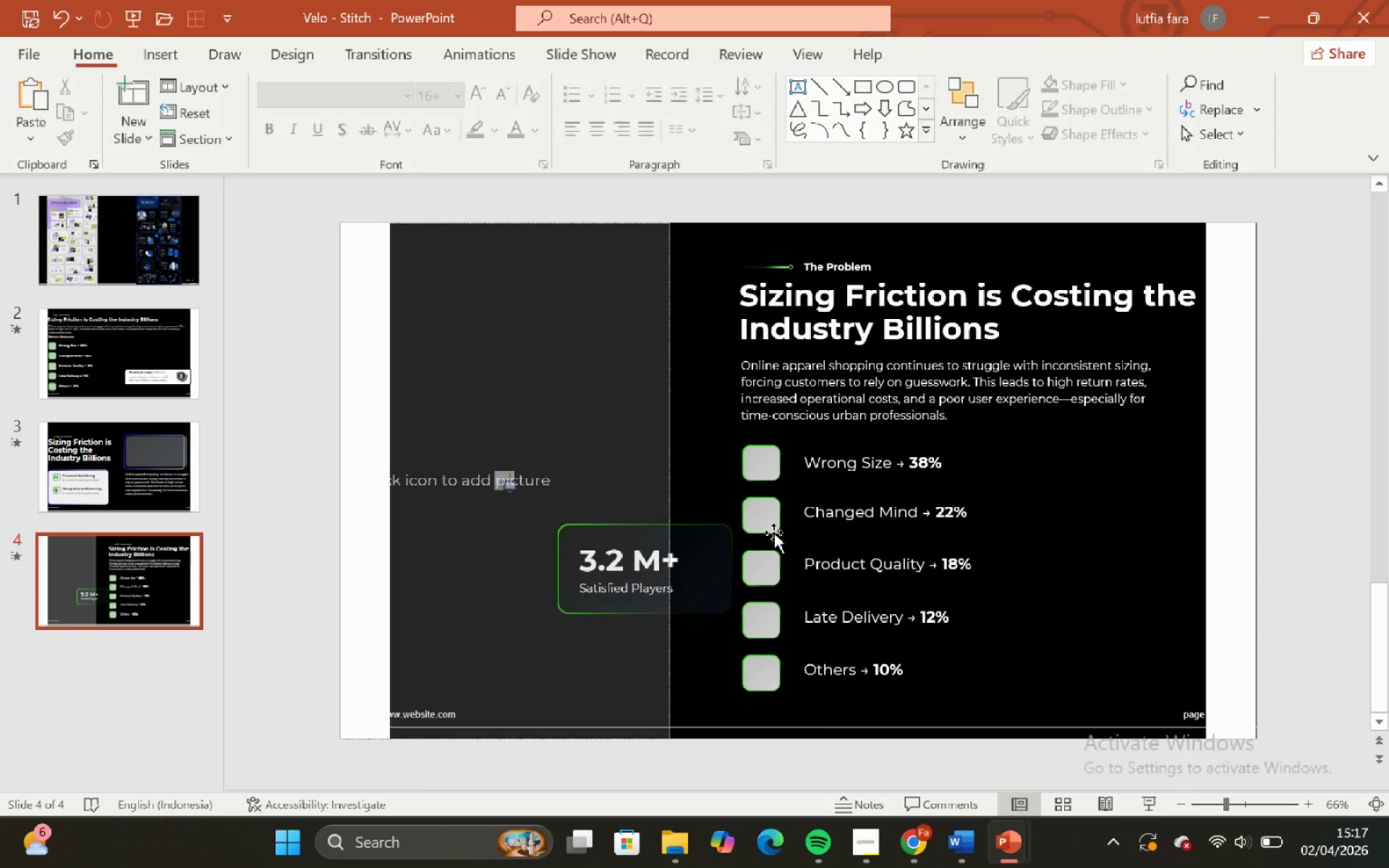 
left_click([765, 514])
 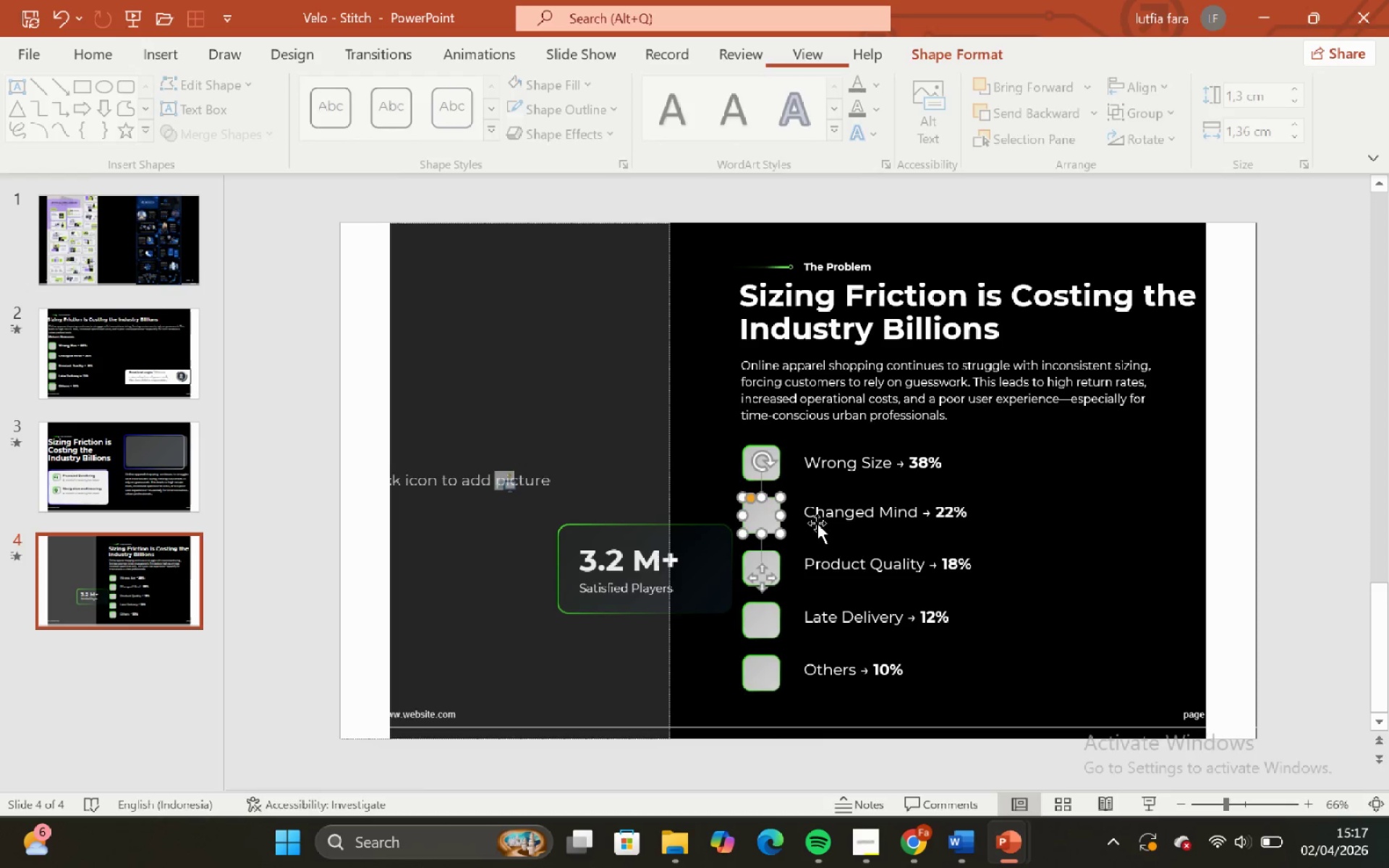 
hold_key(key=ShiftLeft, duration=0.55)
left_click([844, 511])
 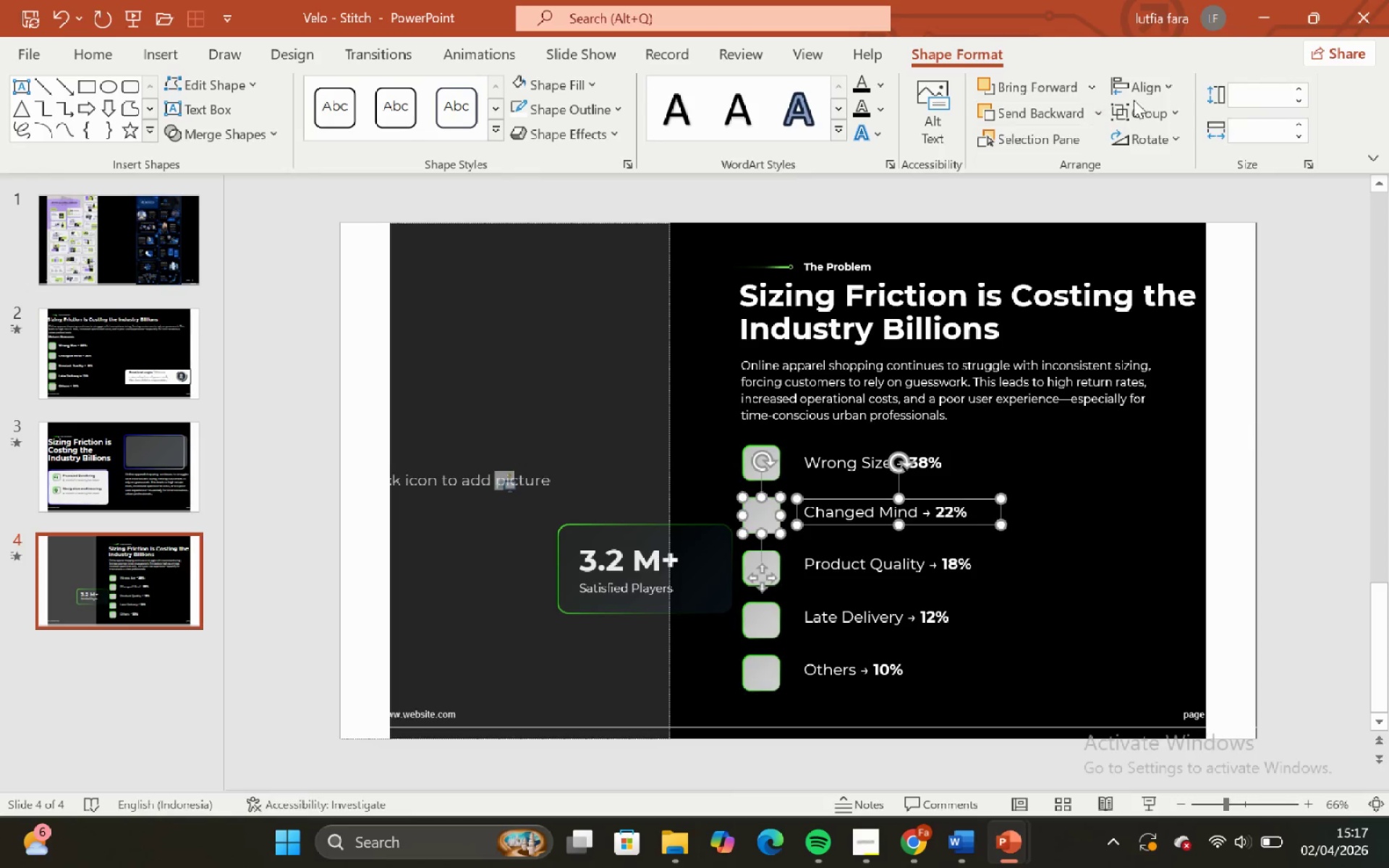 
left_click([1159, 85])
 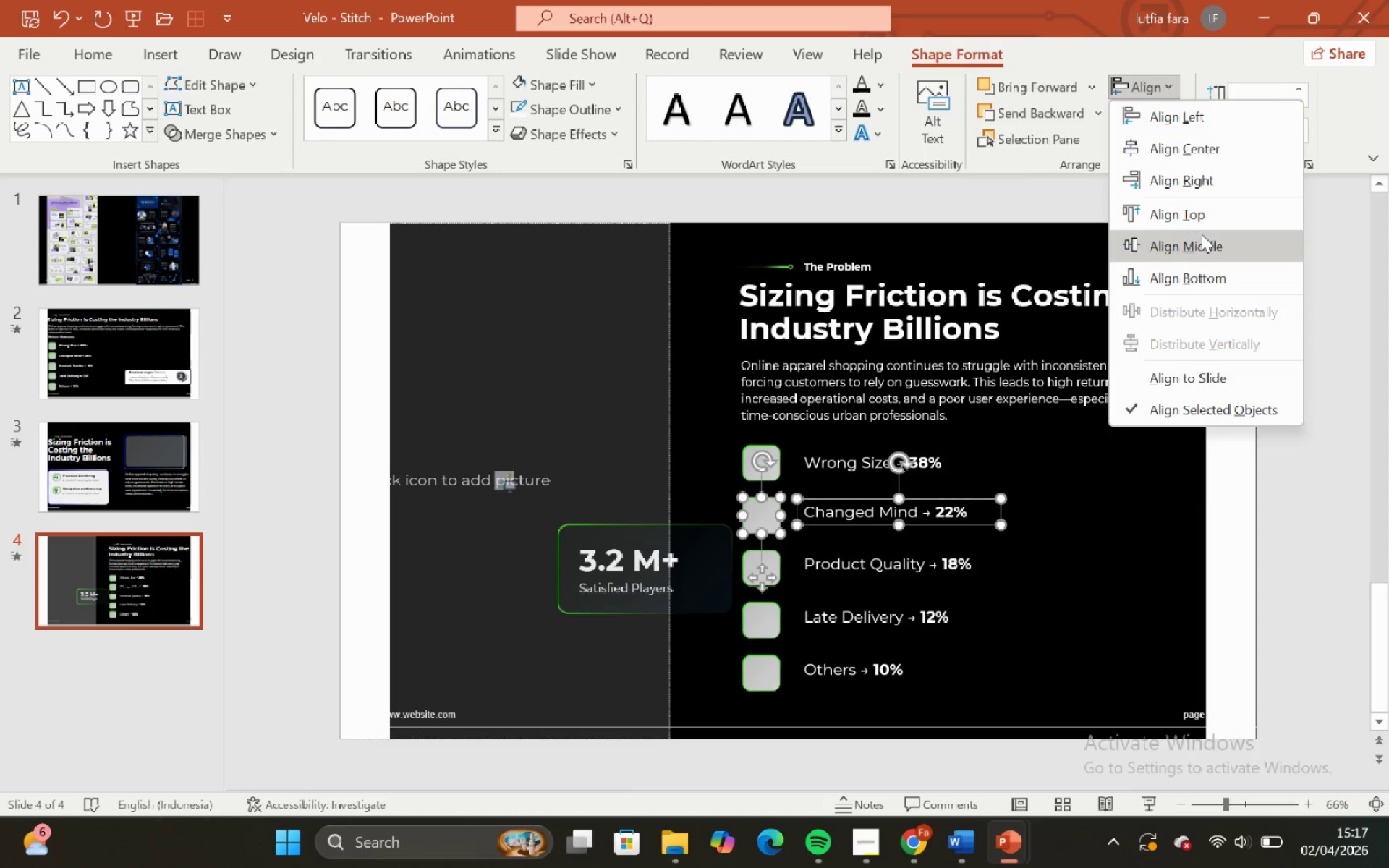 
left_click([1201, 234])
 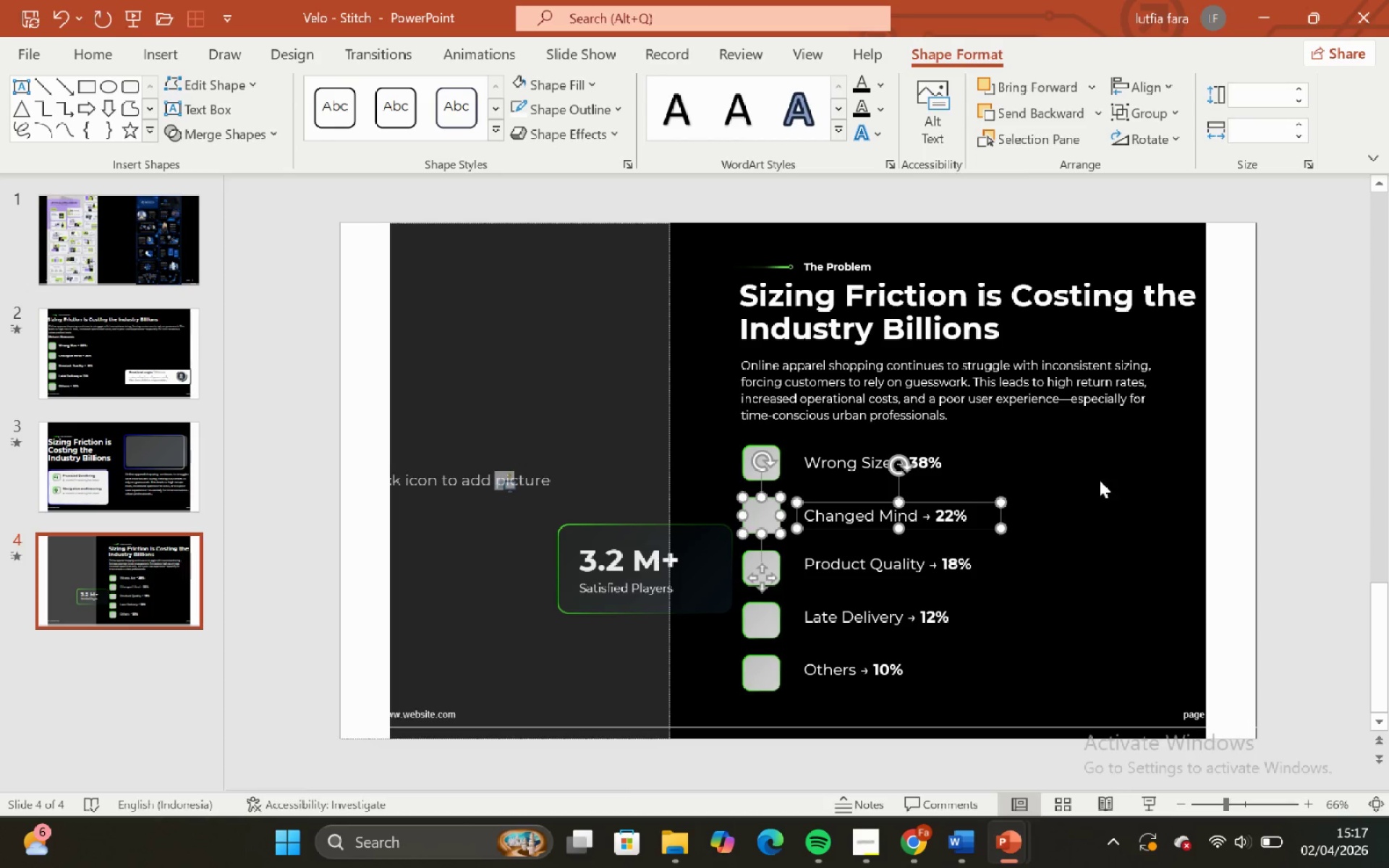 
left_click([1099, 503])
 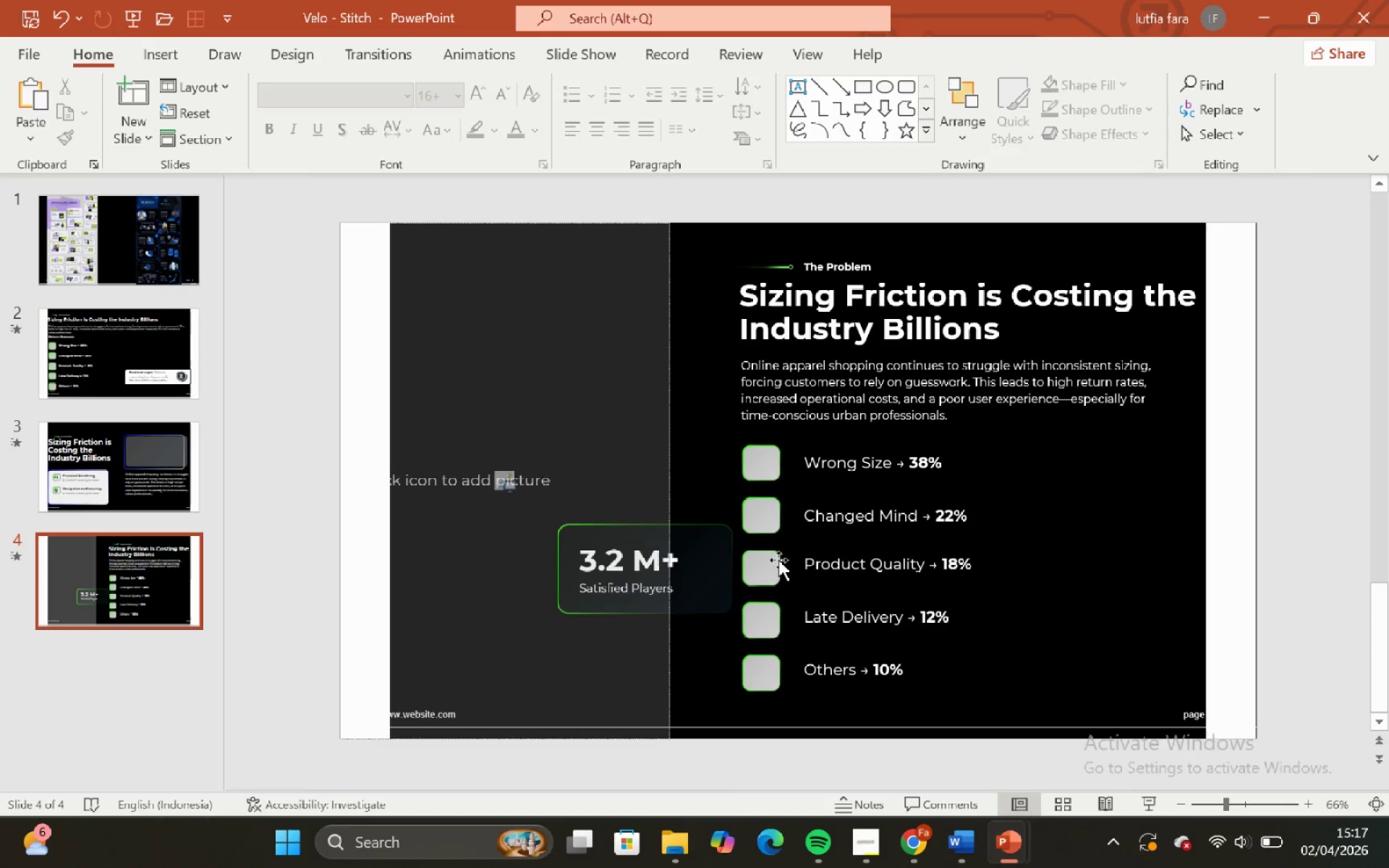 
left_click([777, 560])
 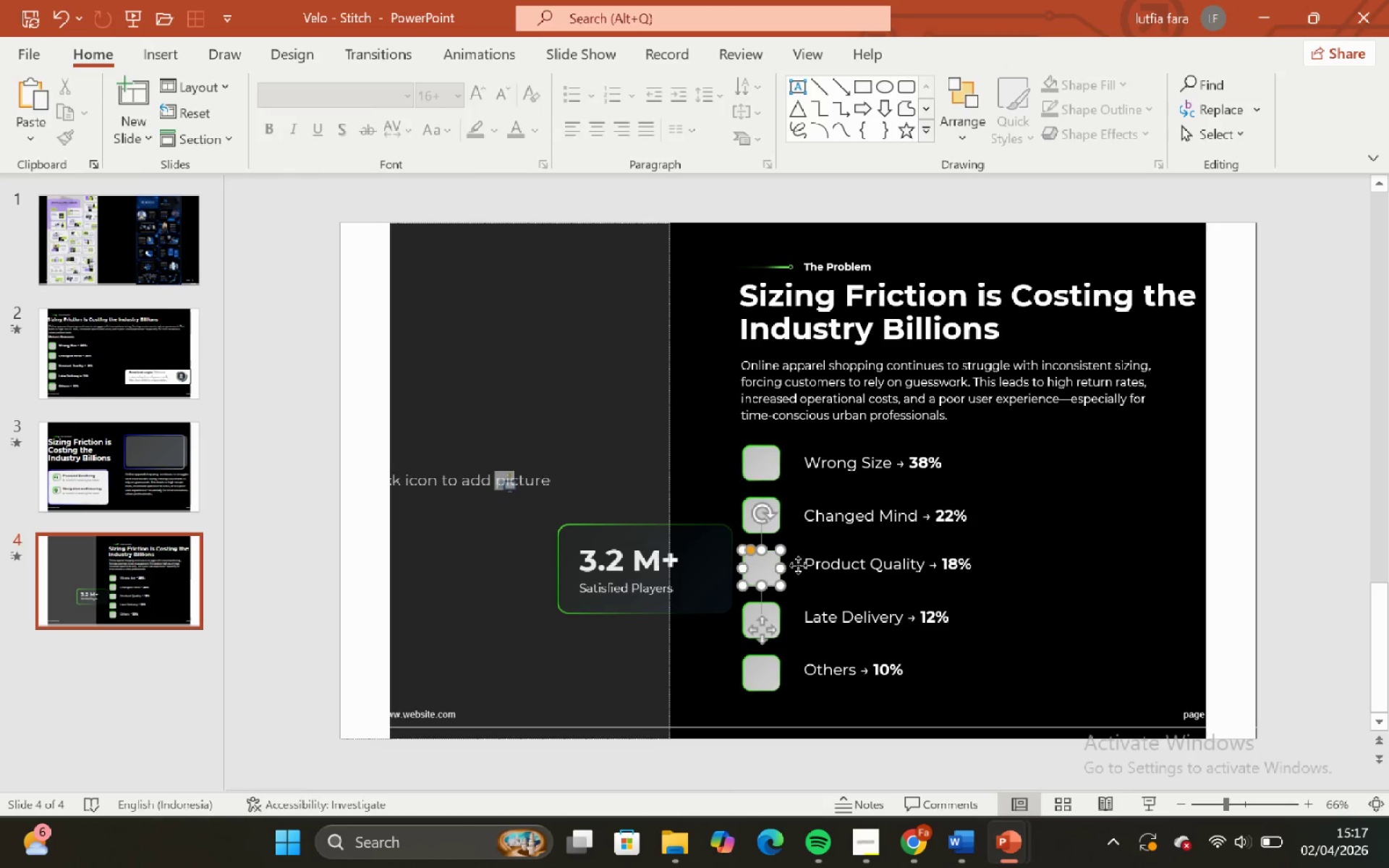 
hold_key(key=ShiftLeft, duration=0.48)
double_click([825, 566])
 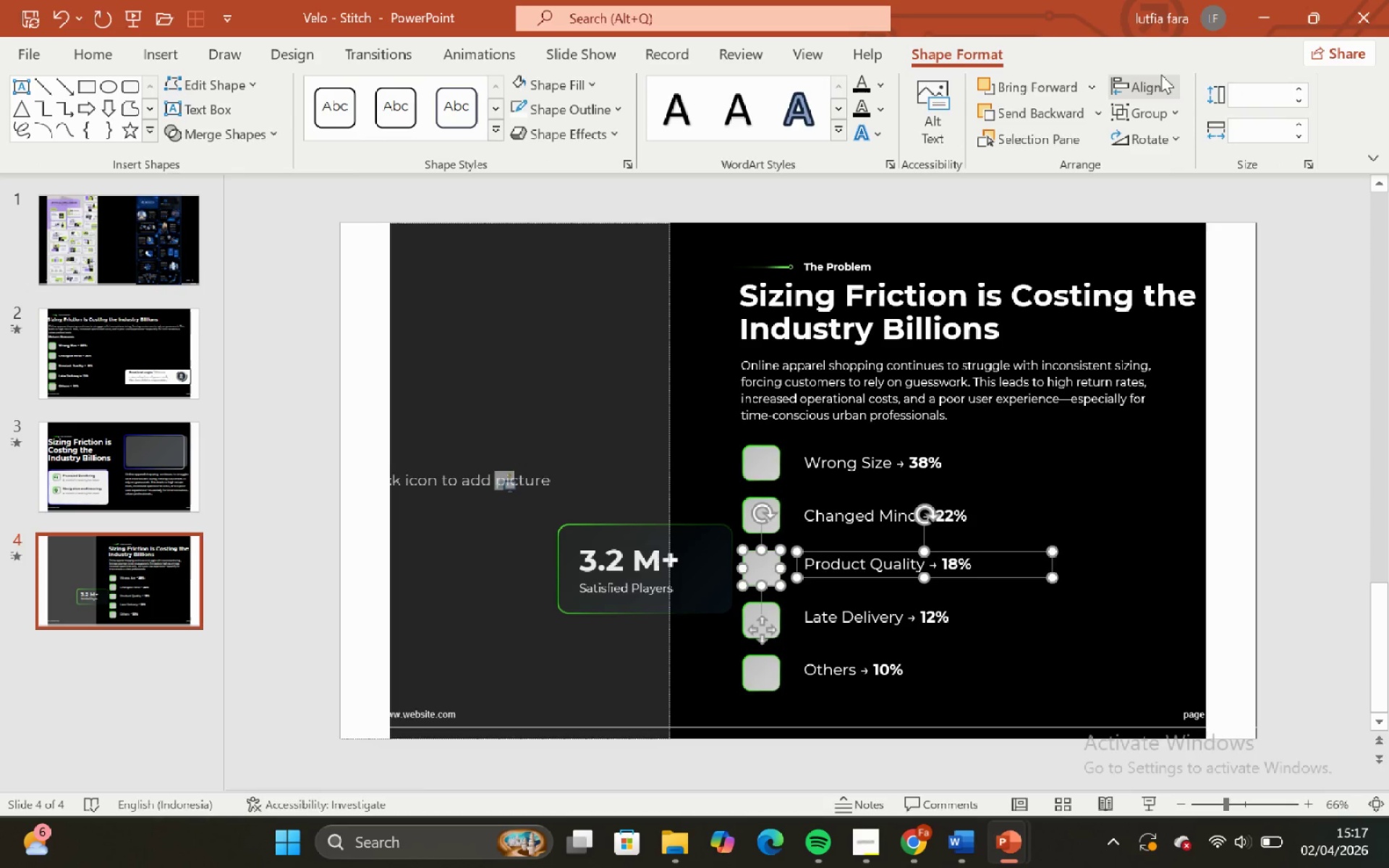 
double_click([1161, 77])
 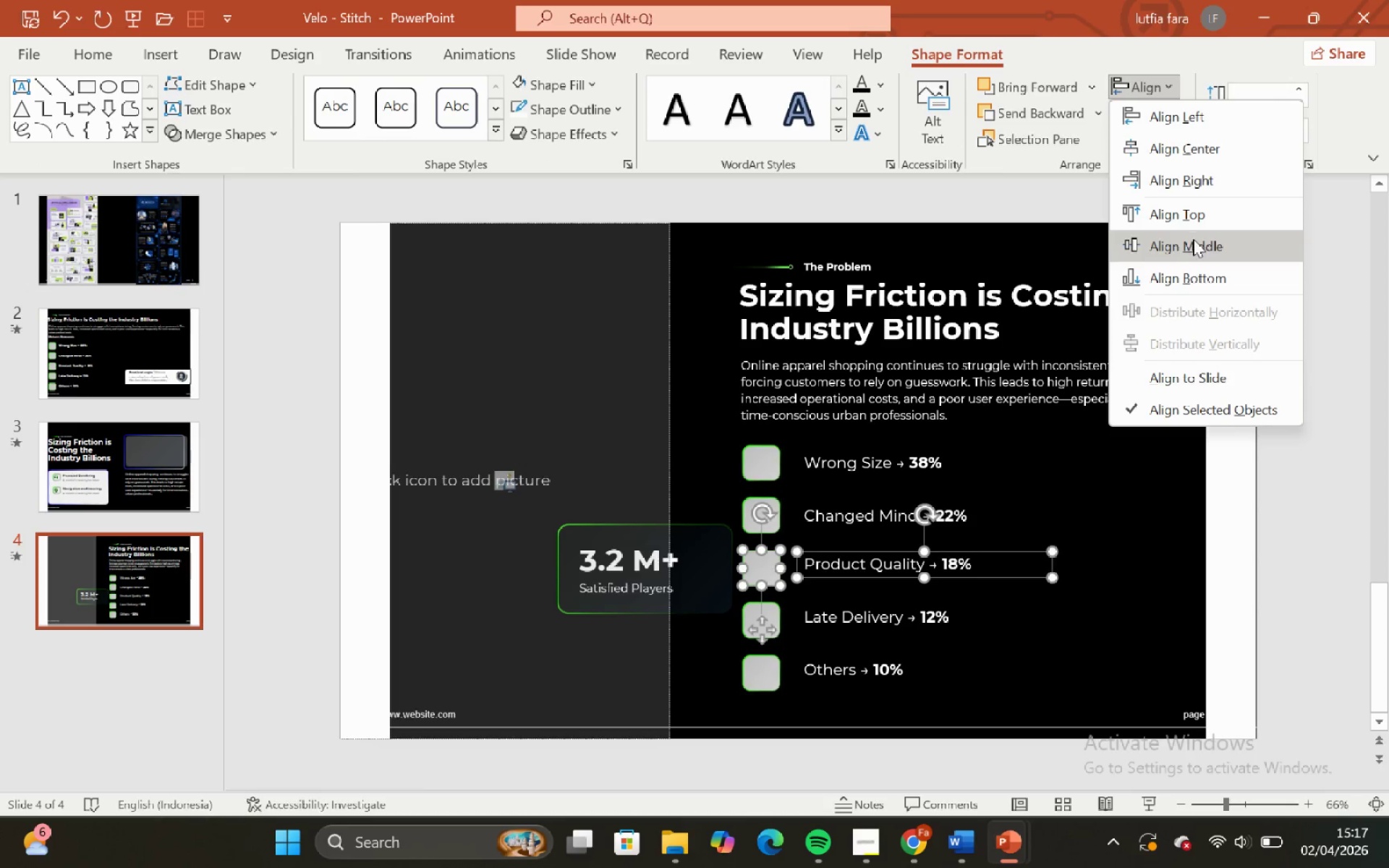 
left_click([1193, 239])
 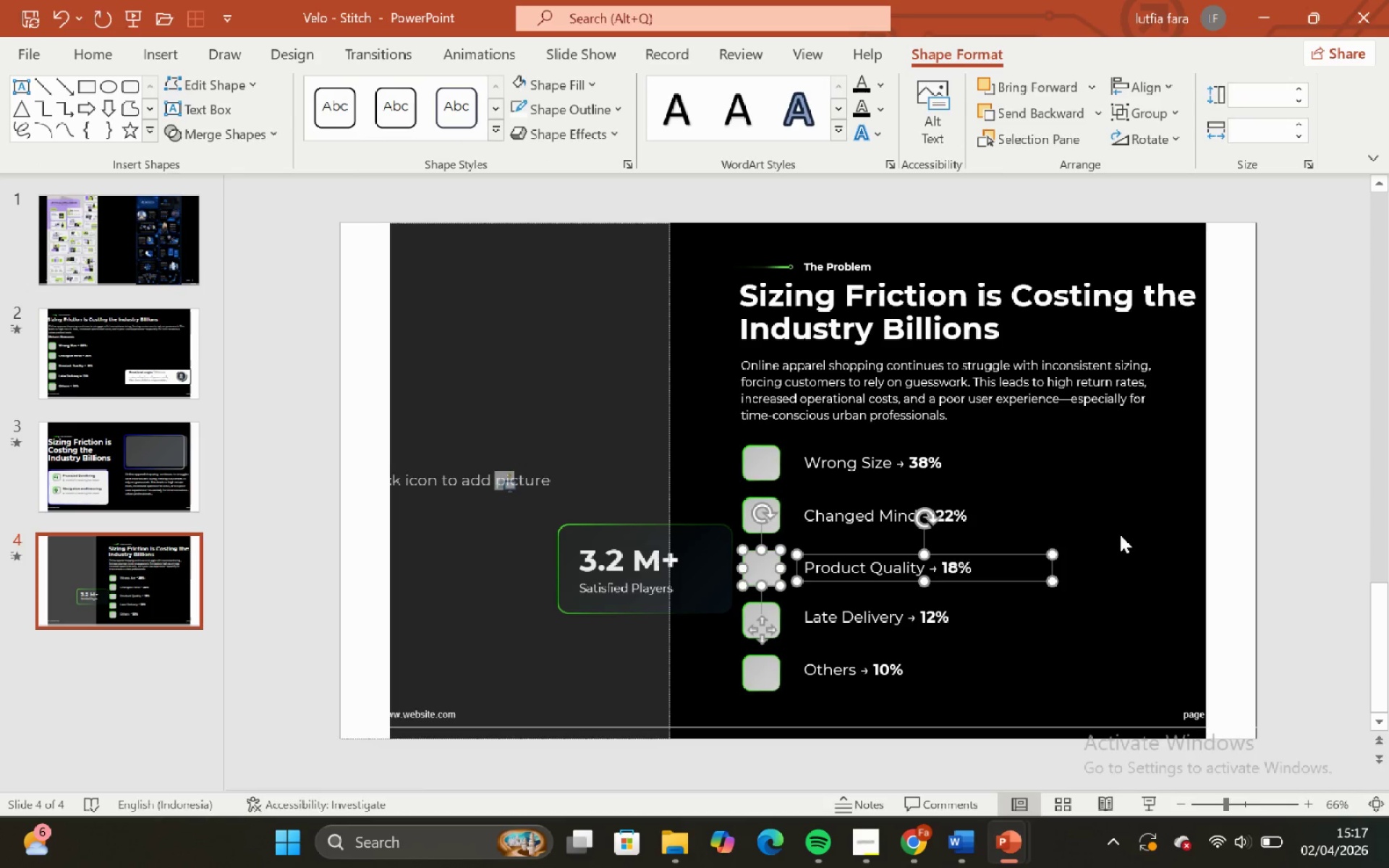 
left_click([1108, 558])
 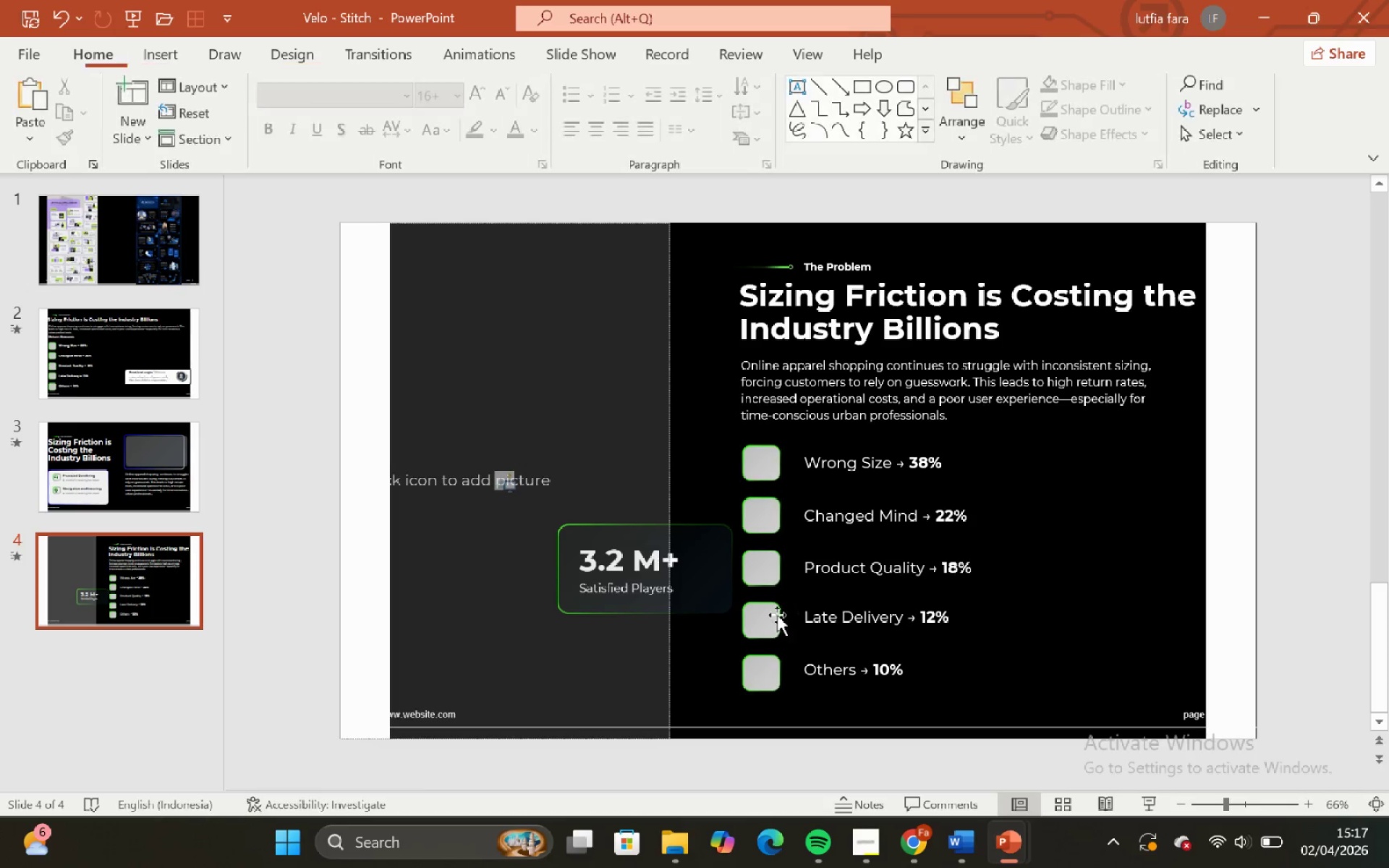 
left_click([768, 618])
 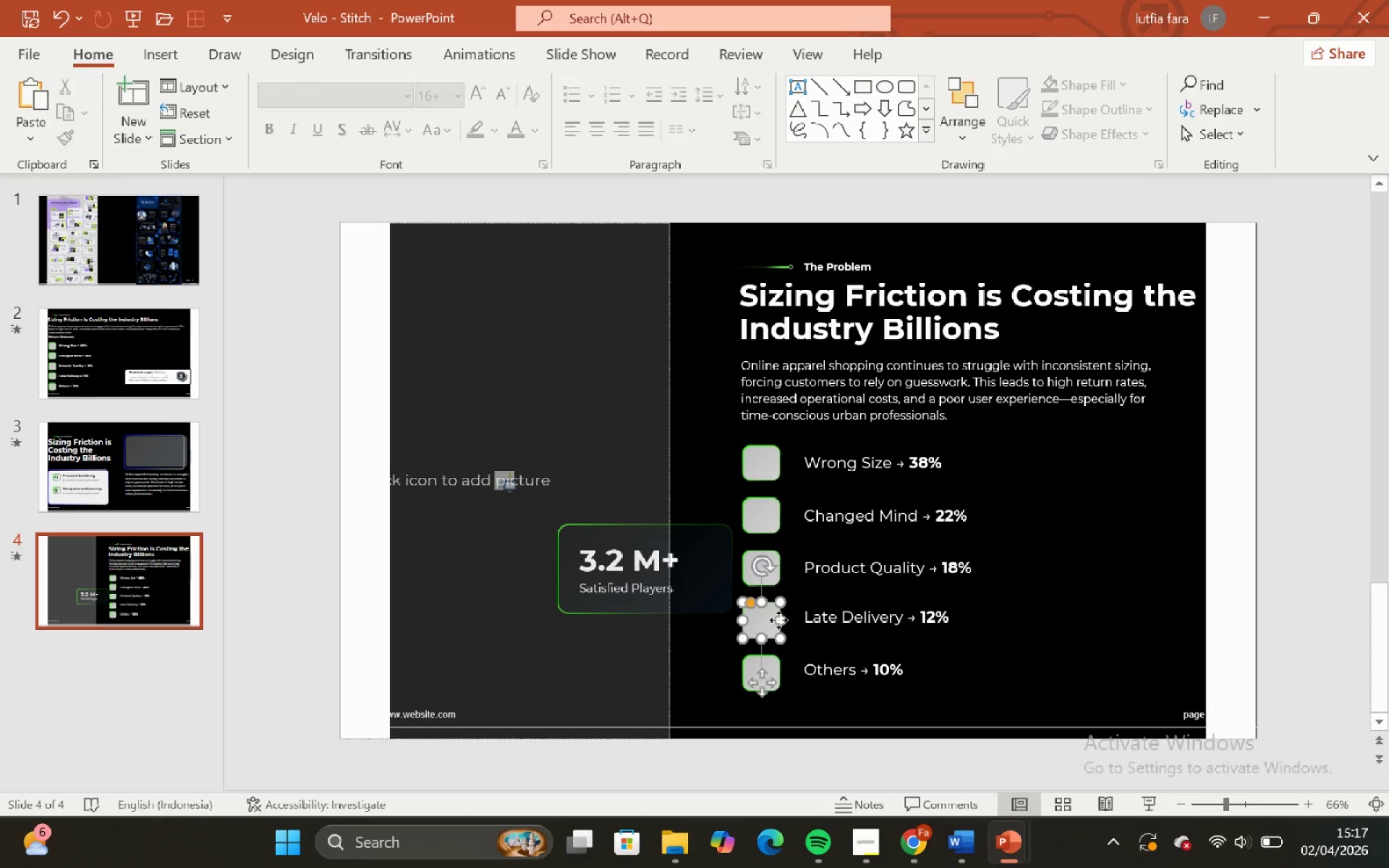 
hold_key(key=ShiftLeft, duration=0.56)
double_click([815, 621])
 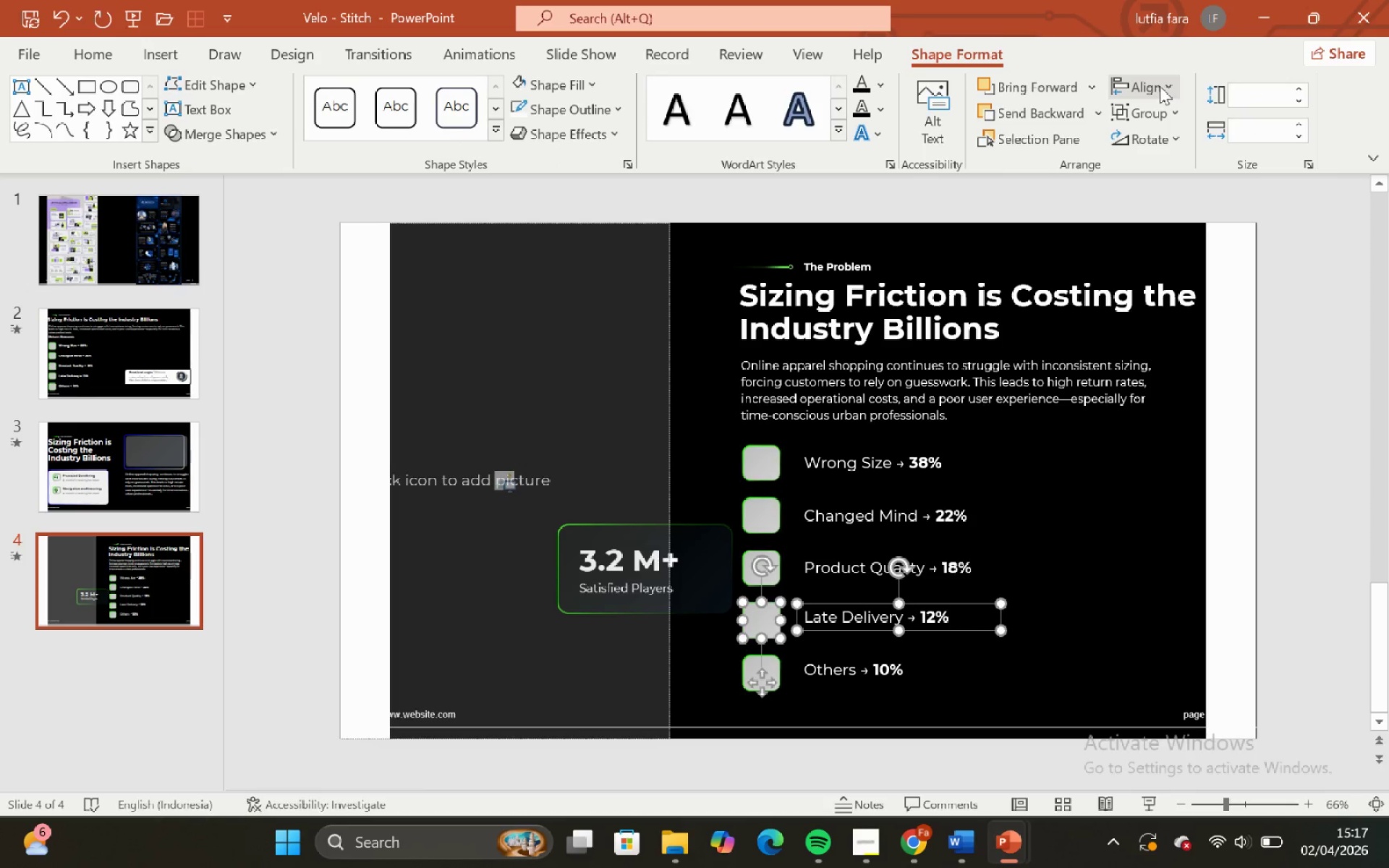 
left_click([1160, 86])
 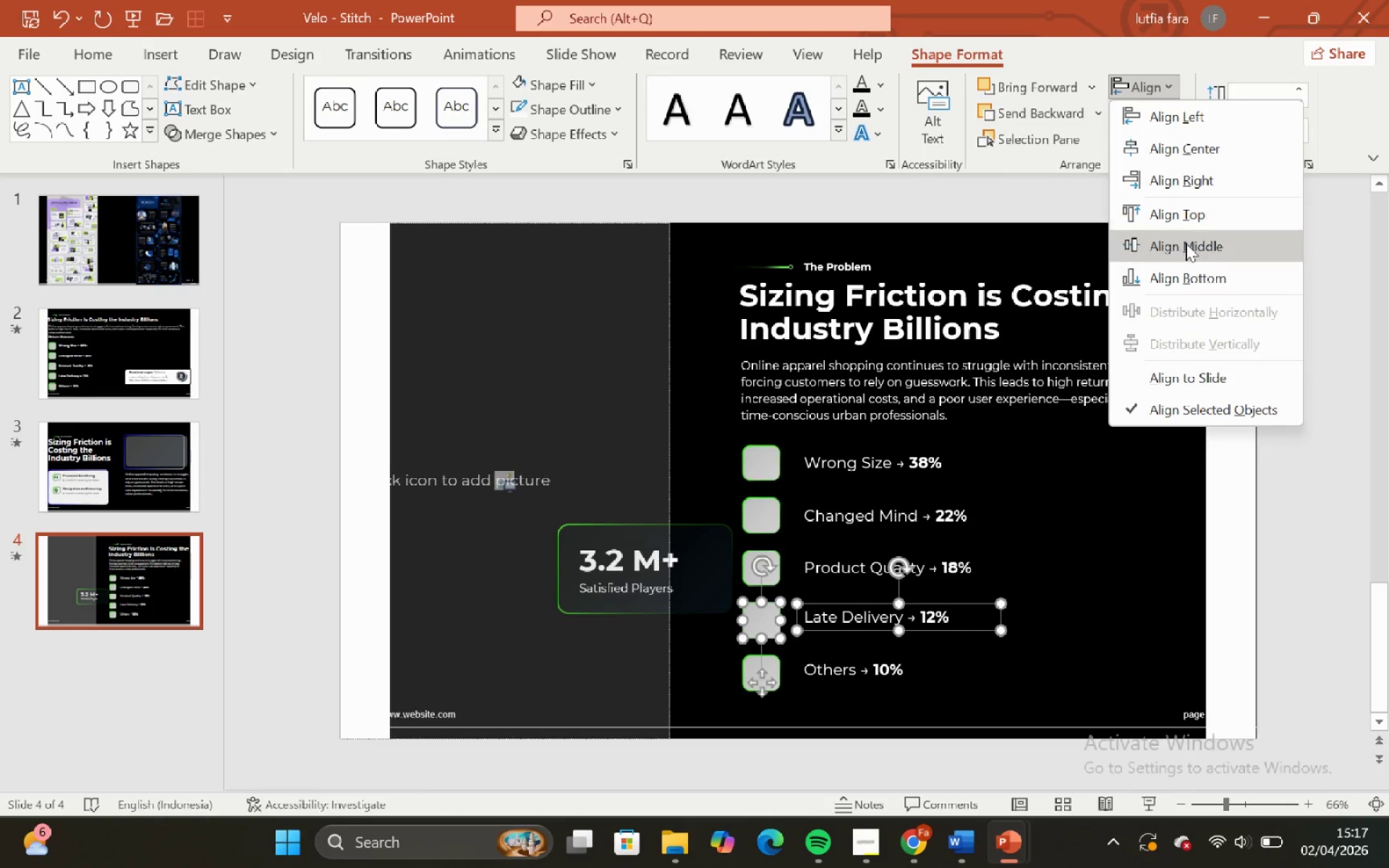 
left_click([1186, 244])
 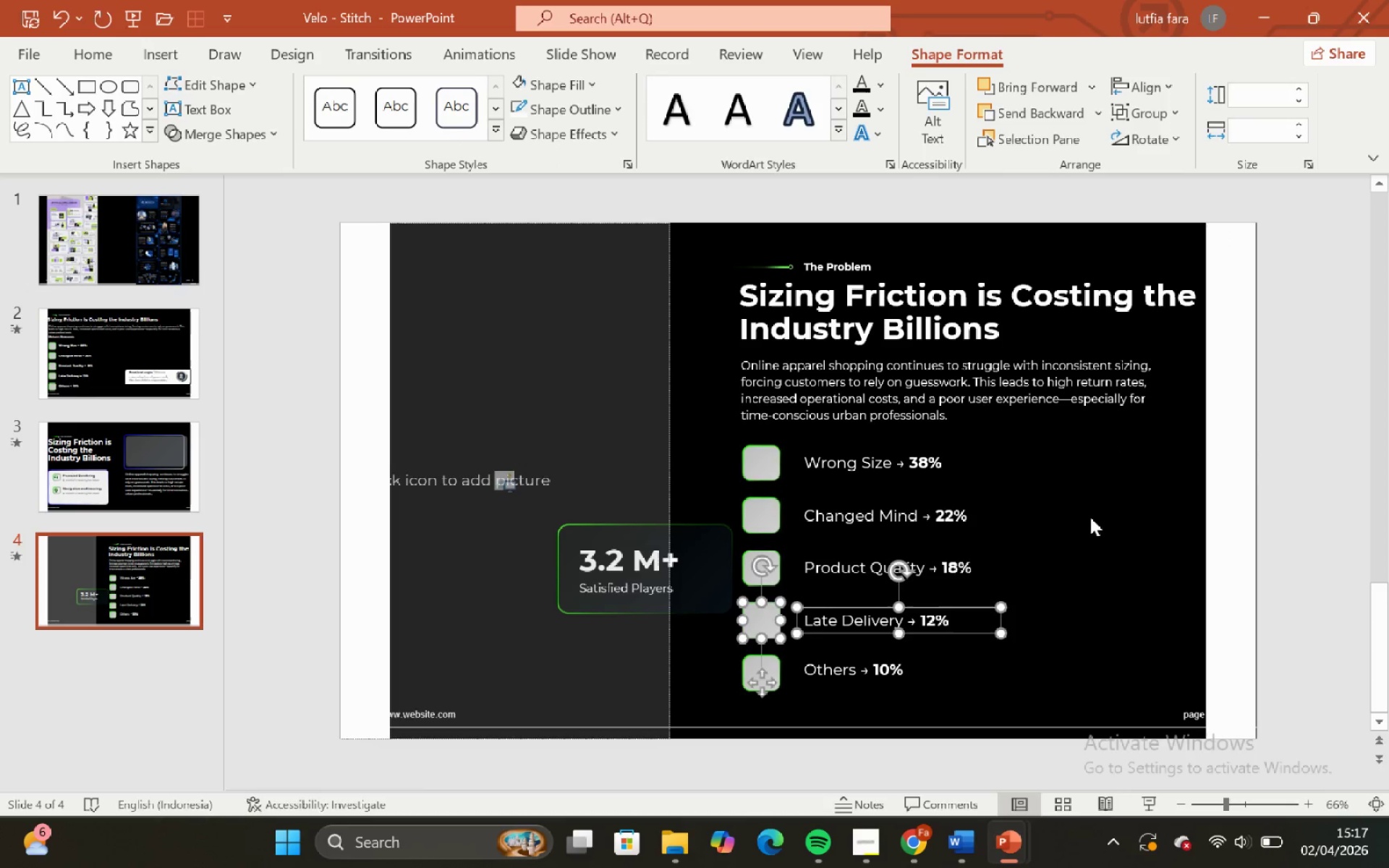 
left_click([1084, 542])
 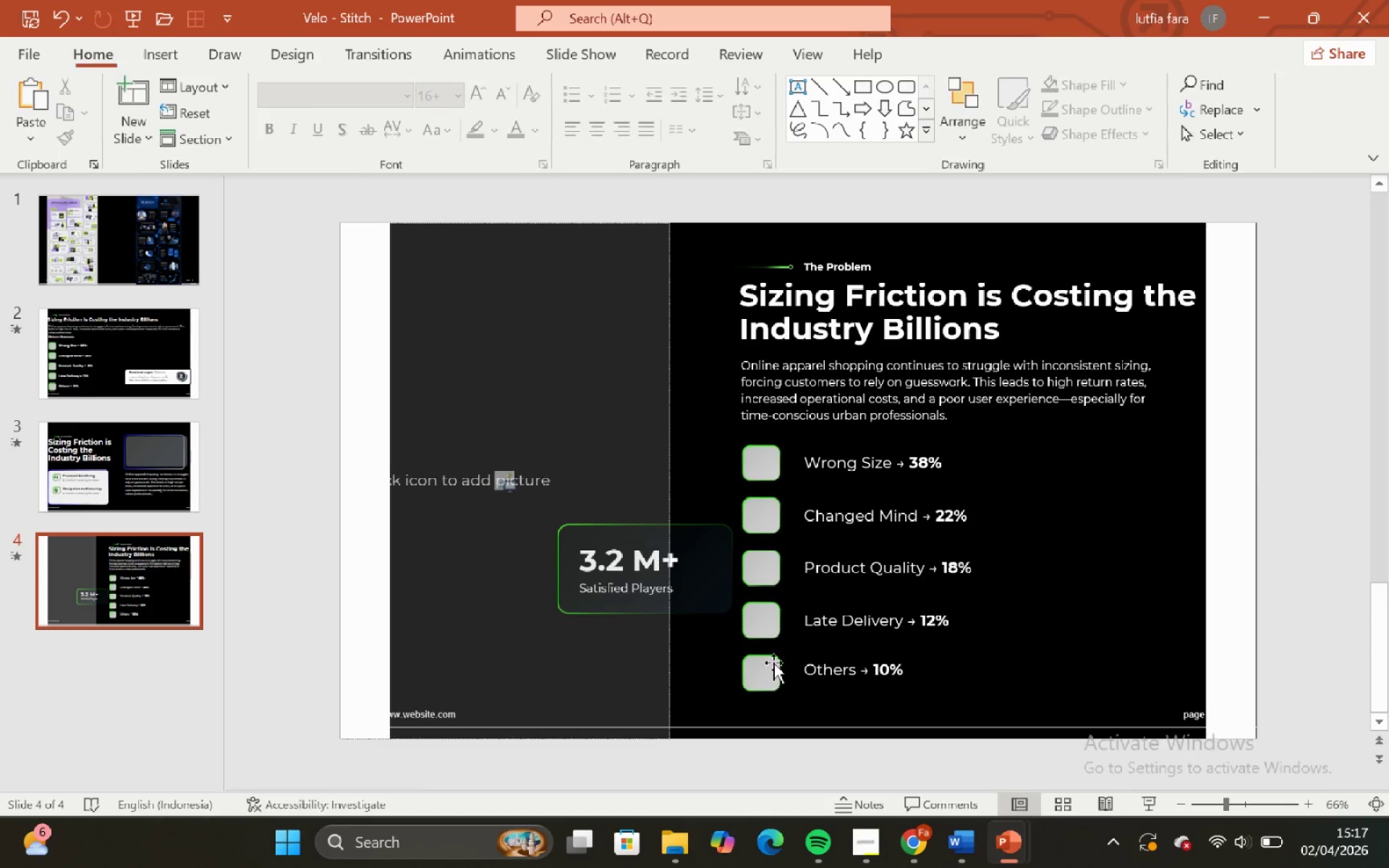 
left_click([766, 667])
 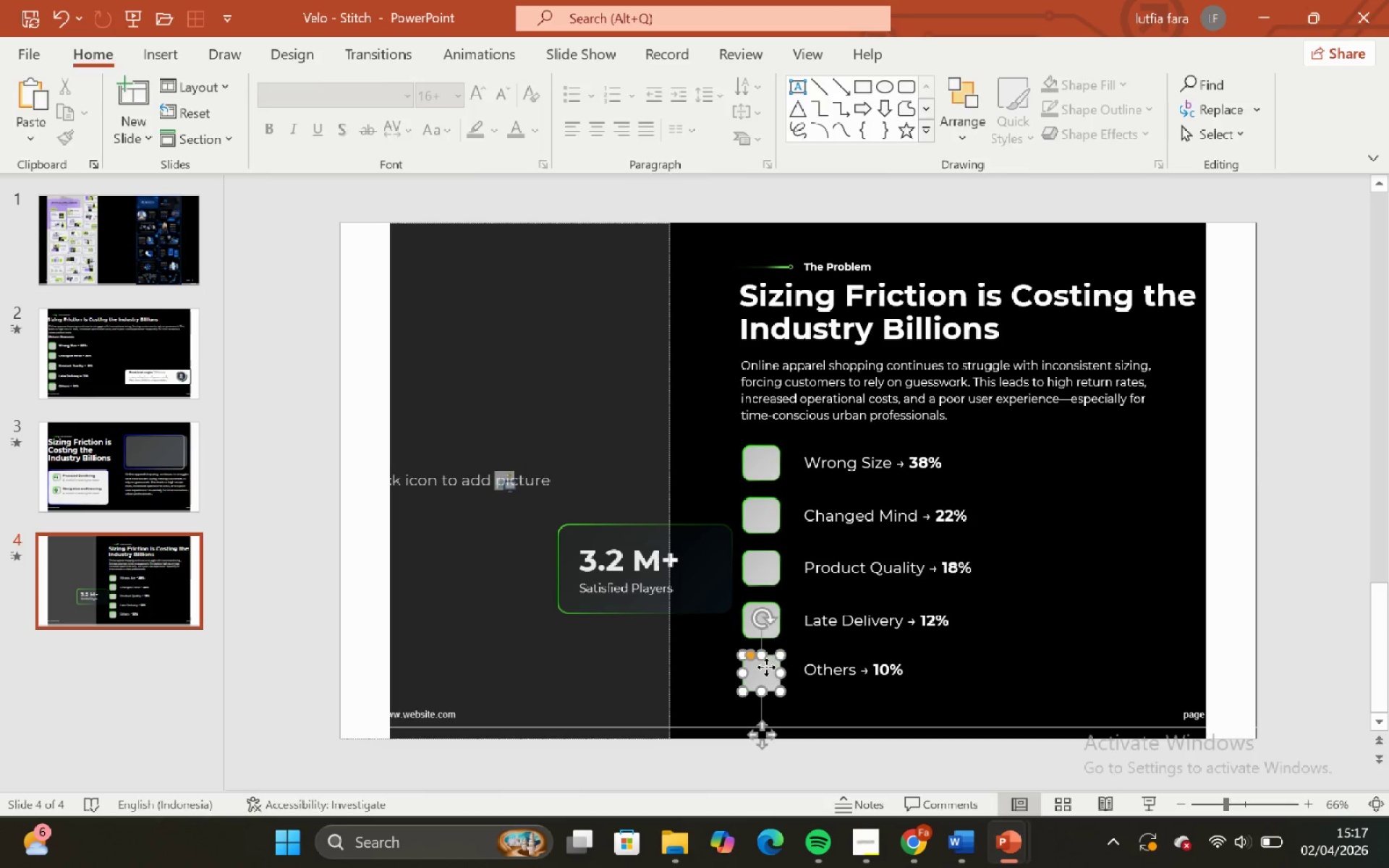 
hold_key(key=ShiftLeft, duration=0.53)
double_click([813, 667])
 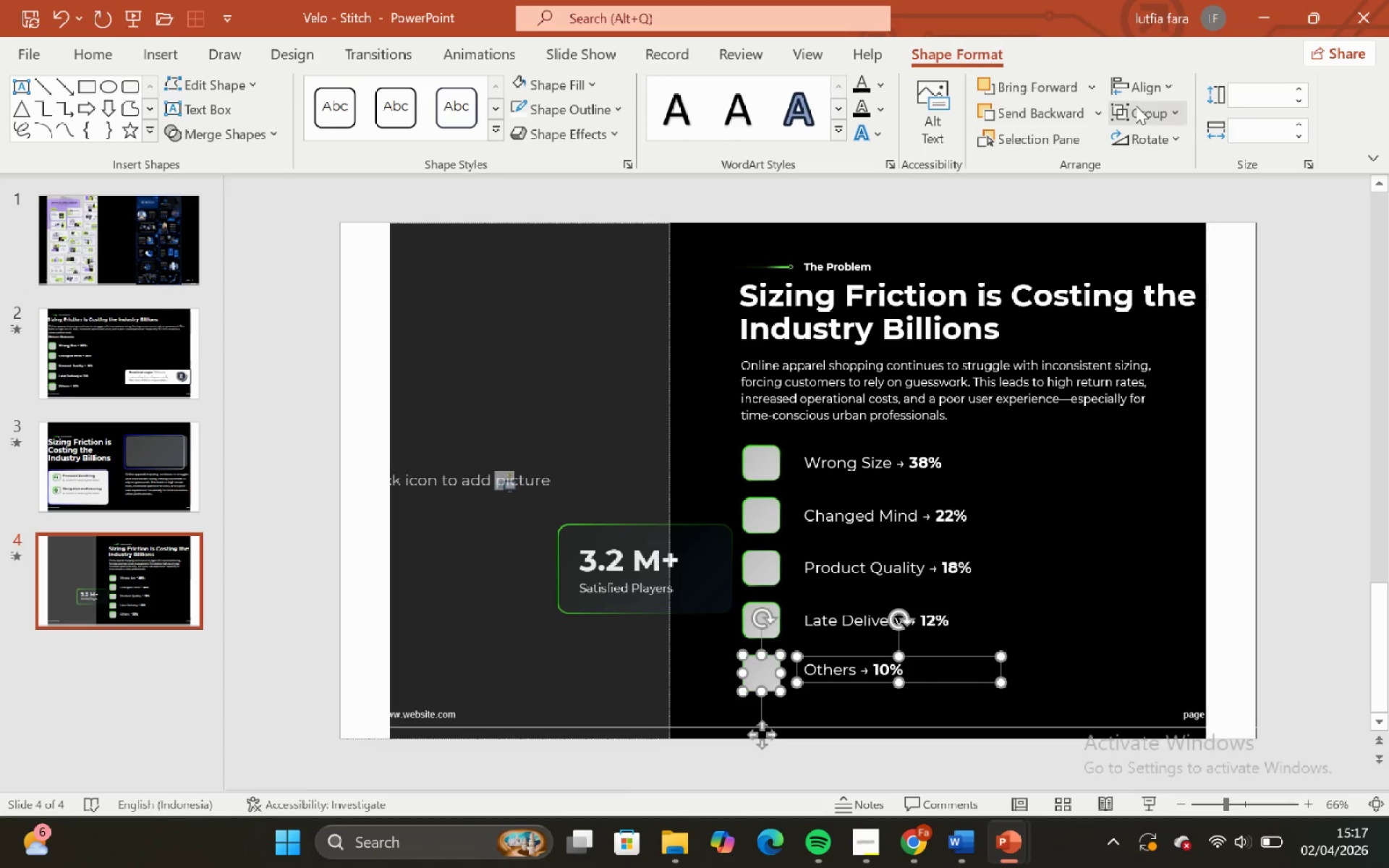 
left_click([1153, 85])
 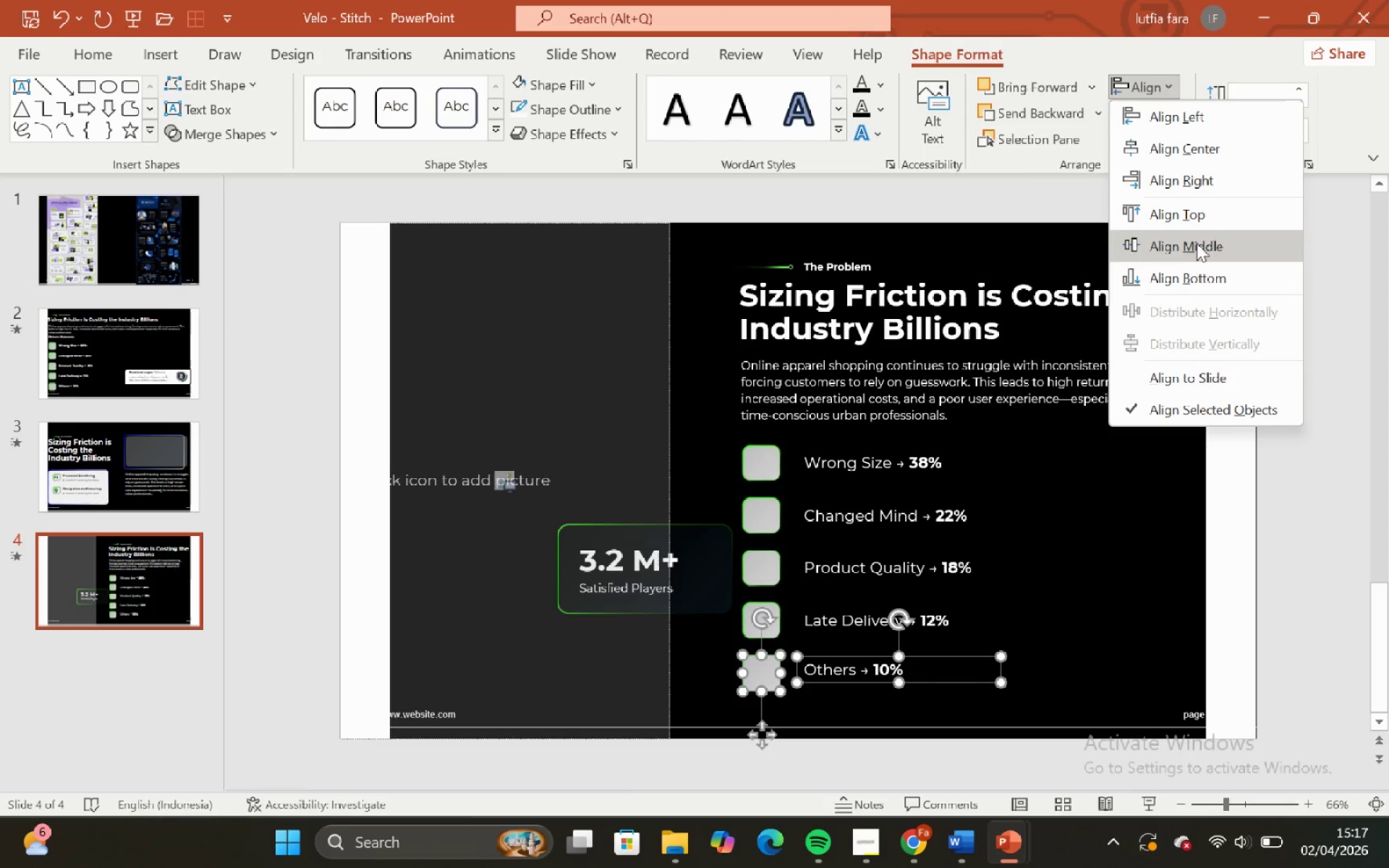 
left_click([1199, 246])
 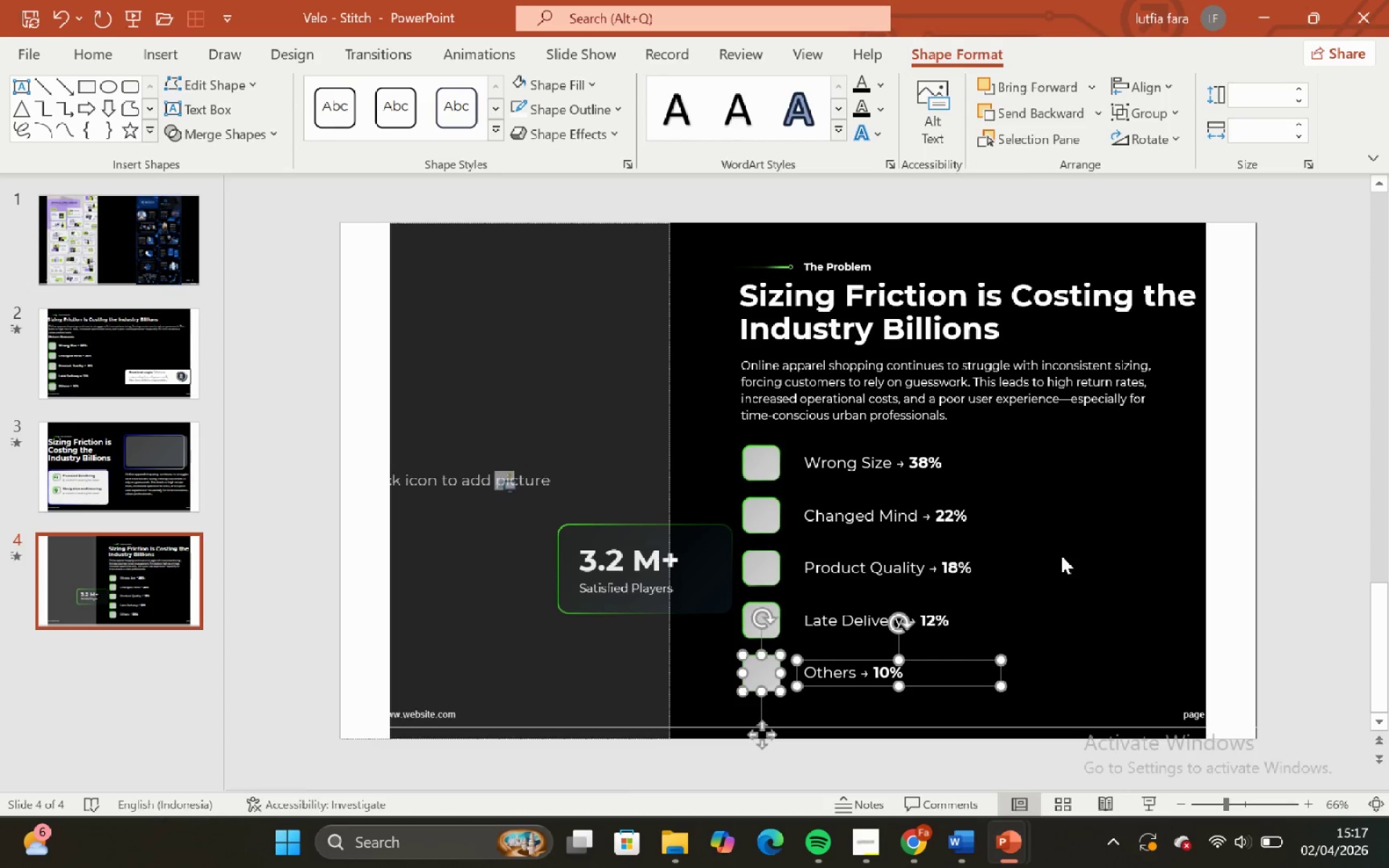 
left_click([1061, 556])
 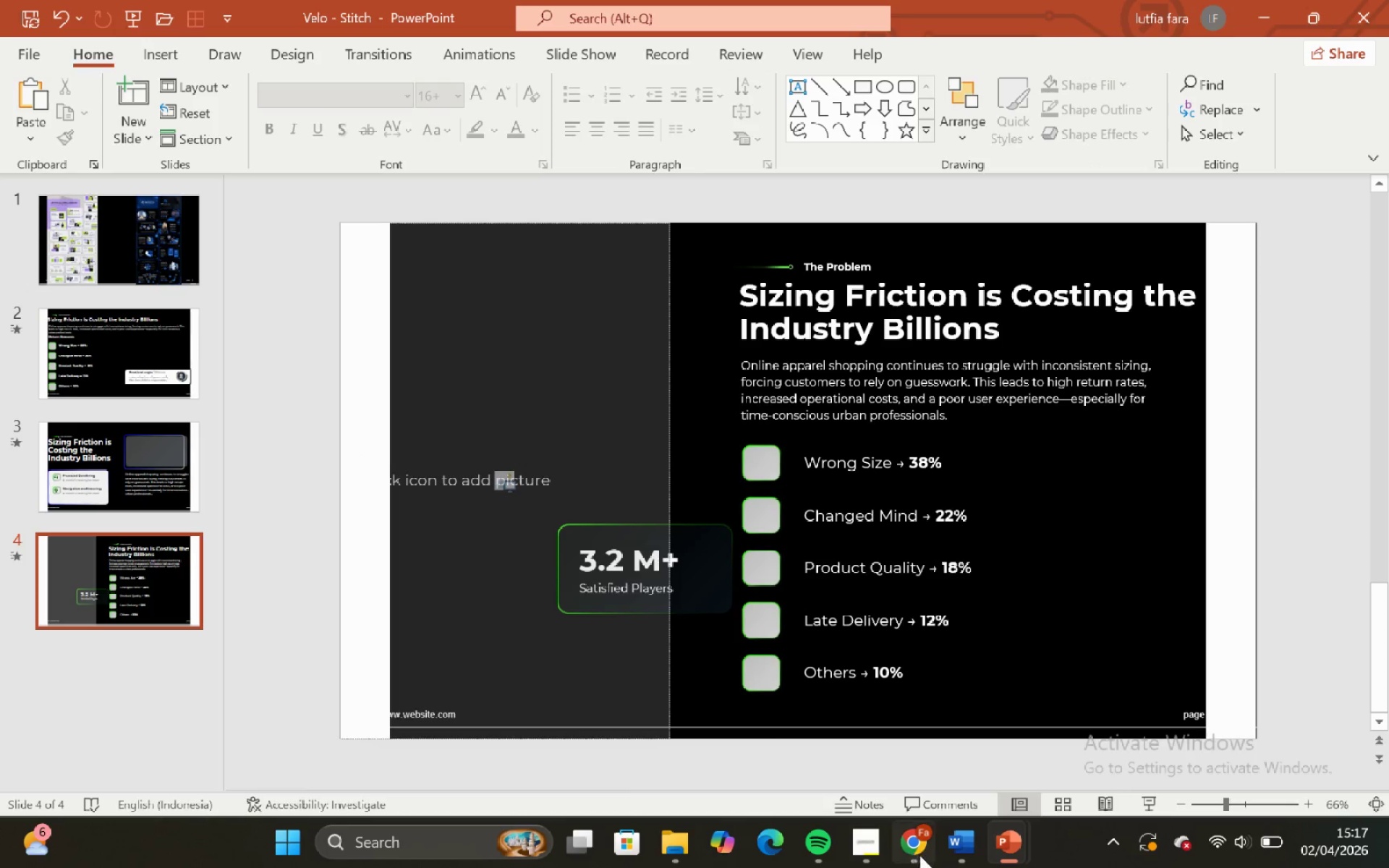 
left_click([938, 755])
 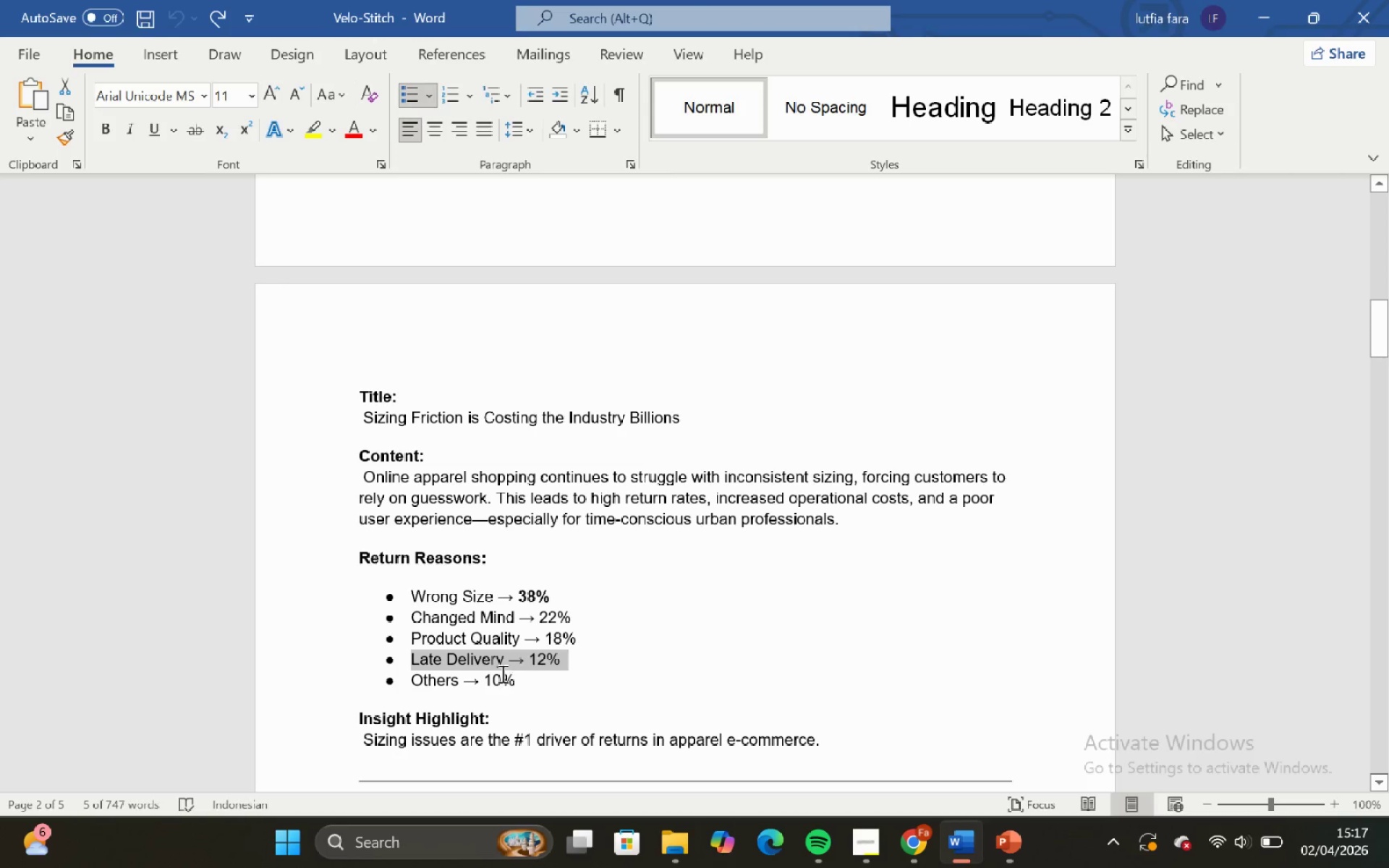 
scroll: coordinate [501, 673], scroll_direction: down, amount: 1.0
 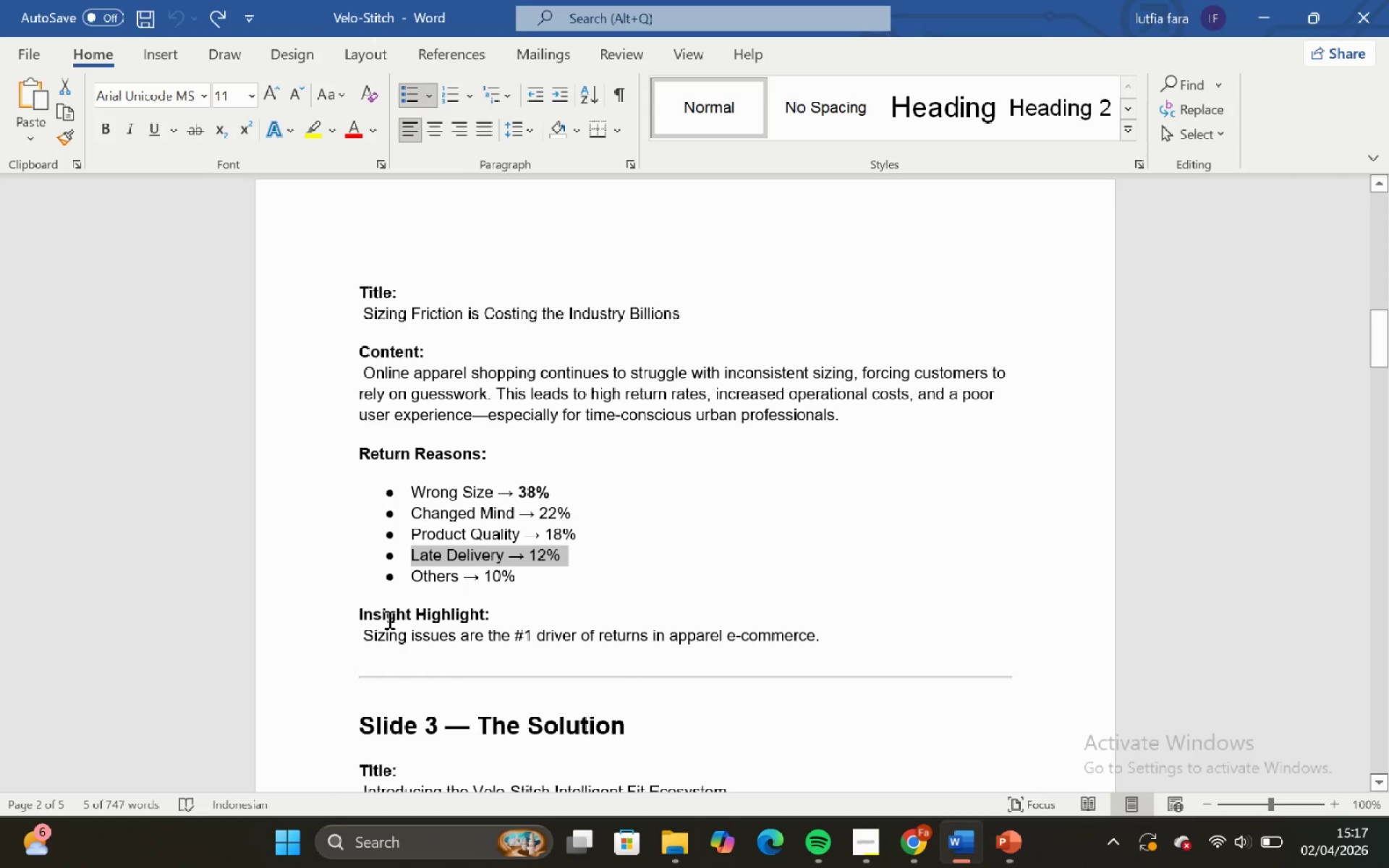 
left_click([388, 618])
 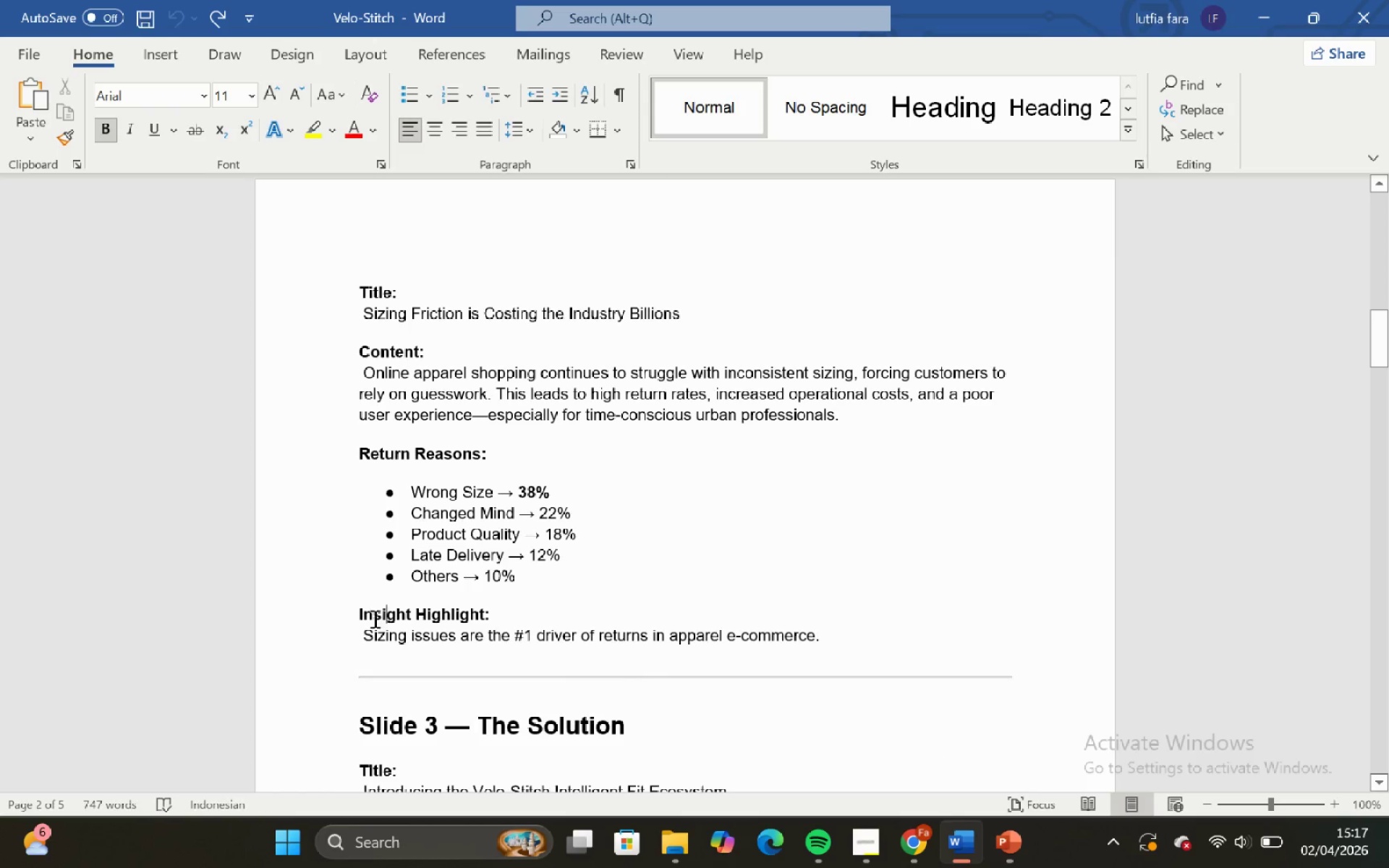 
scroll: coordinate [368, 621], scroll_direction: down, amount: 1.0
 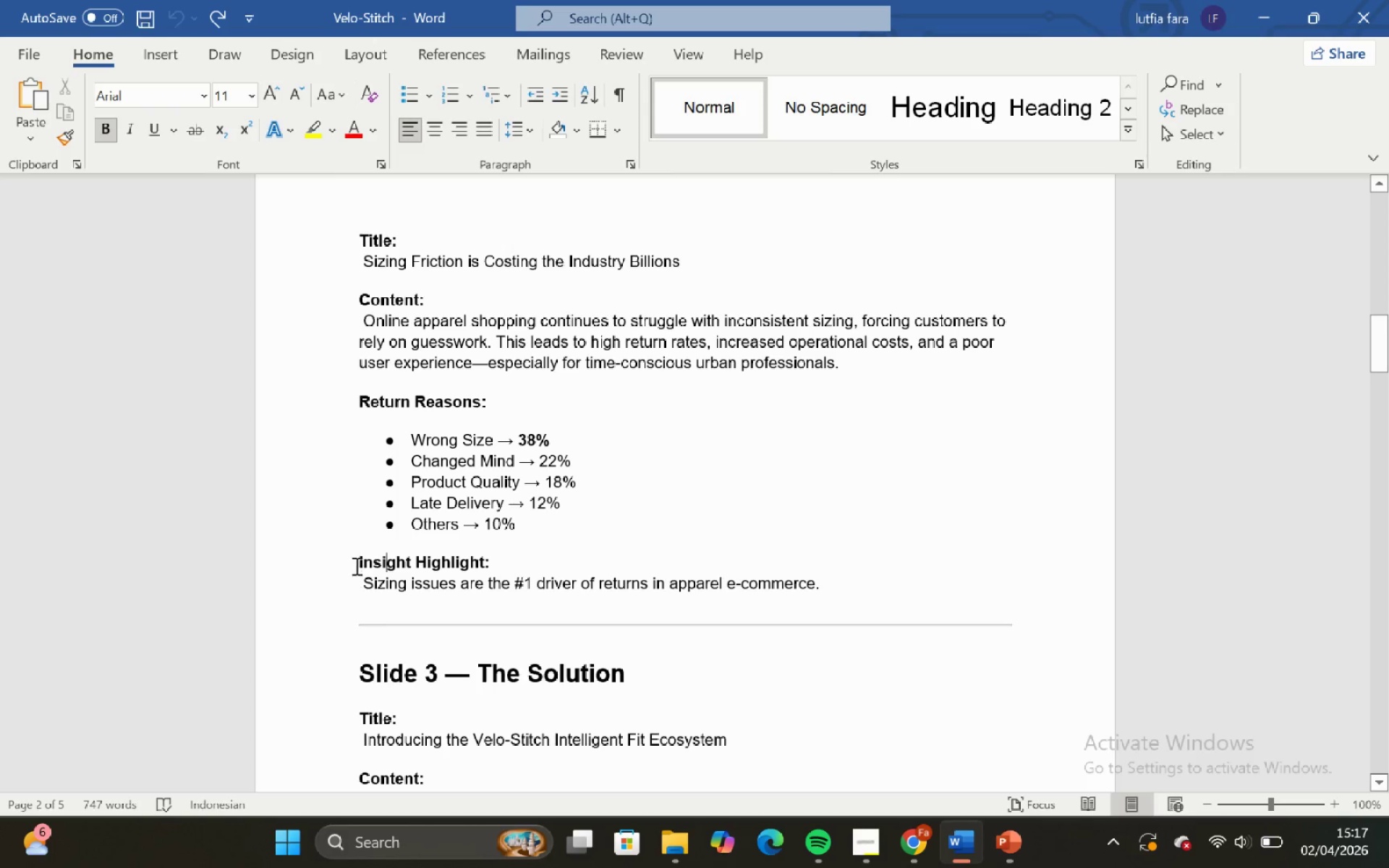 
left_click_drag(start_coordinate=[354, 566], to_coordinate=[836, 595])
 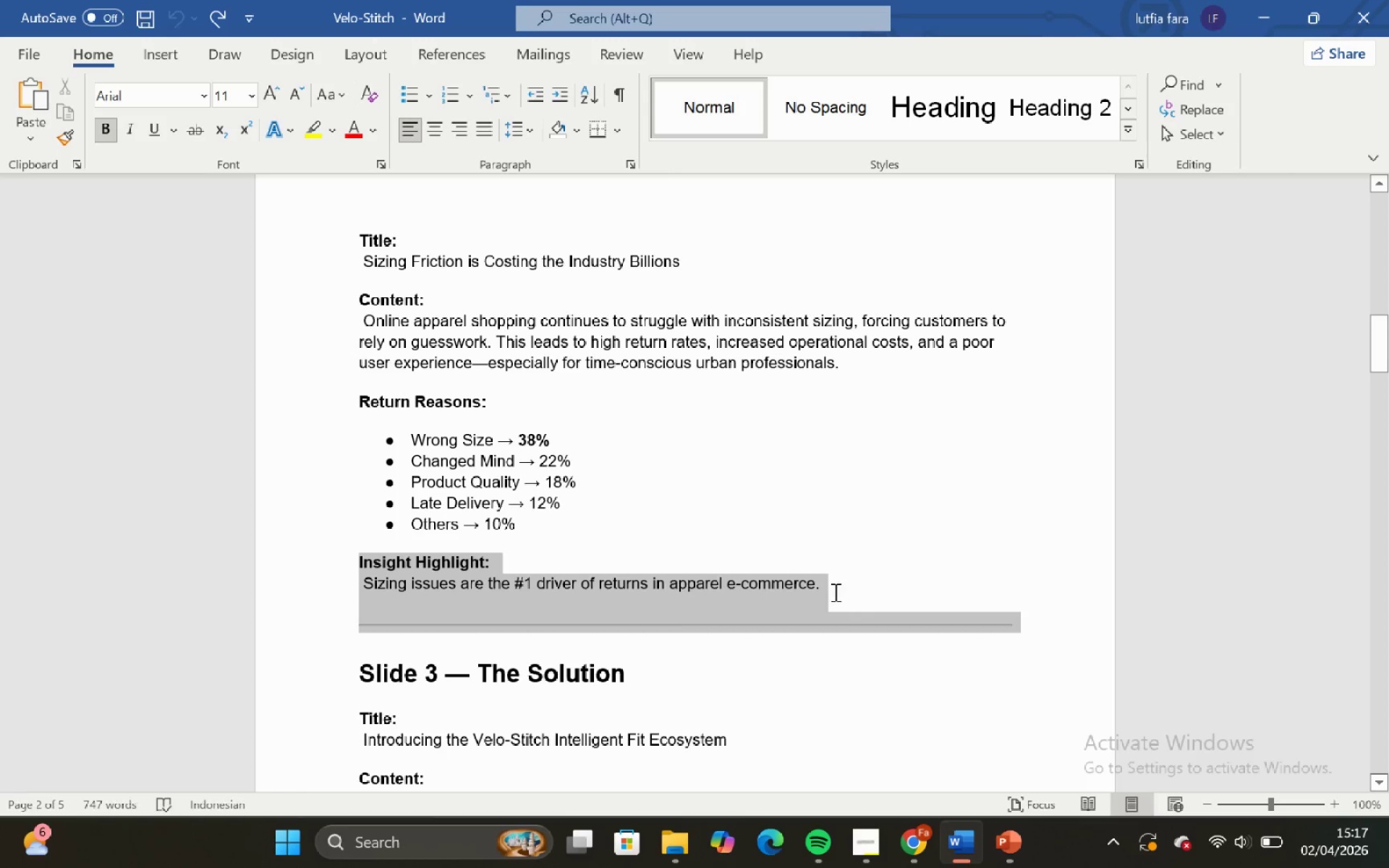 
left_click_drag(start_coordinate=[836, 595], to_coordinate=[817, 573])
 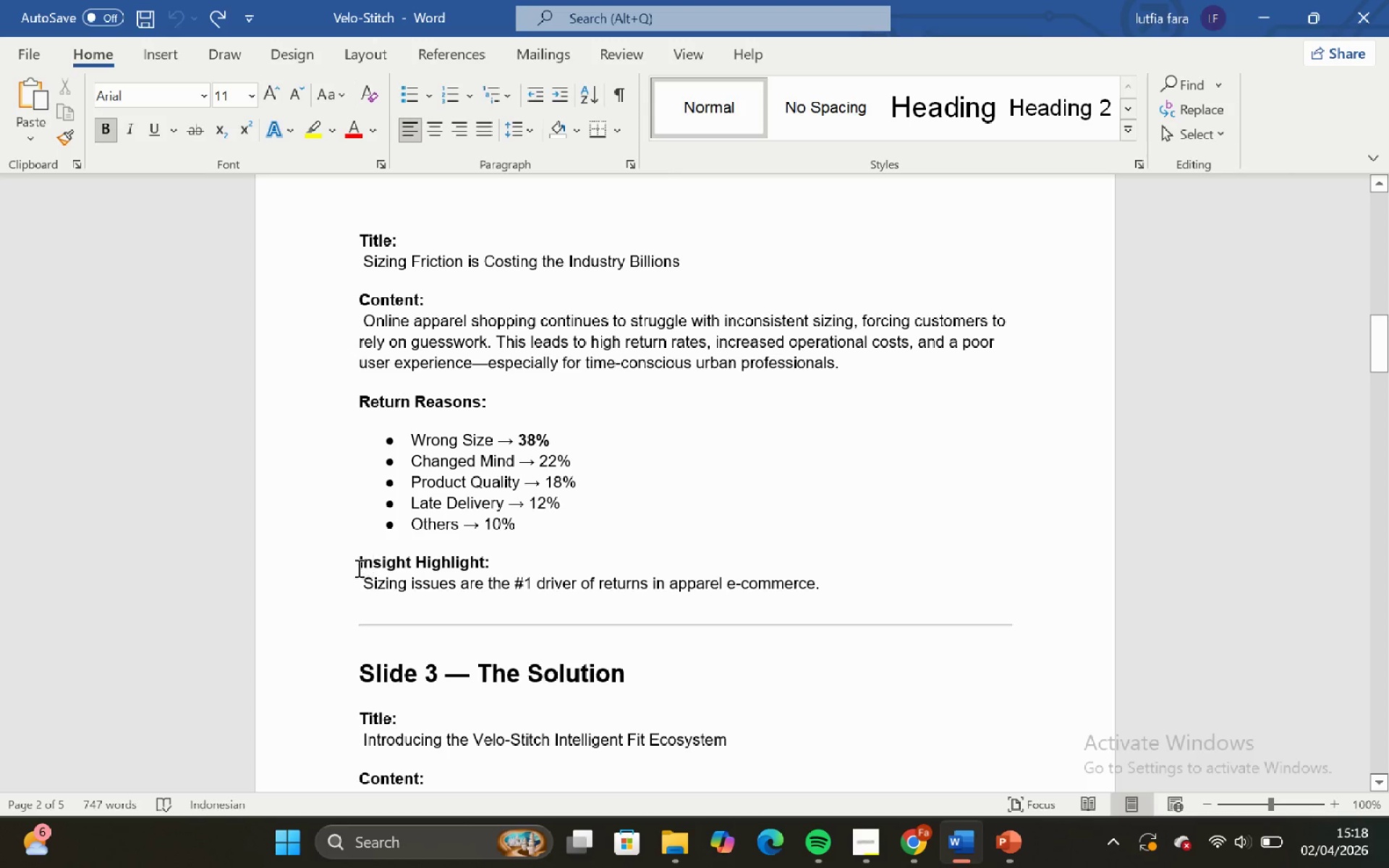 
left_click_drag(start_coordinate=[352, 565], to_coordinate=[820, 574])
 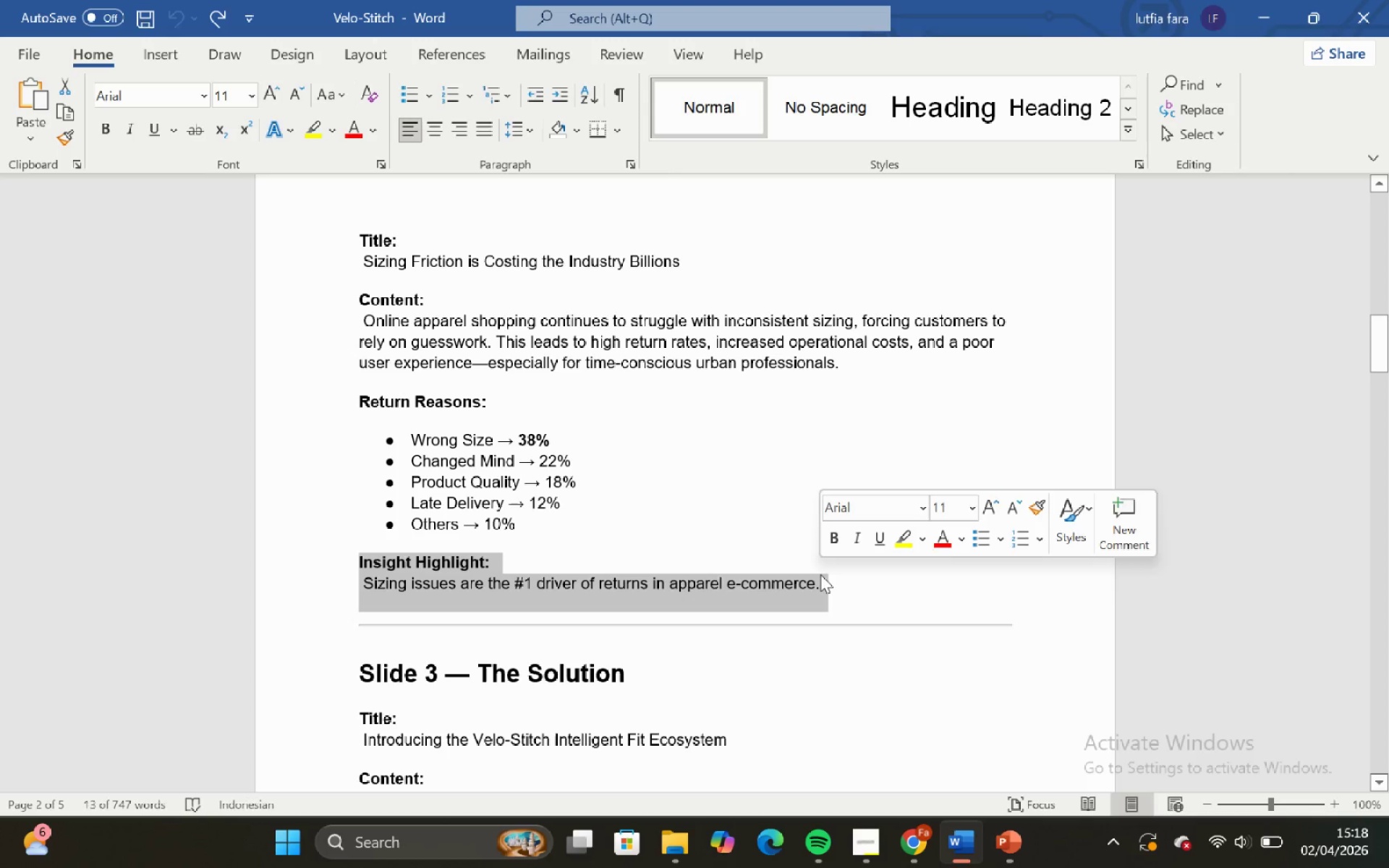 
key(Control+C)
 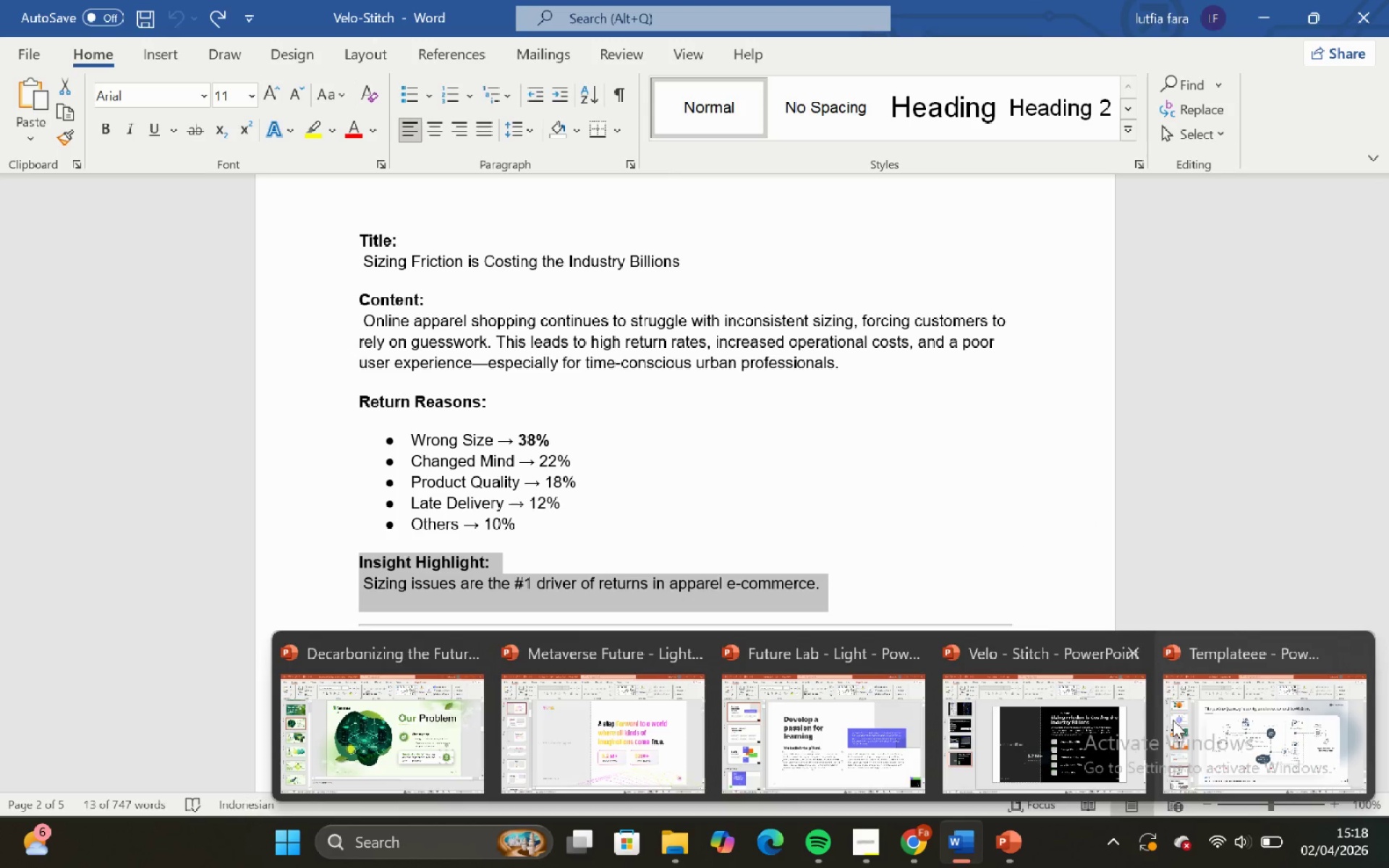 
left_click([1063, 744])
 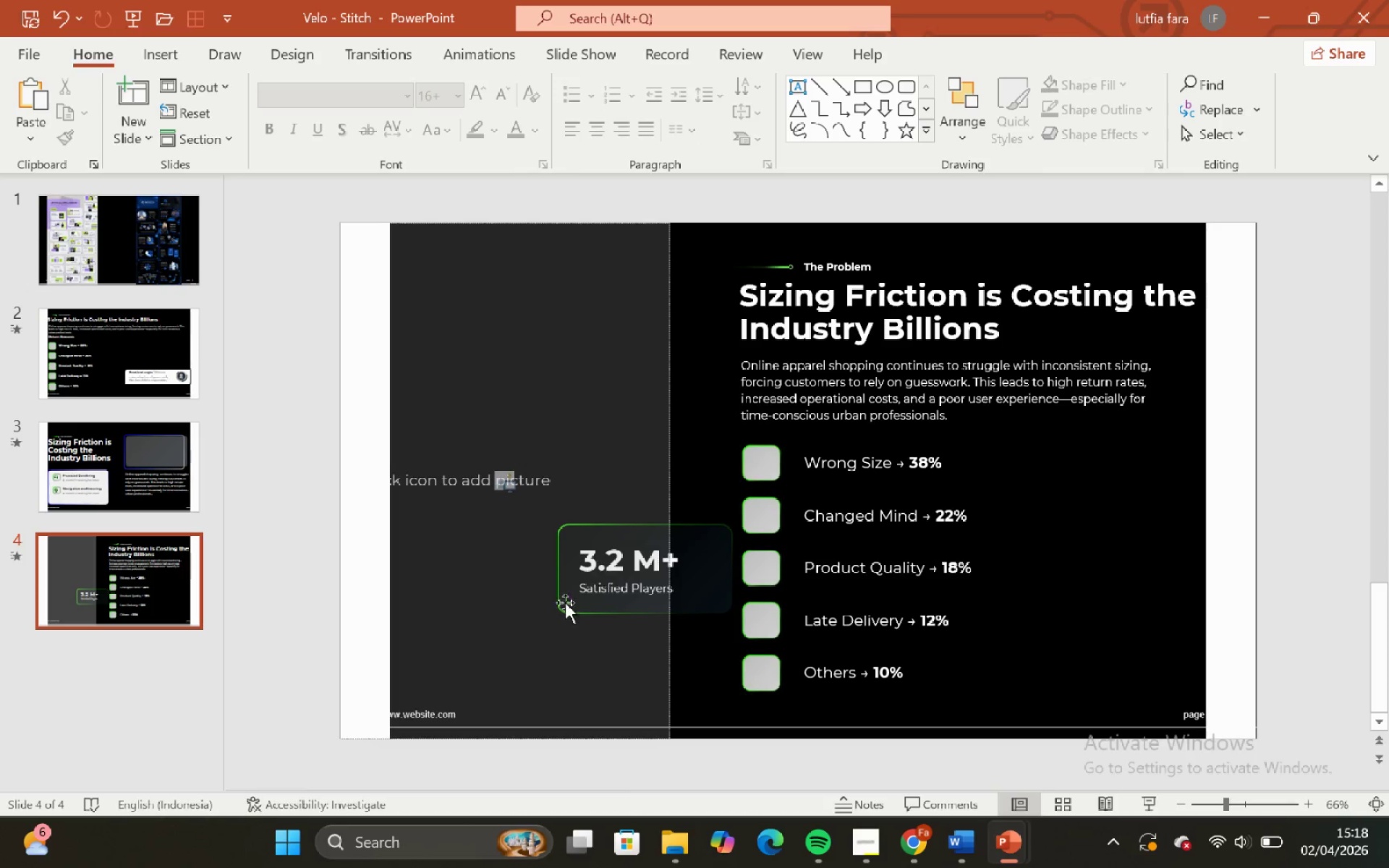 
double_click([652, 566])
 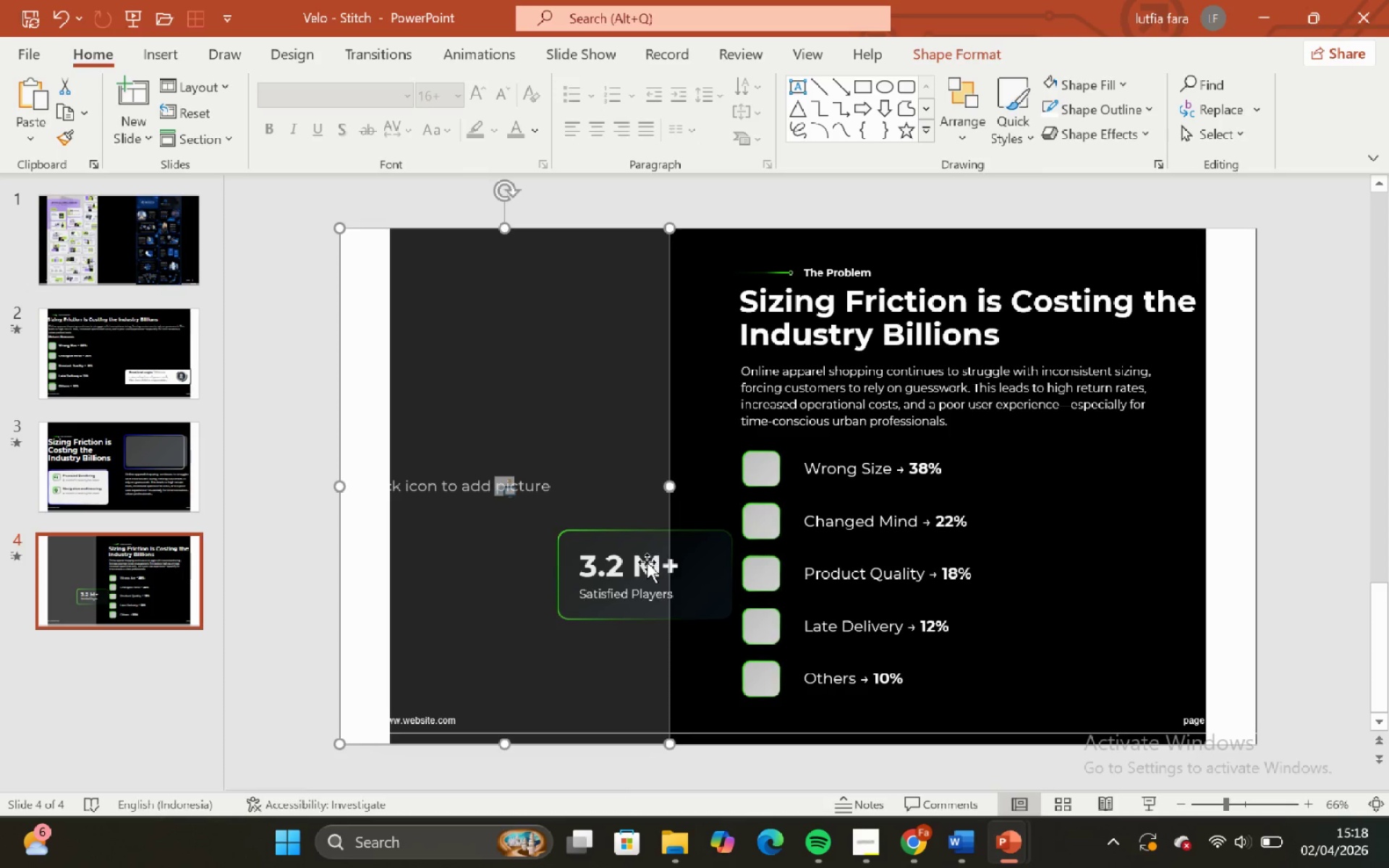 
triple_click([646, 562])
 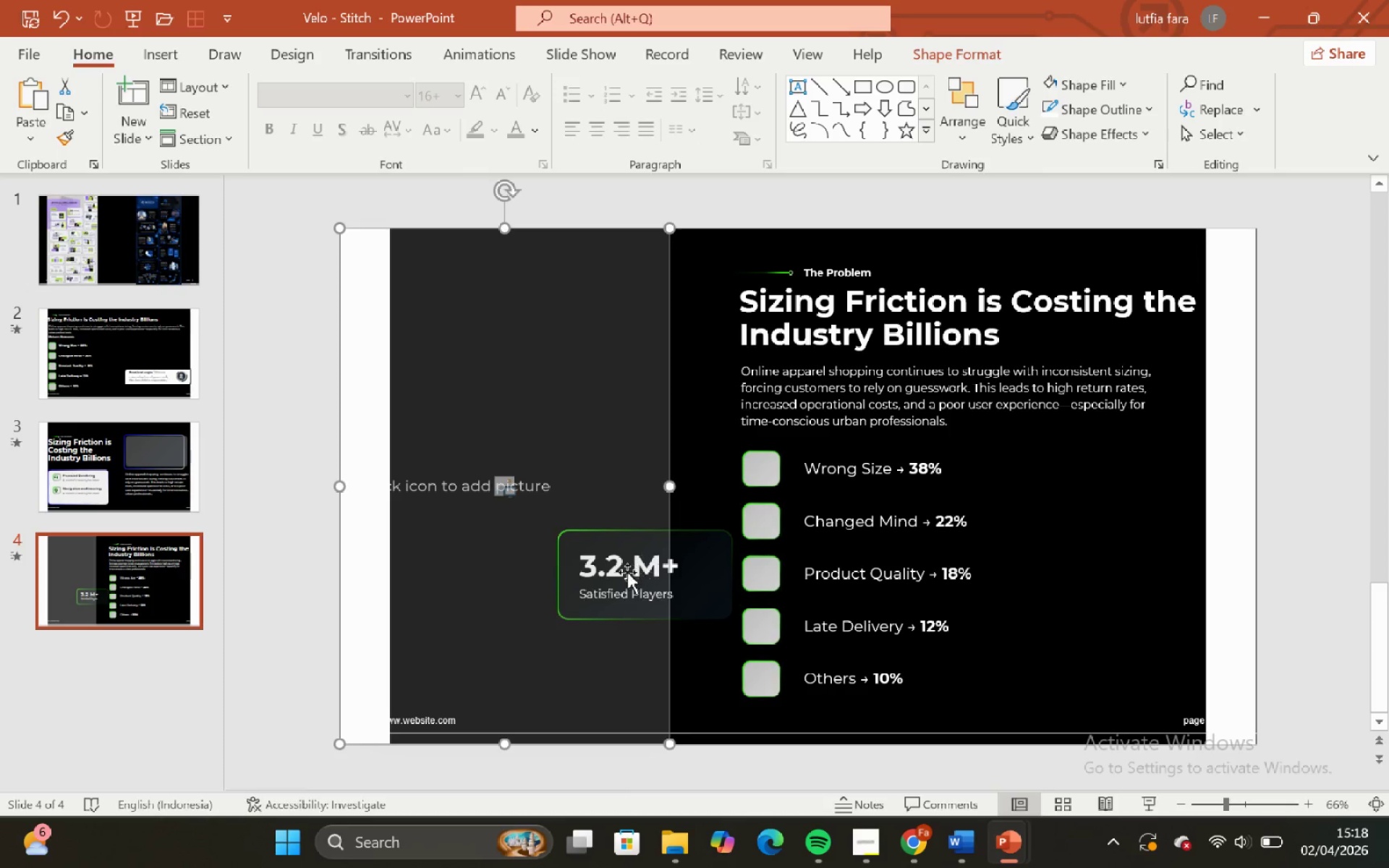 
triple_click([627, 572])
 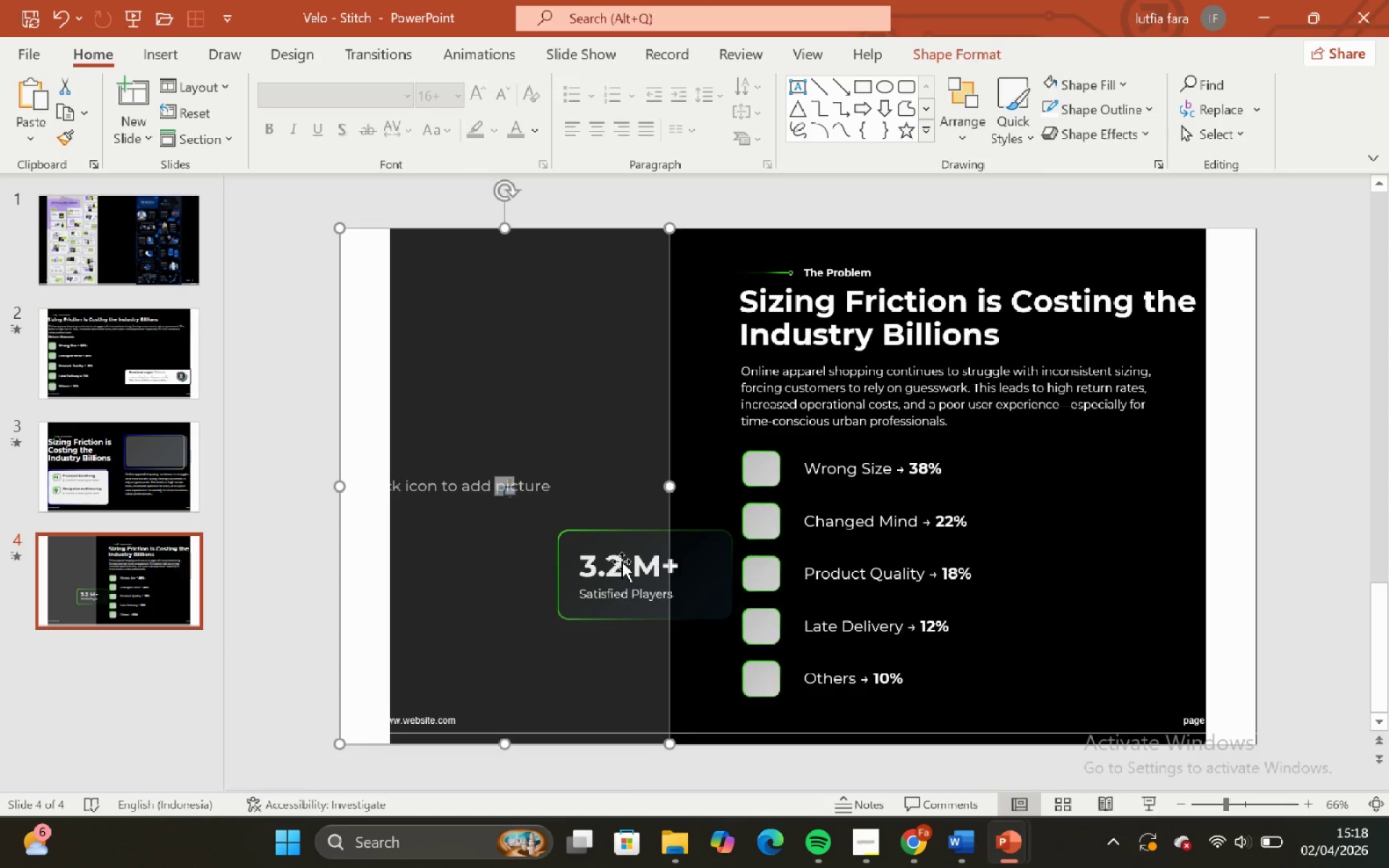 
triple_click([621, 561])
 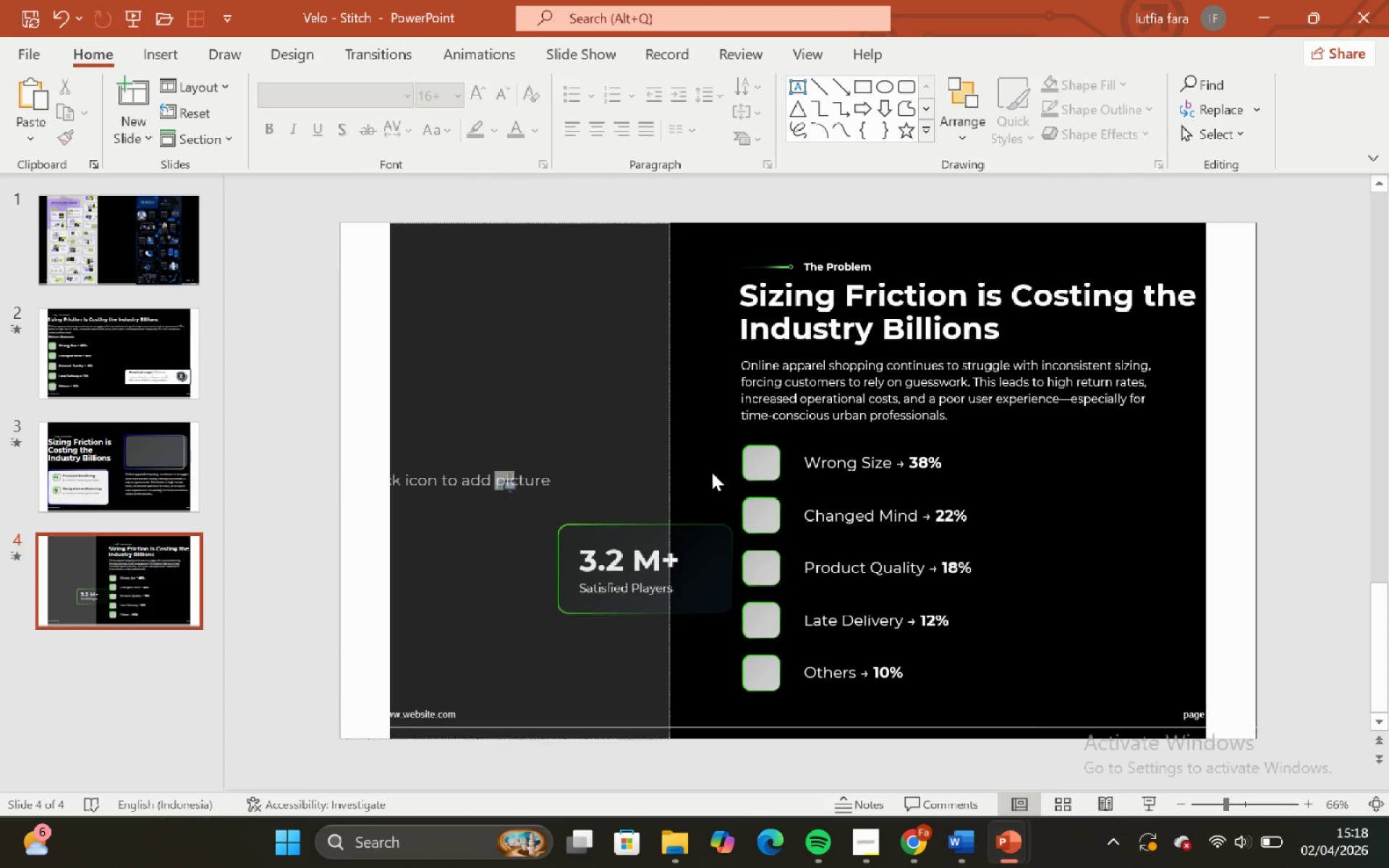 
double_click([675, 529])
 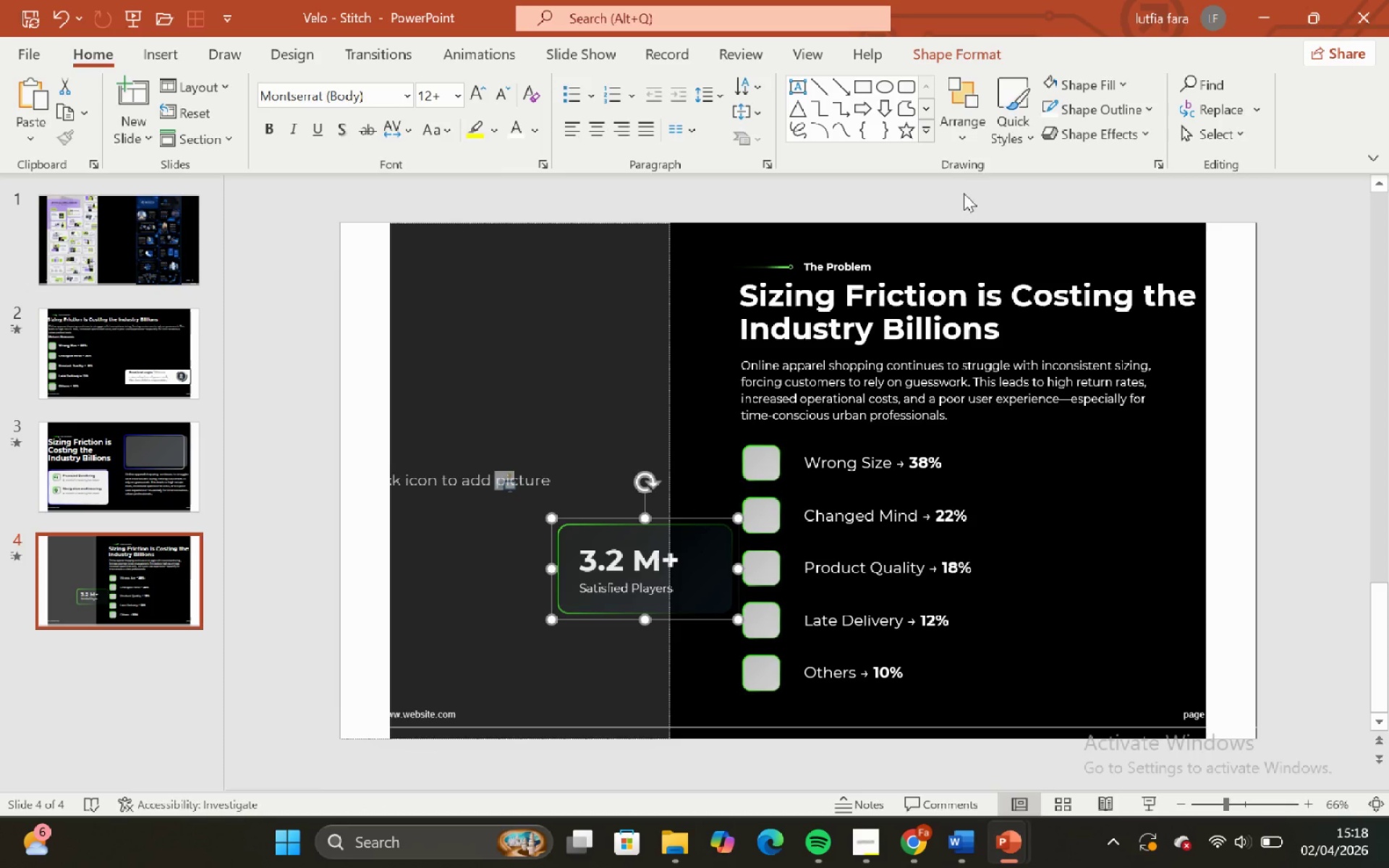 
left_click([967, 137])
 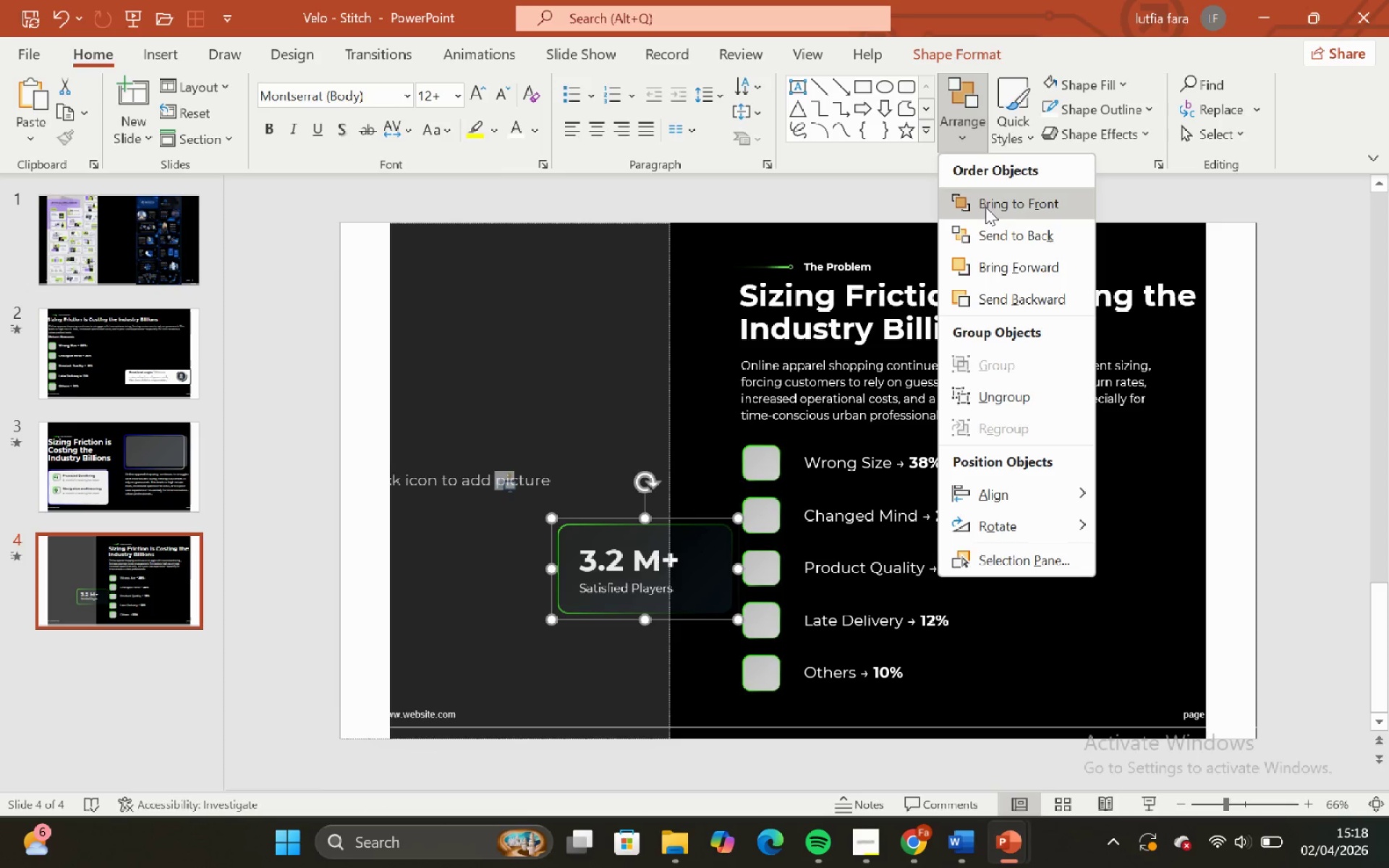 
left_click([986, 207])
 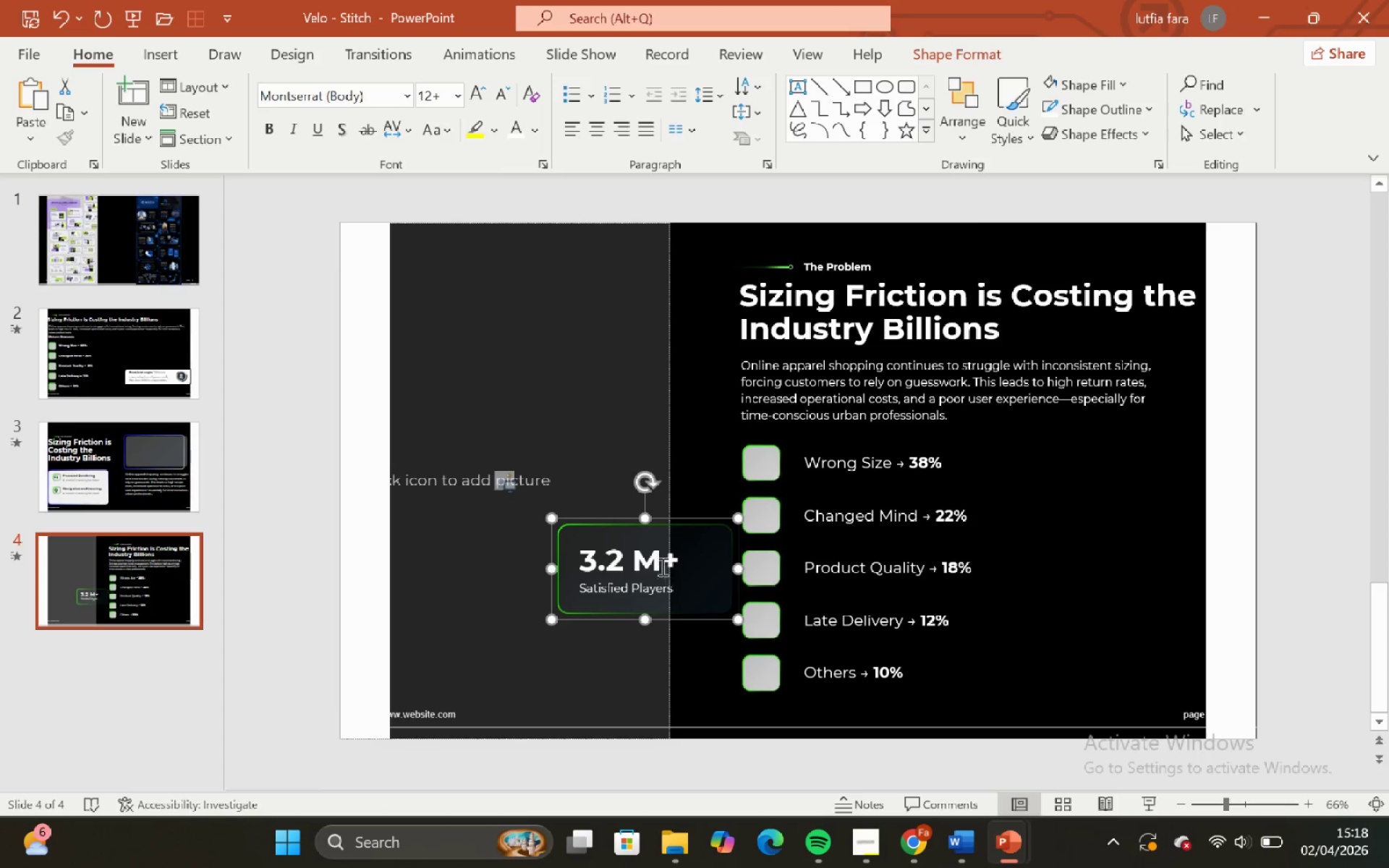 
left_click([660, 555])
 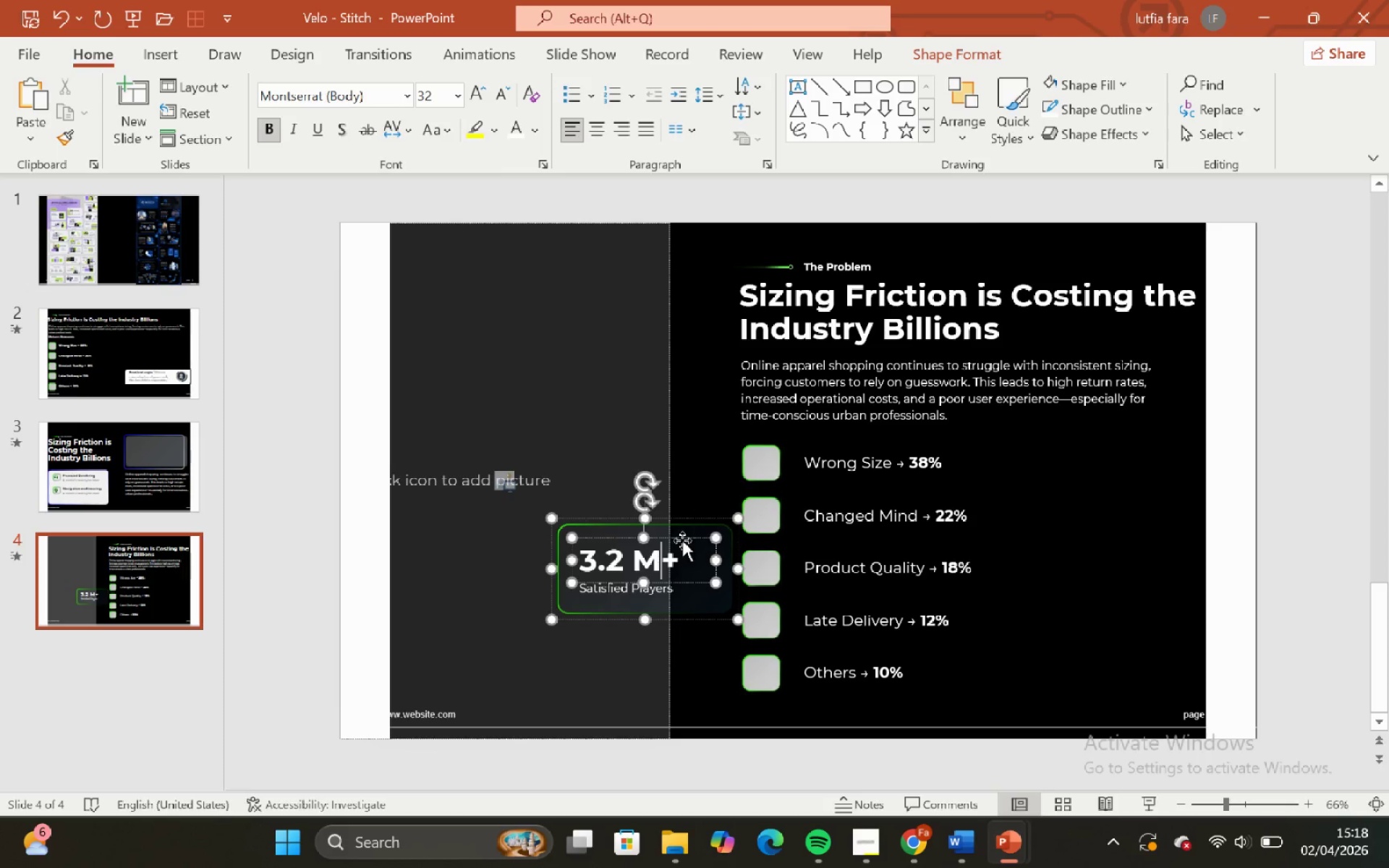 
left_click([681, 540])
 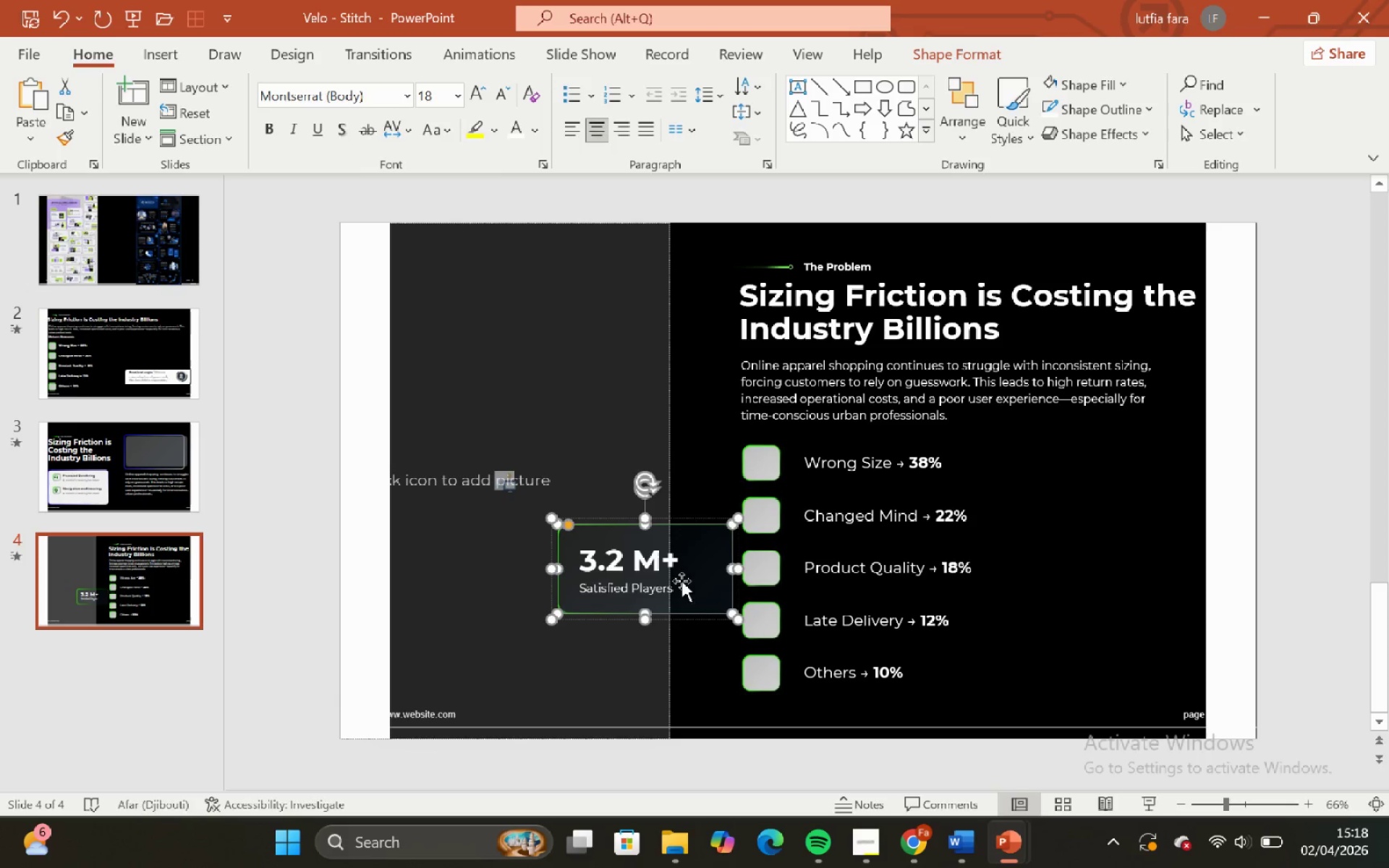 
left_click([652, 566])
 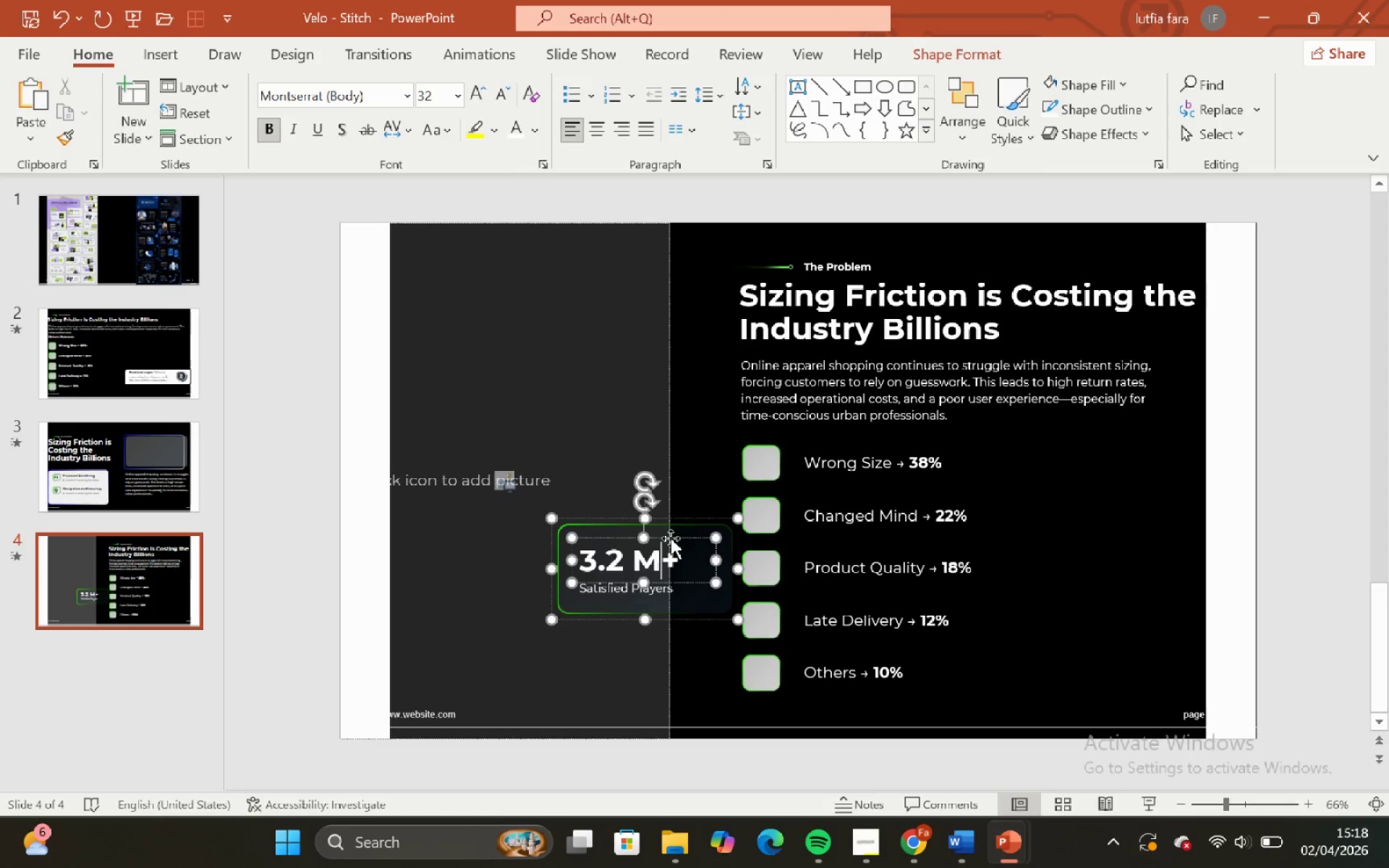 
left_click([671, 538])
 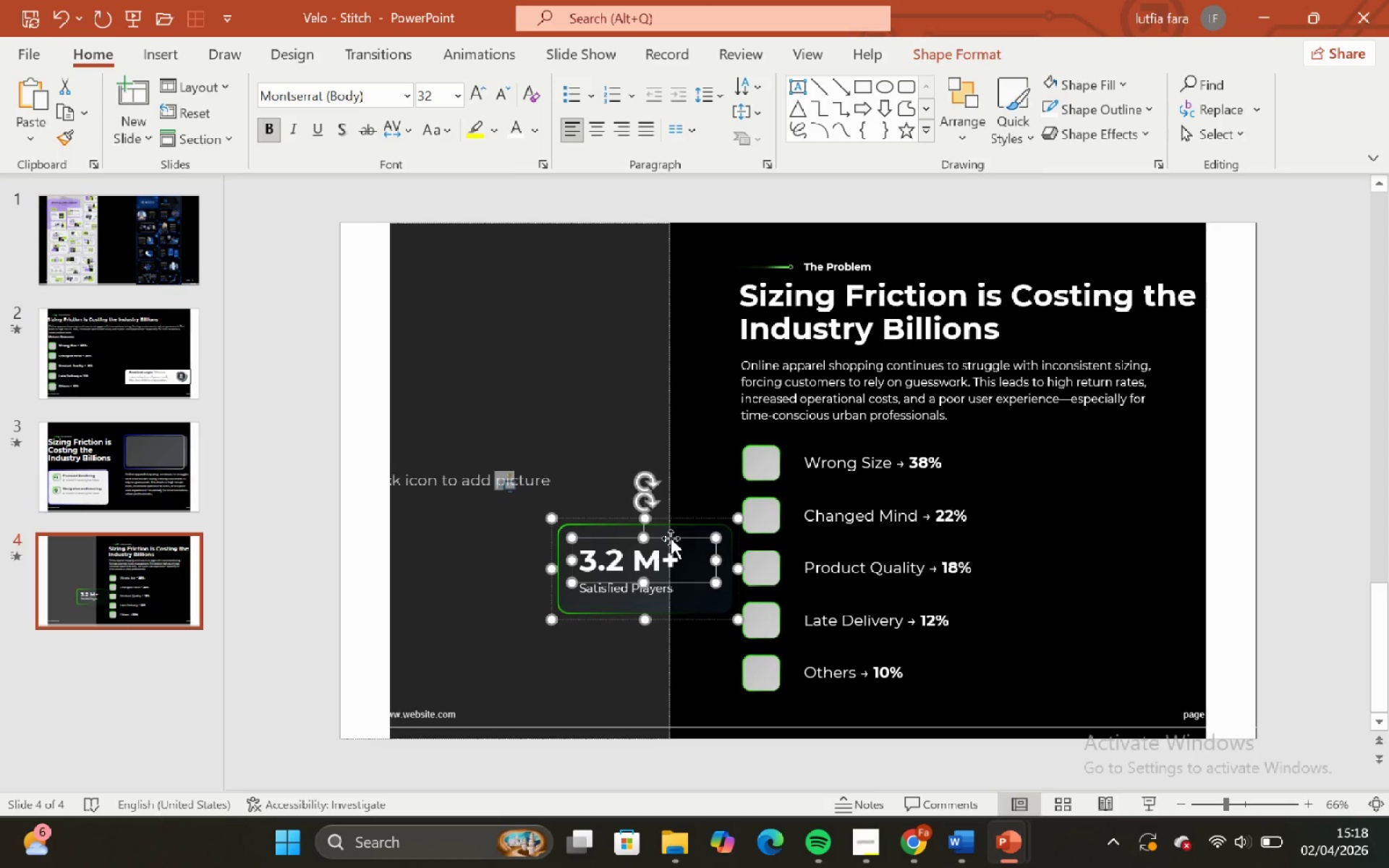 
key(Backspace)
 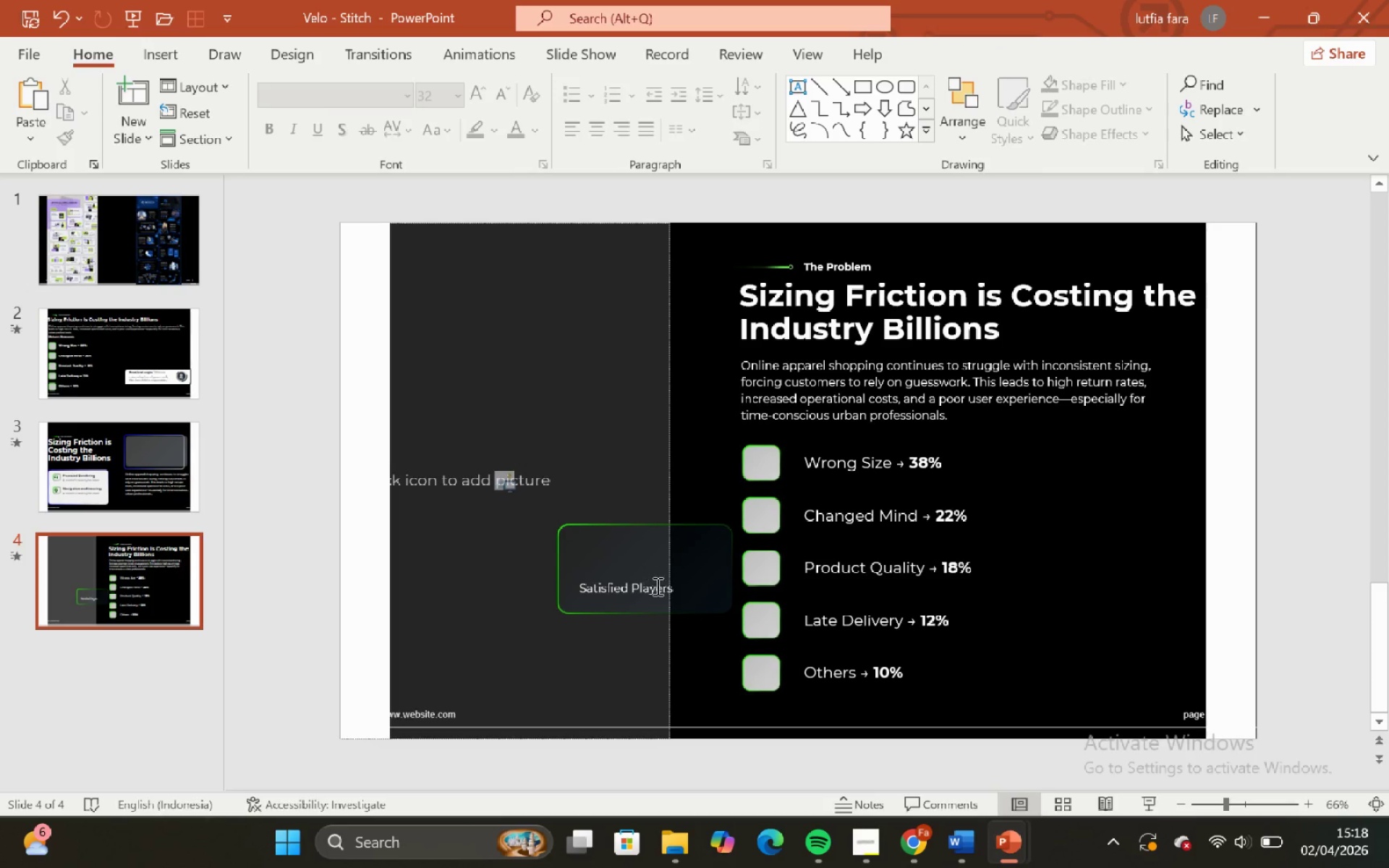 
left_click([660, 588])
 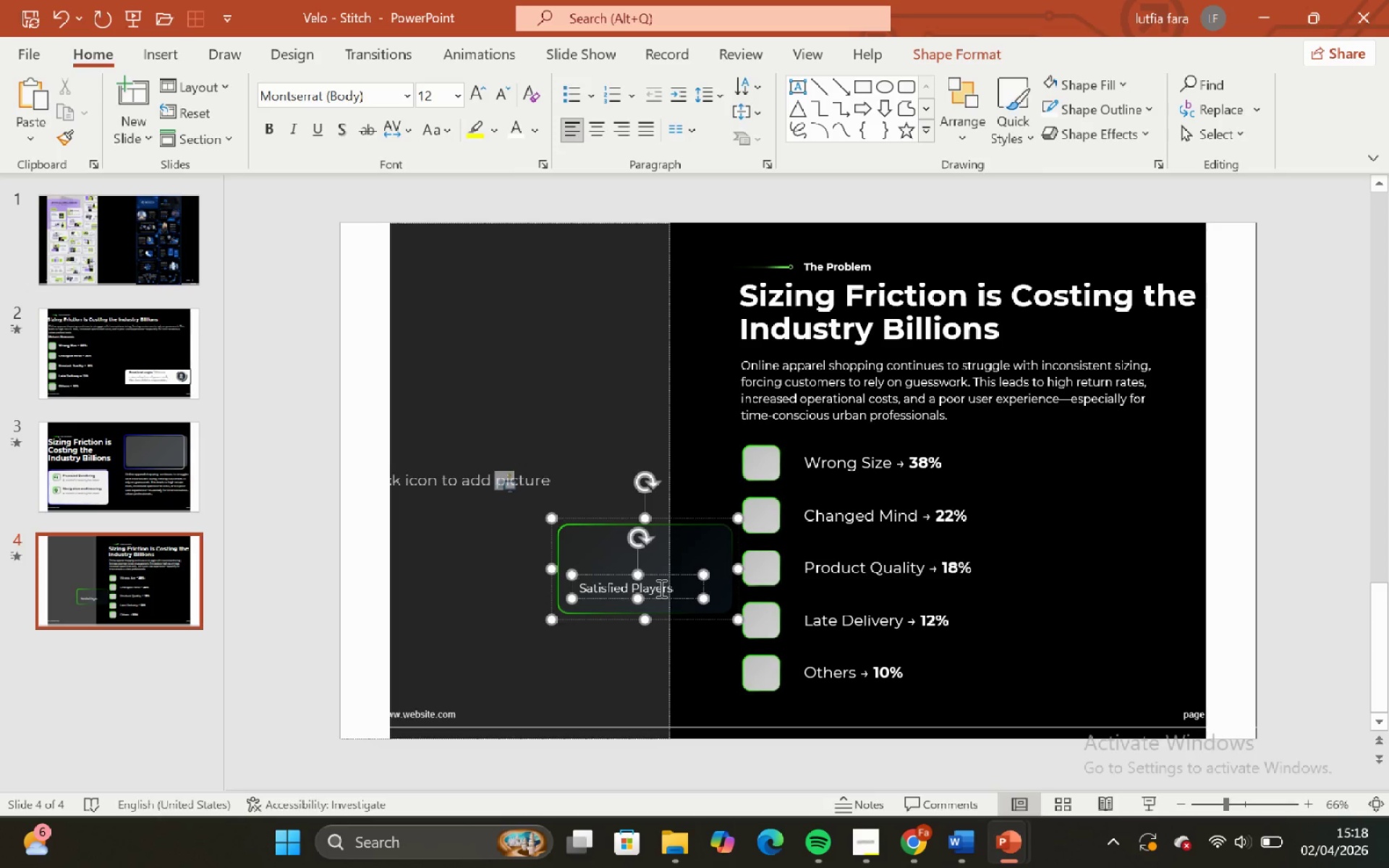 
key(Control+A)
 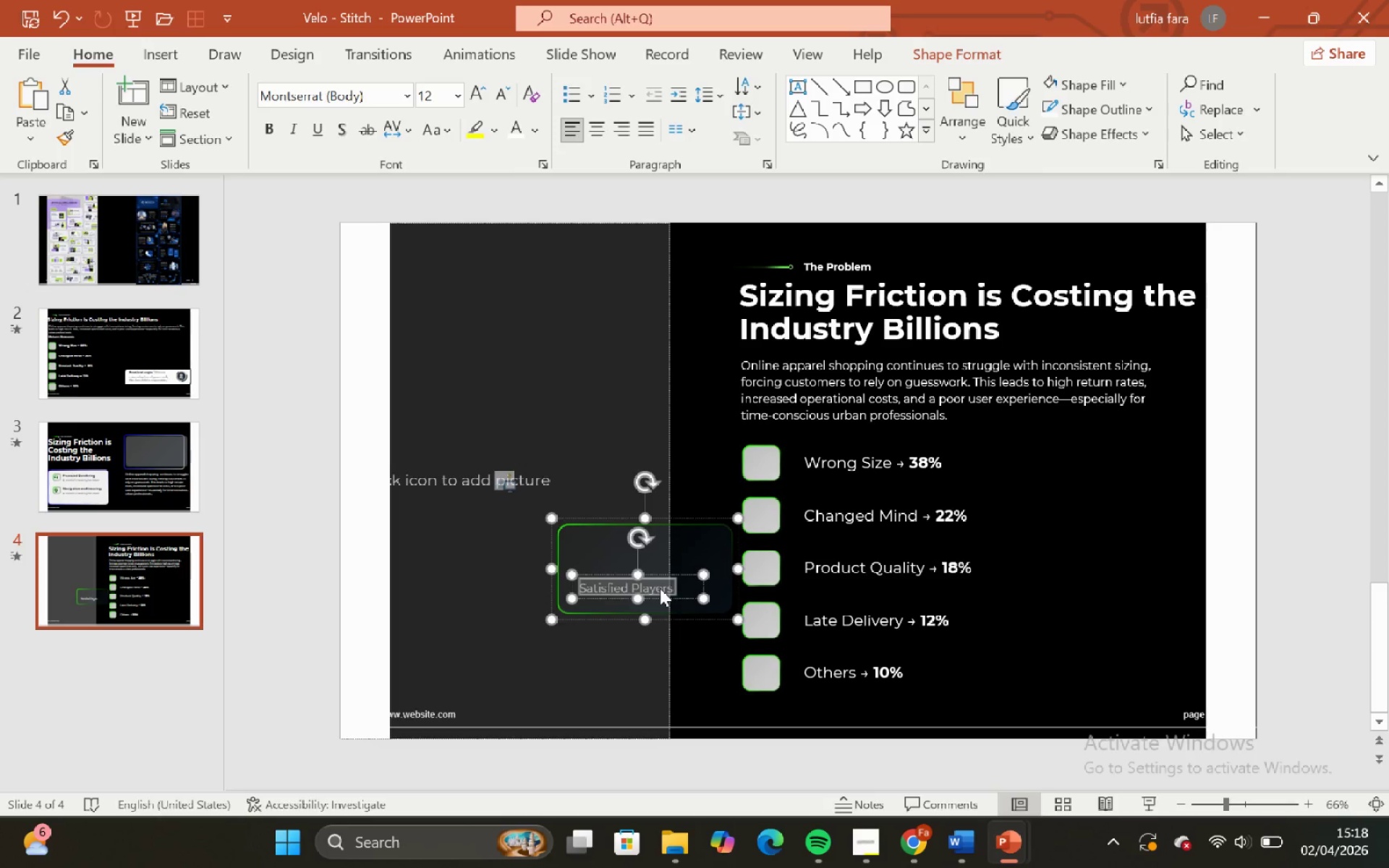 
right_click([660, 588])
 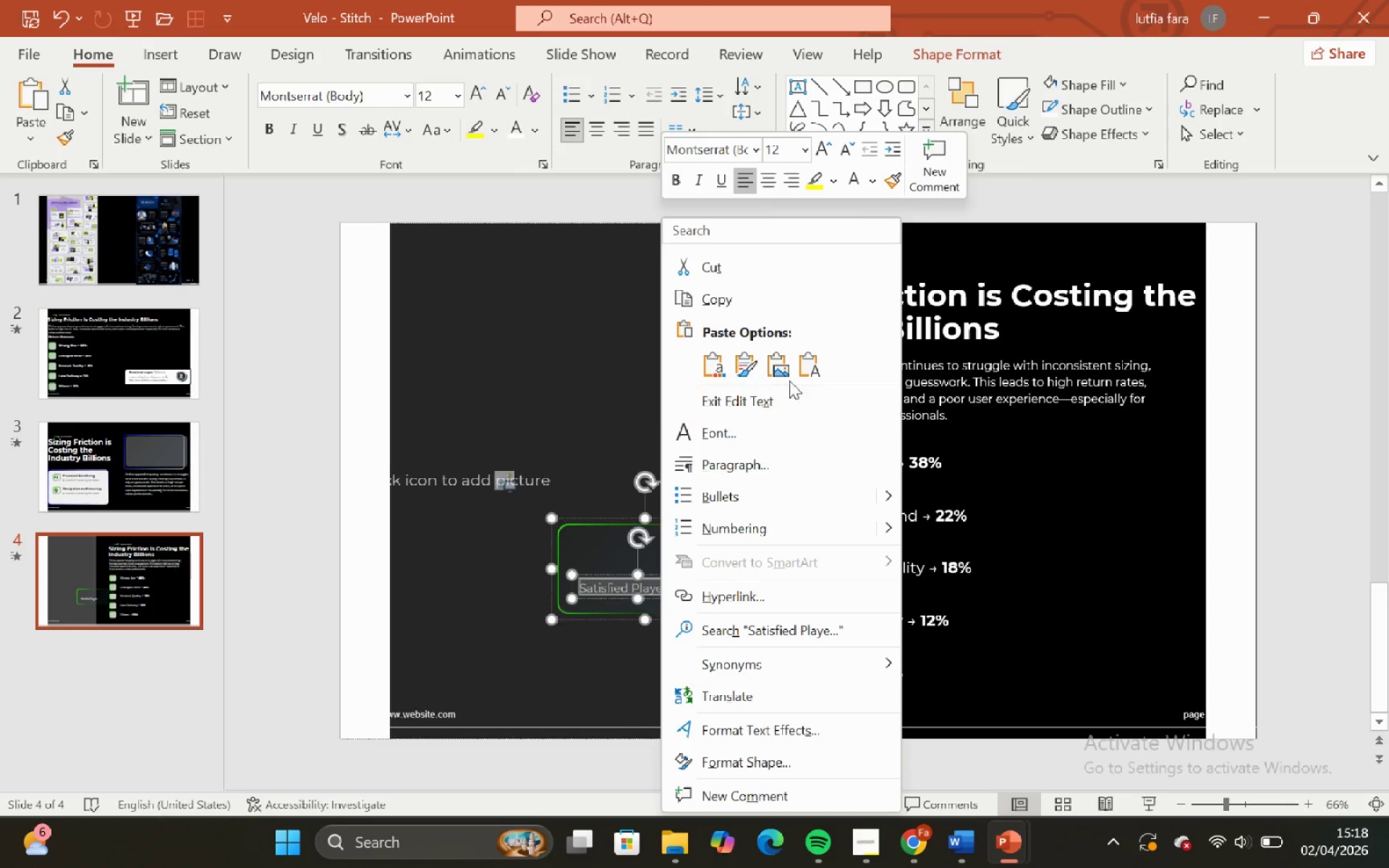 
left_click([813, 367])
 